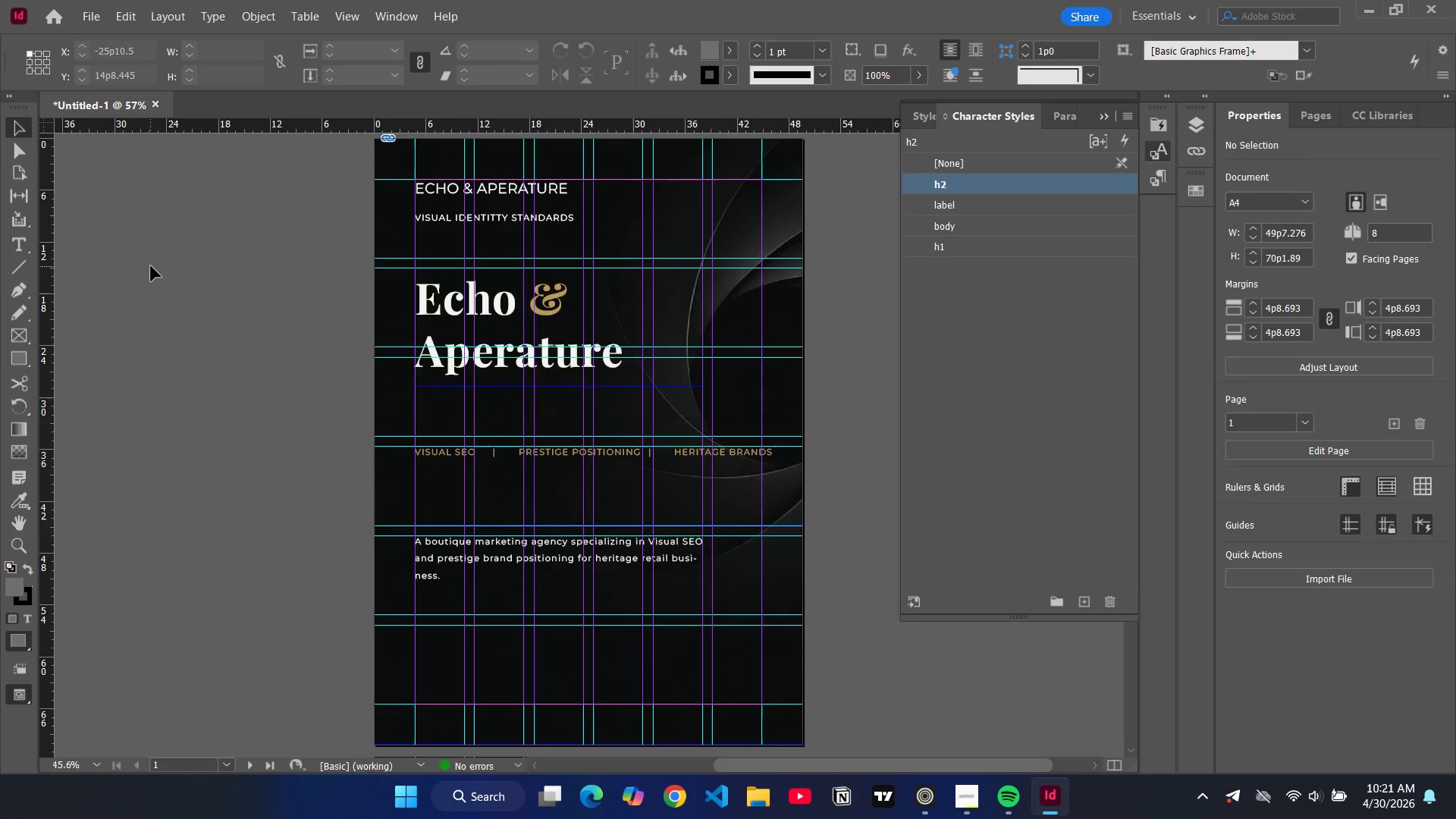 
key(W)
 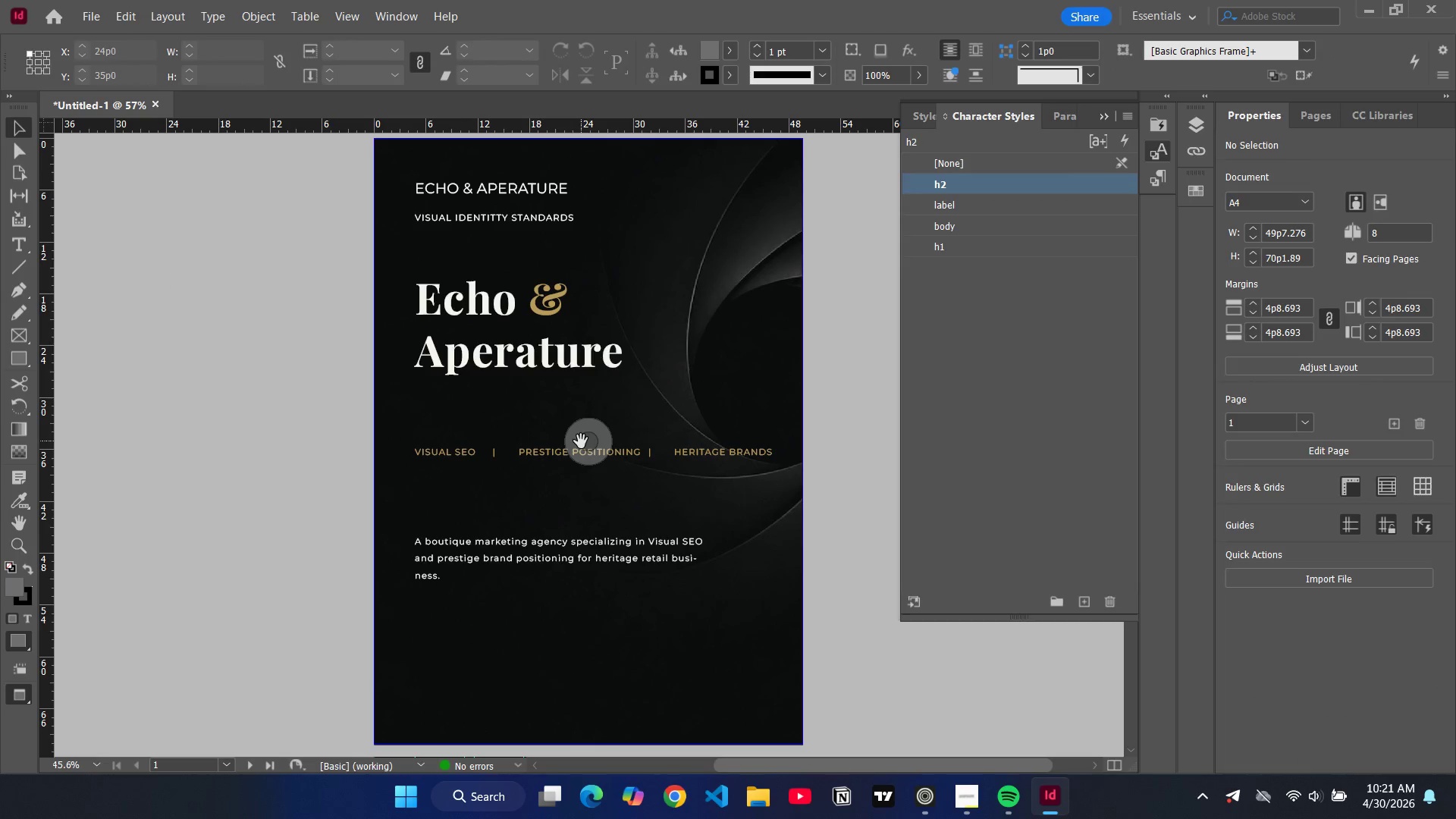 
wait(5.02)
 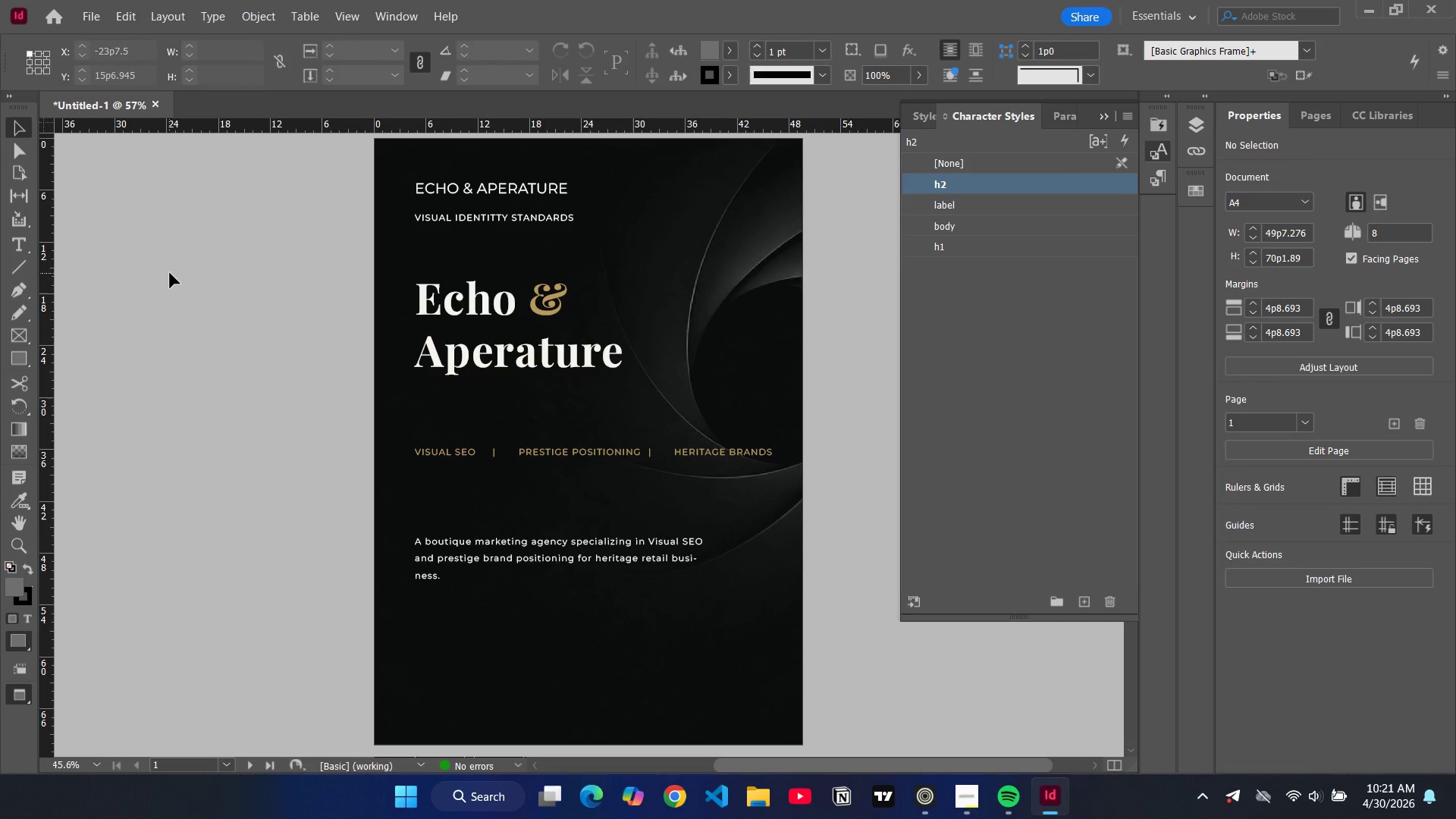 
left_click([437, 457])
 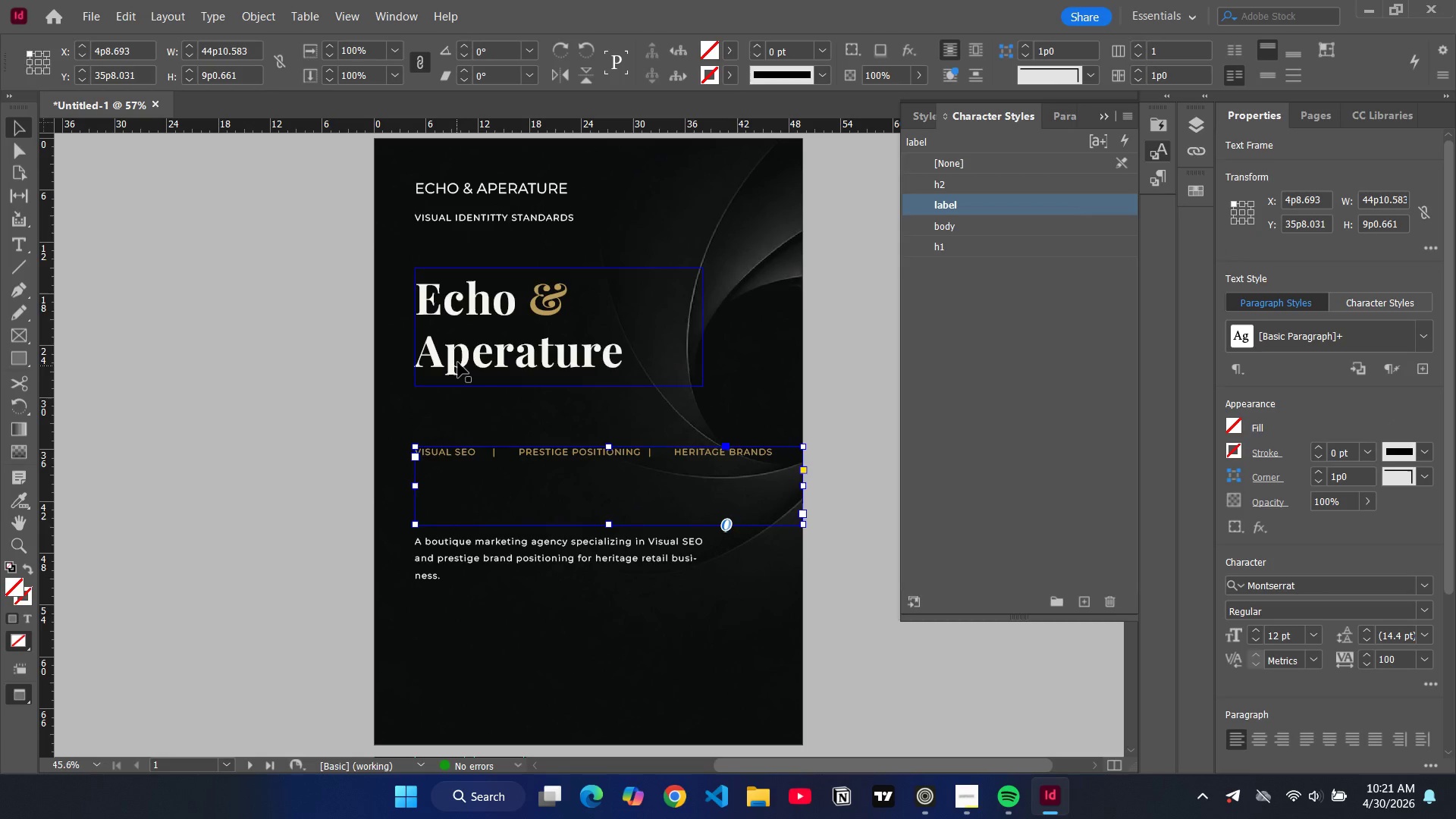 
left_click([458, 362])
 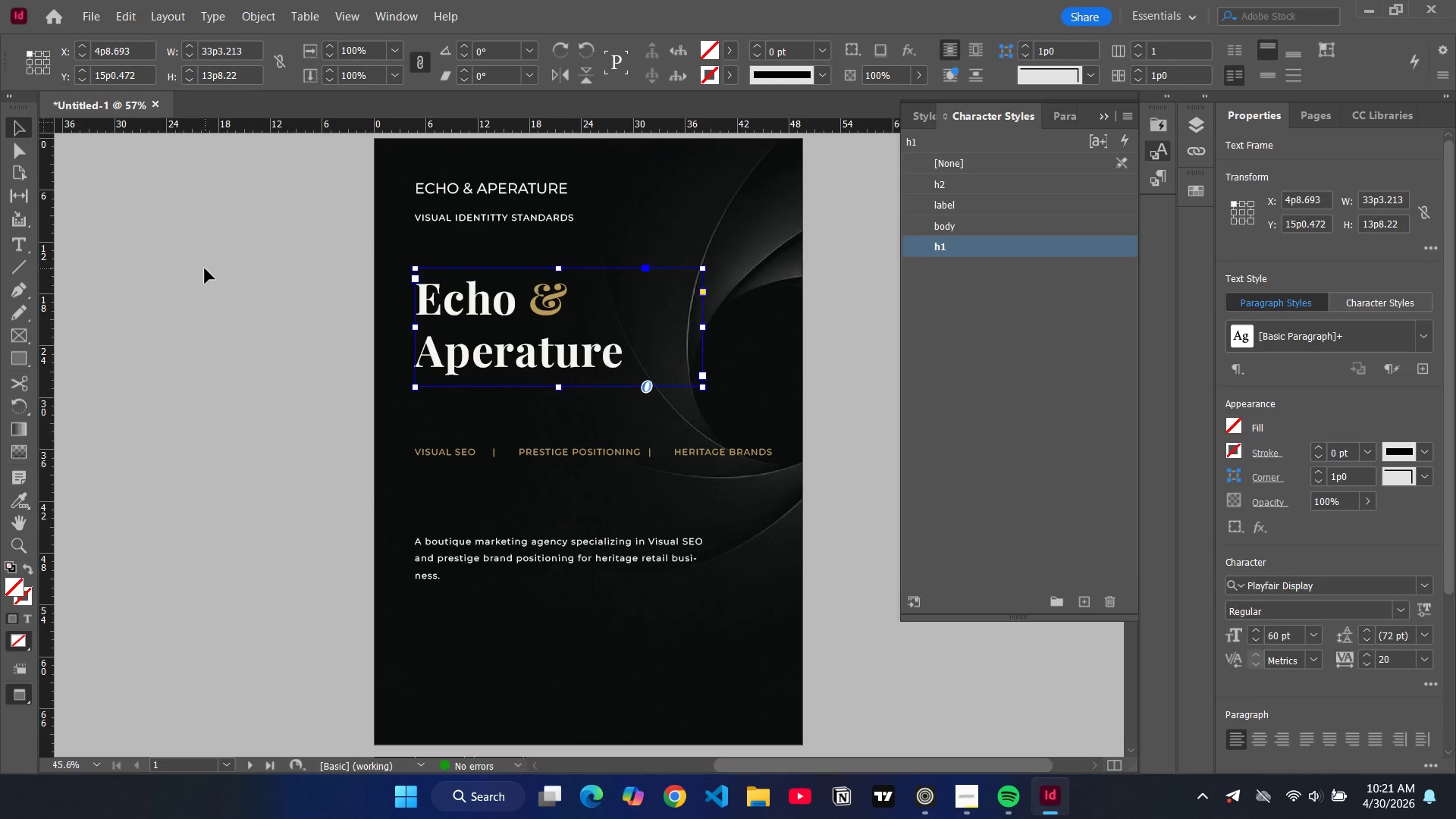 
key(W)
 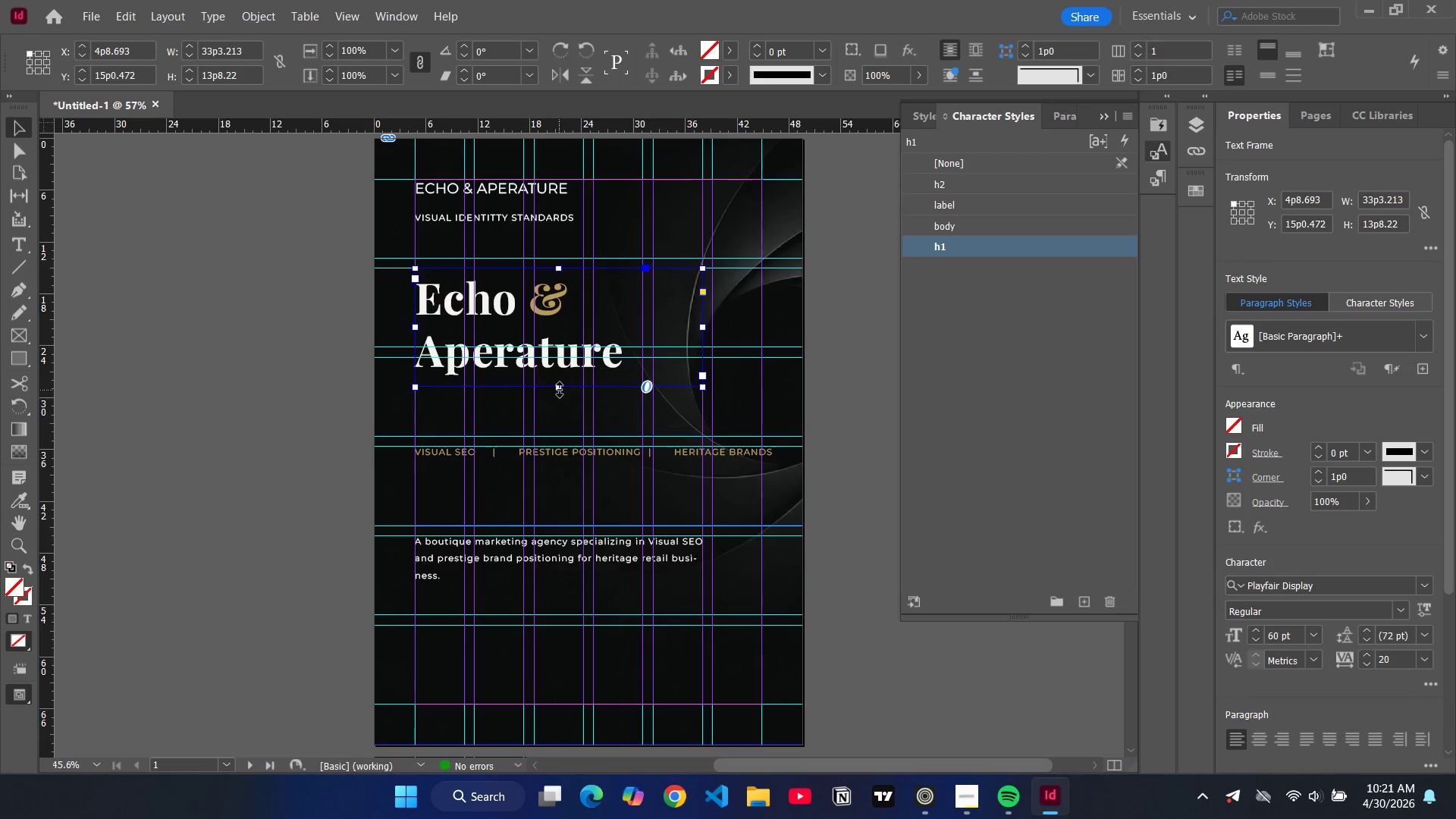 
left_click_drag(start_coordinate=[560, 390], to_coordinate=[560, 436])
 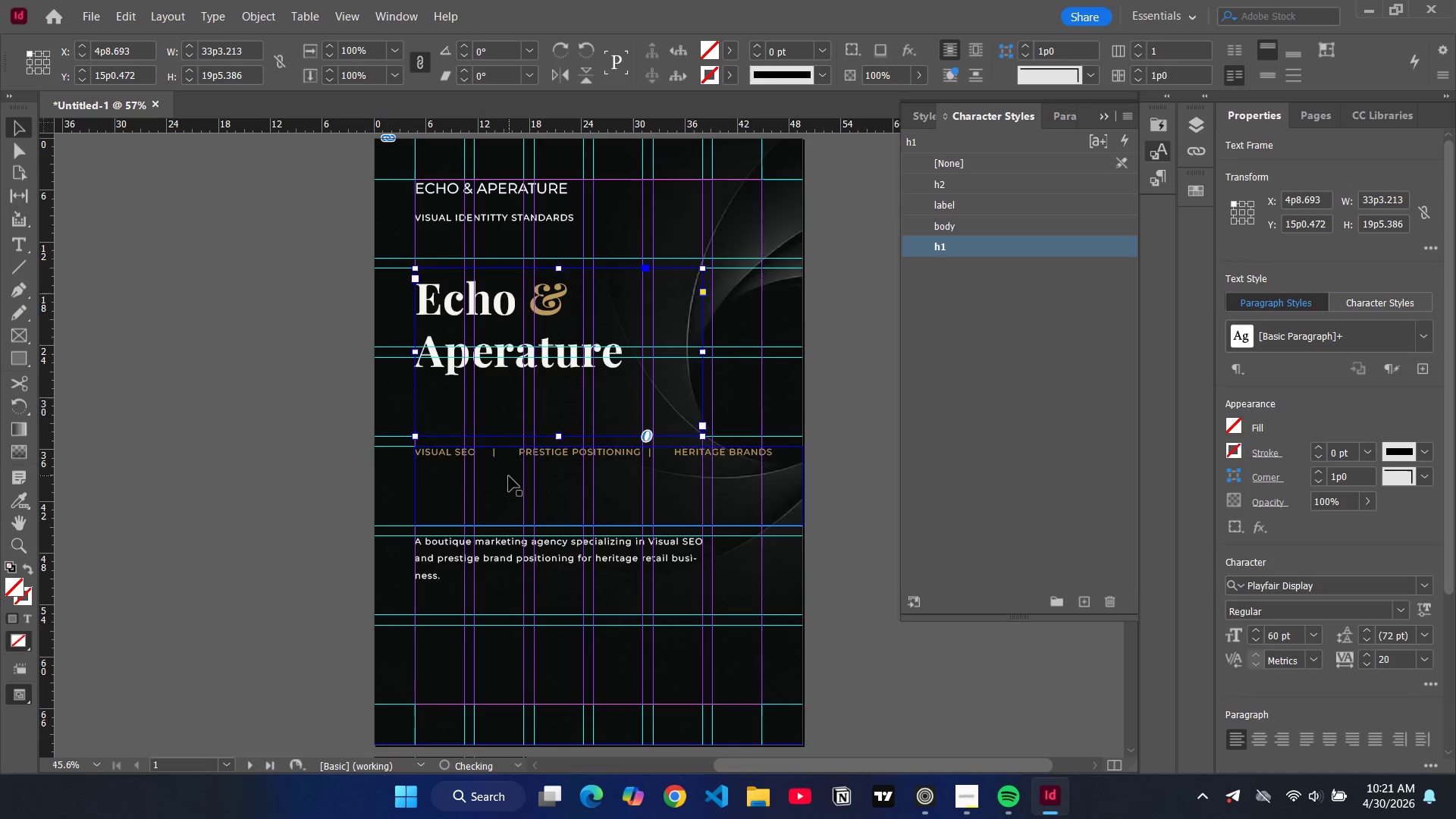 
left_click([509, 476])
 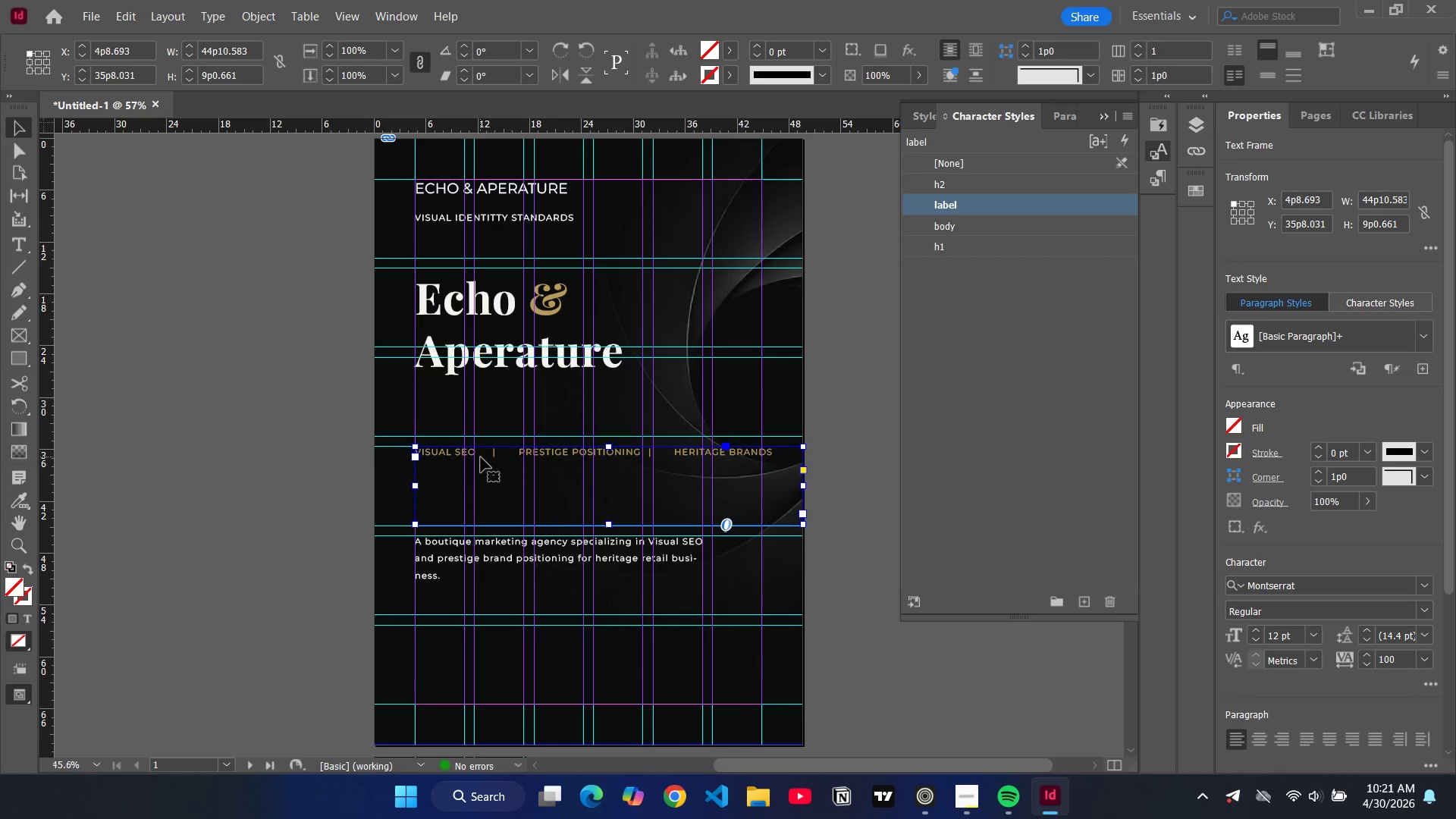 
double_click([481, 457])
 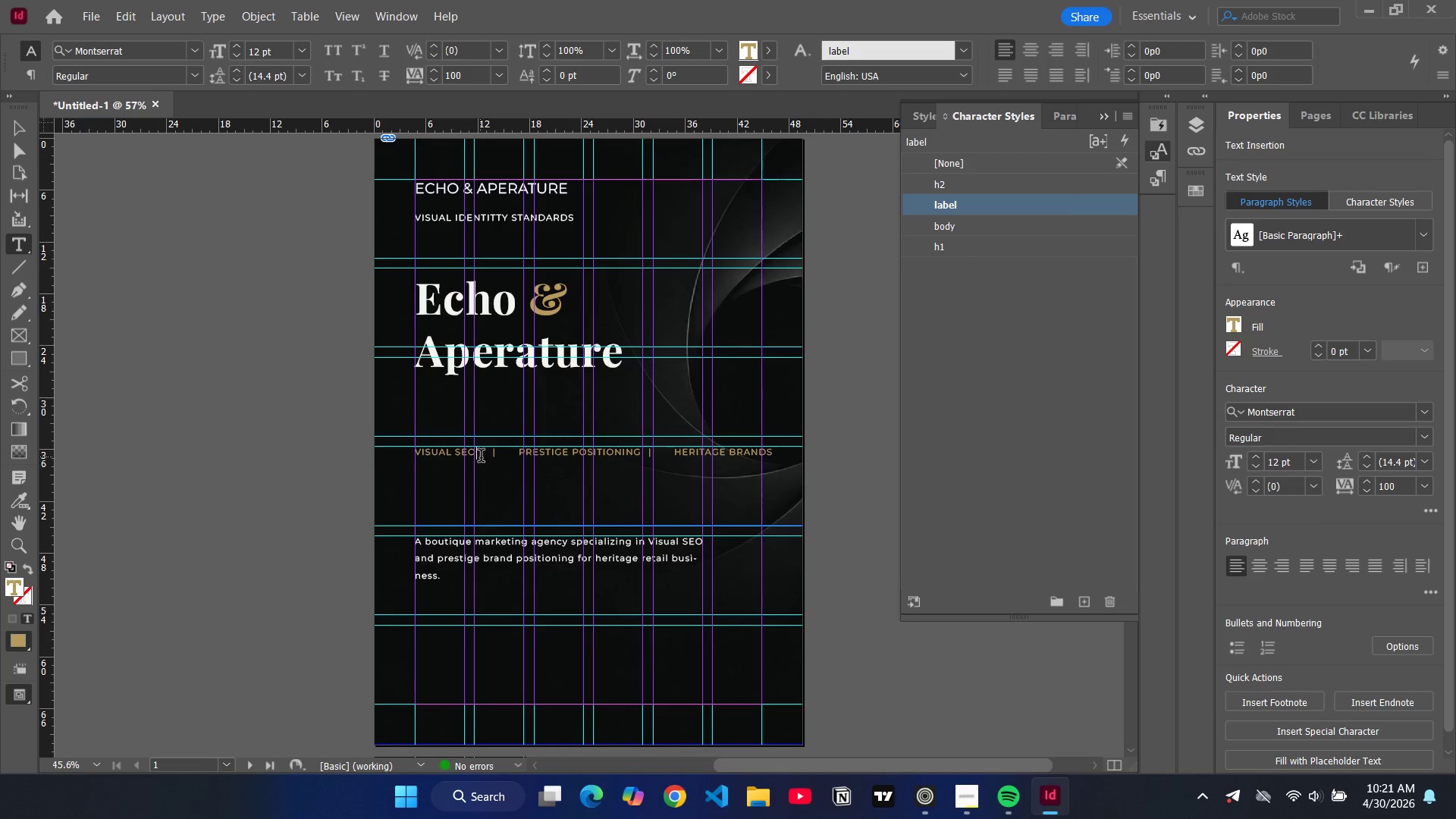 
key(Control+A)
 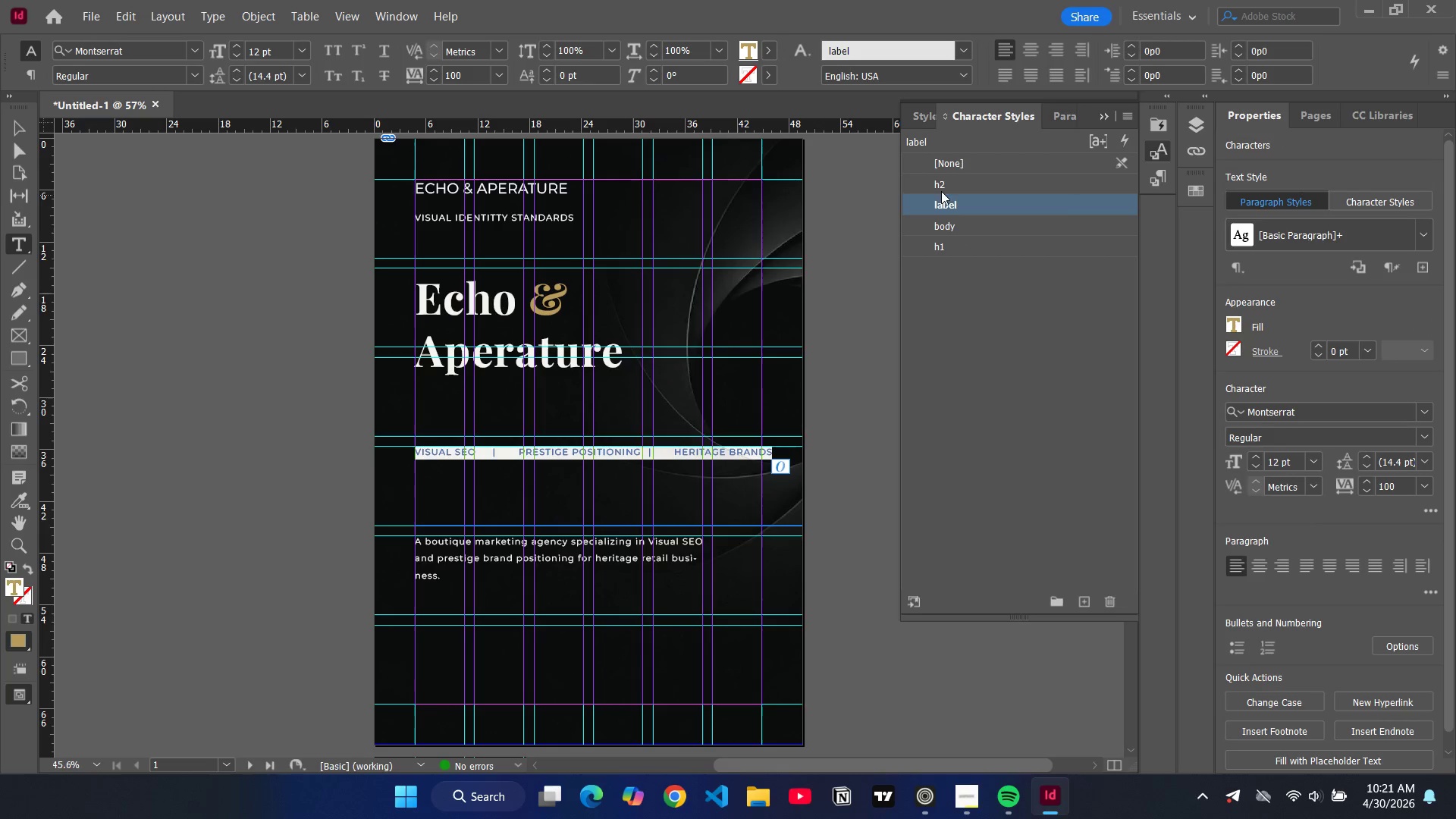 
left_click([937, 184])
 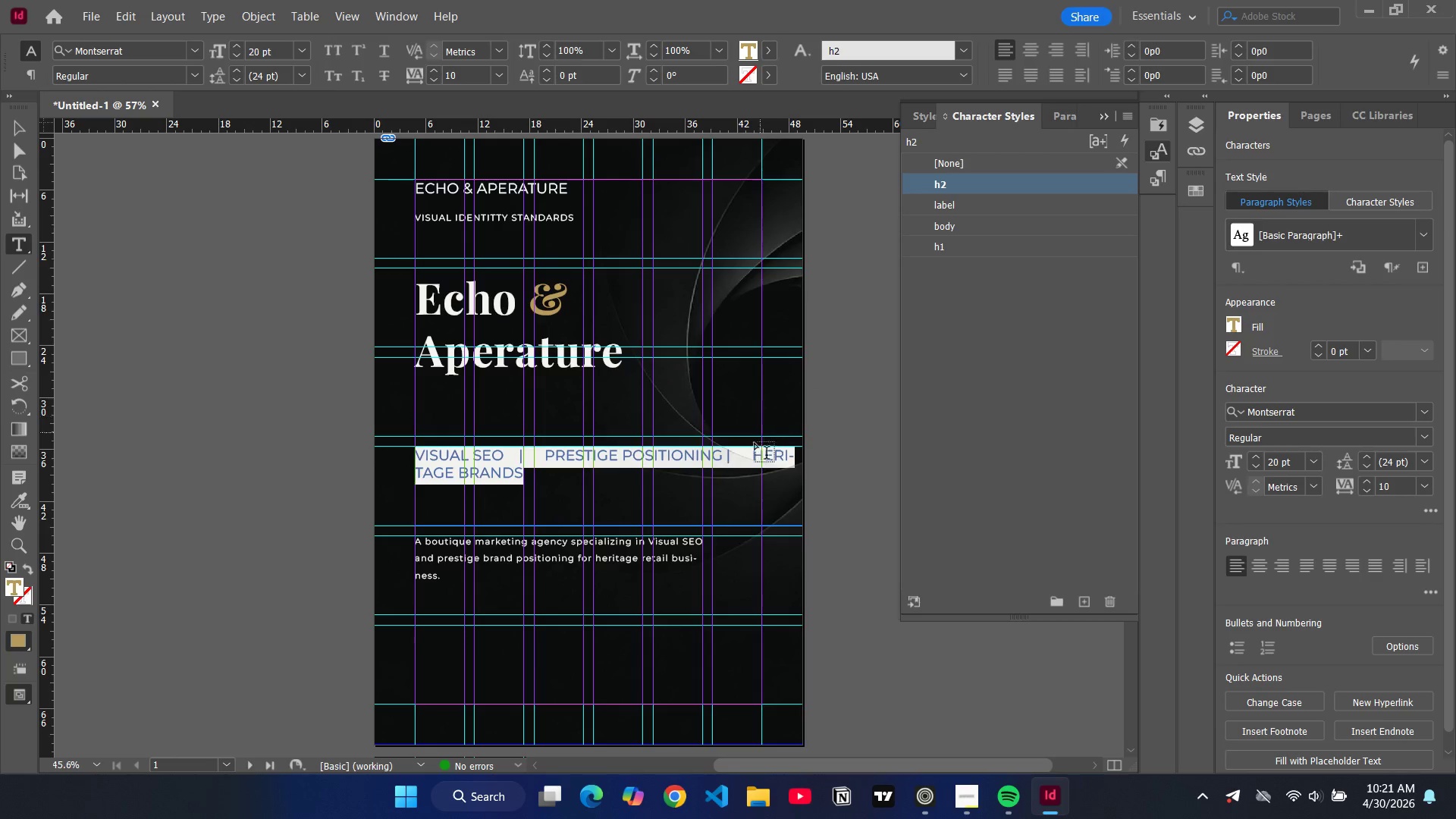 
left_click([748, 460])
 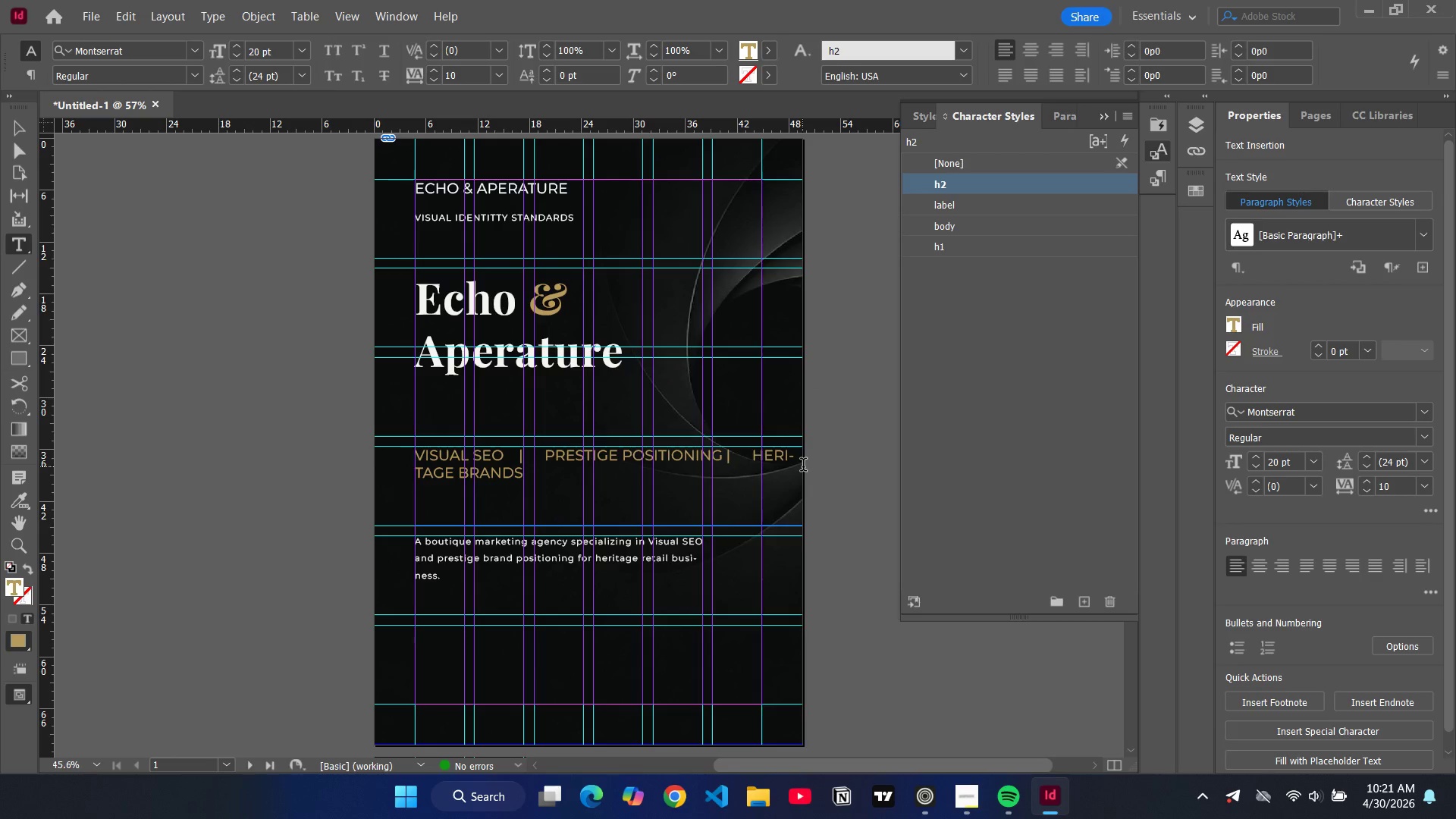 
key(Tab)
 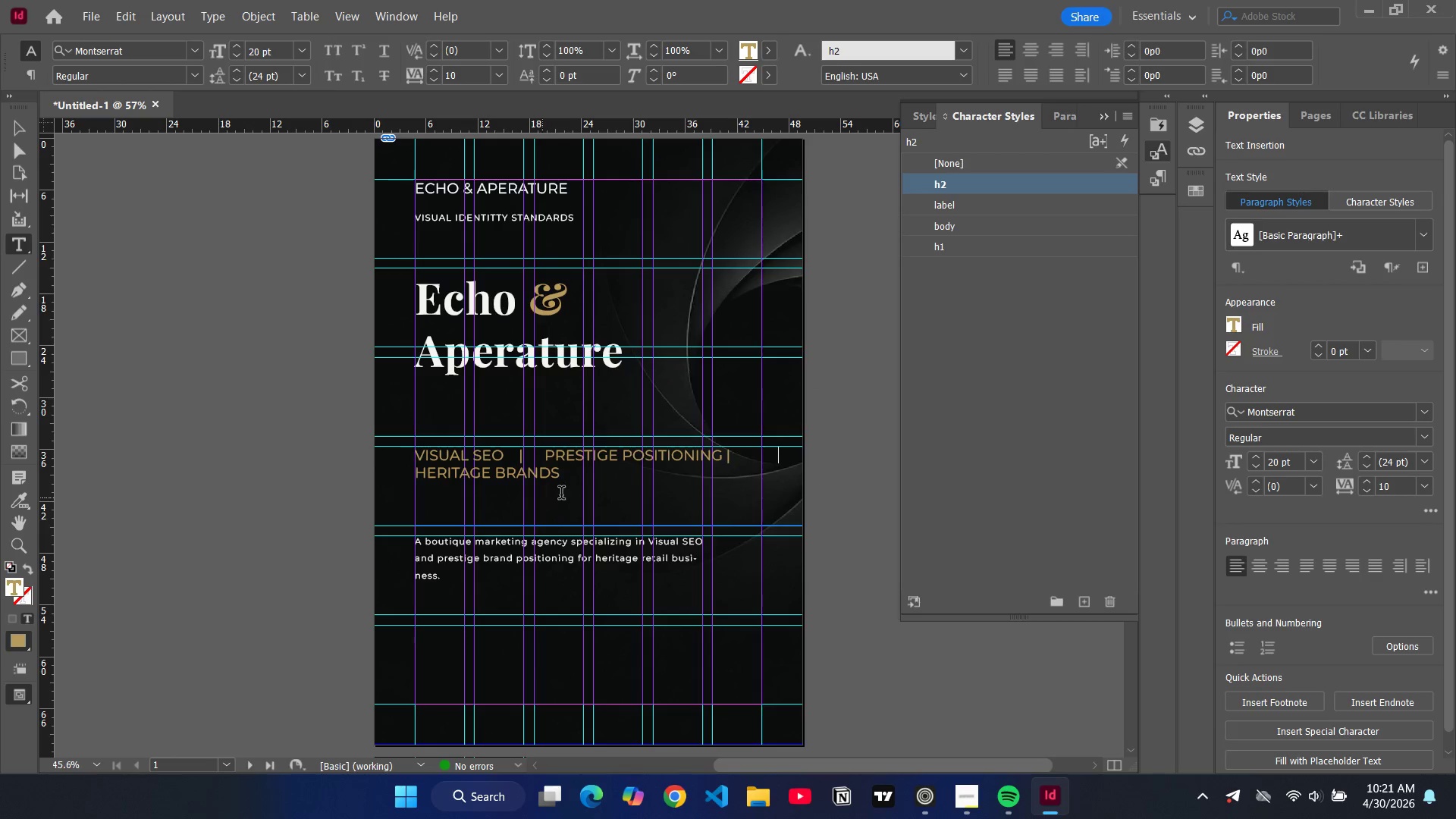 
key(Enter)
 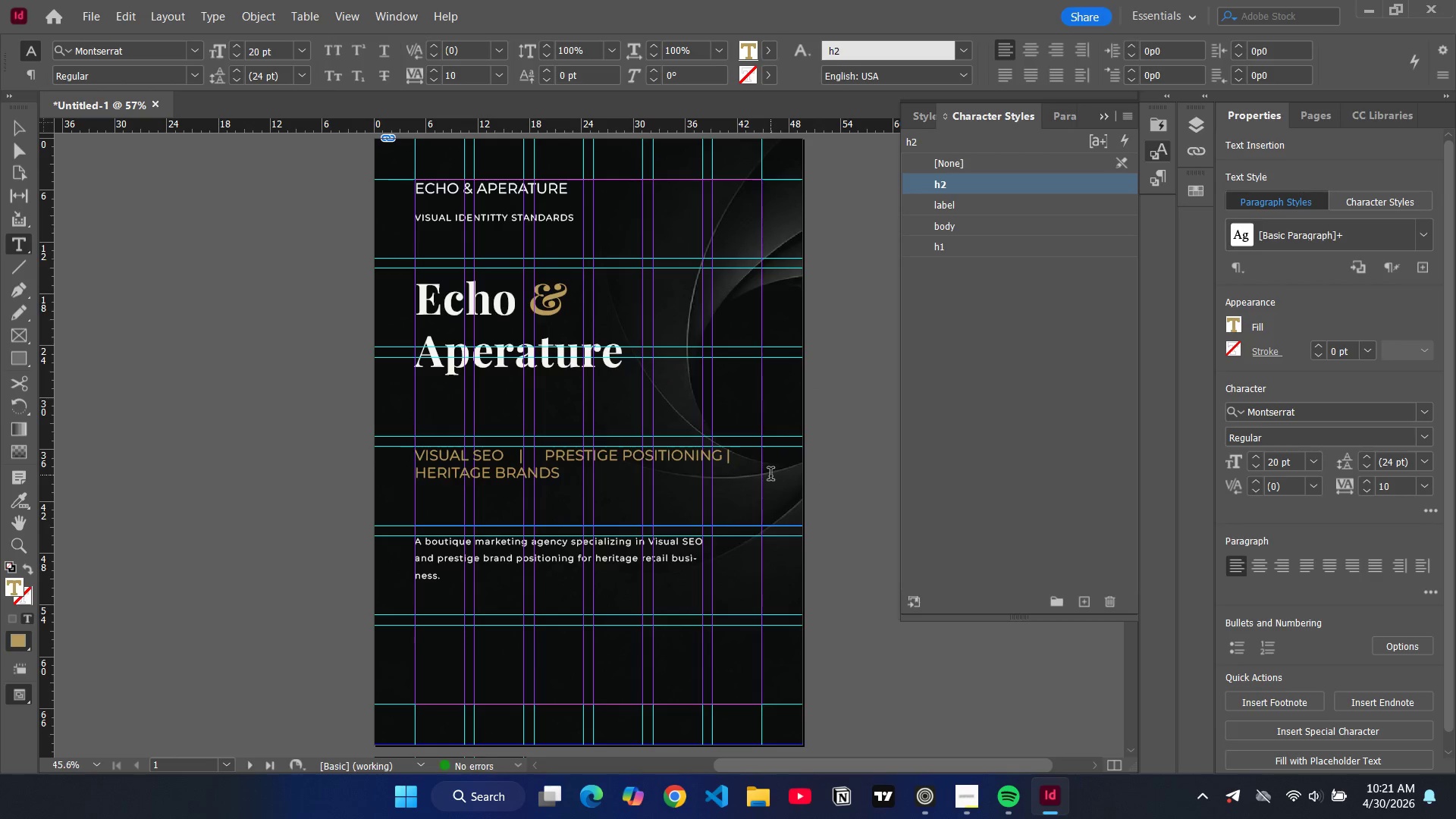 
key(Enter)
 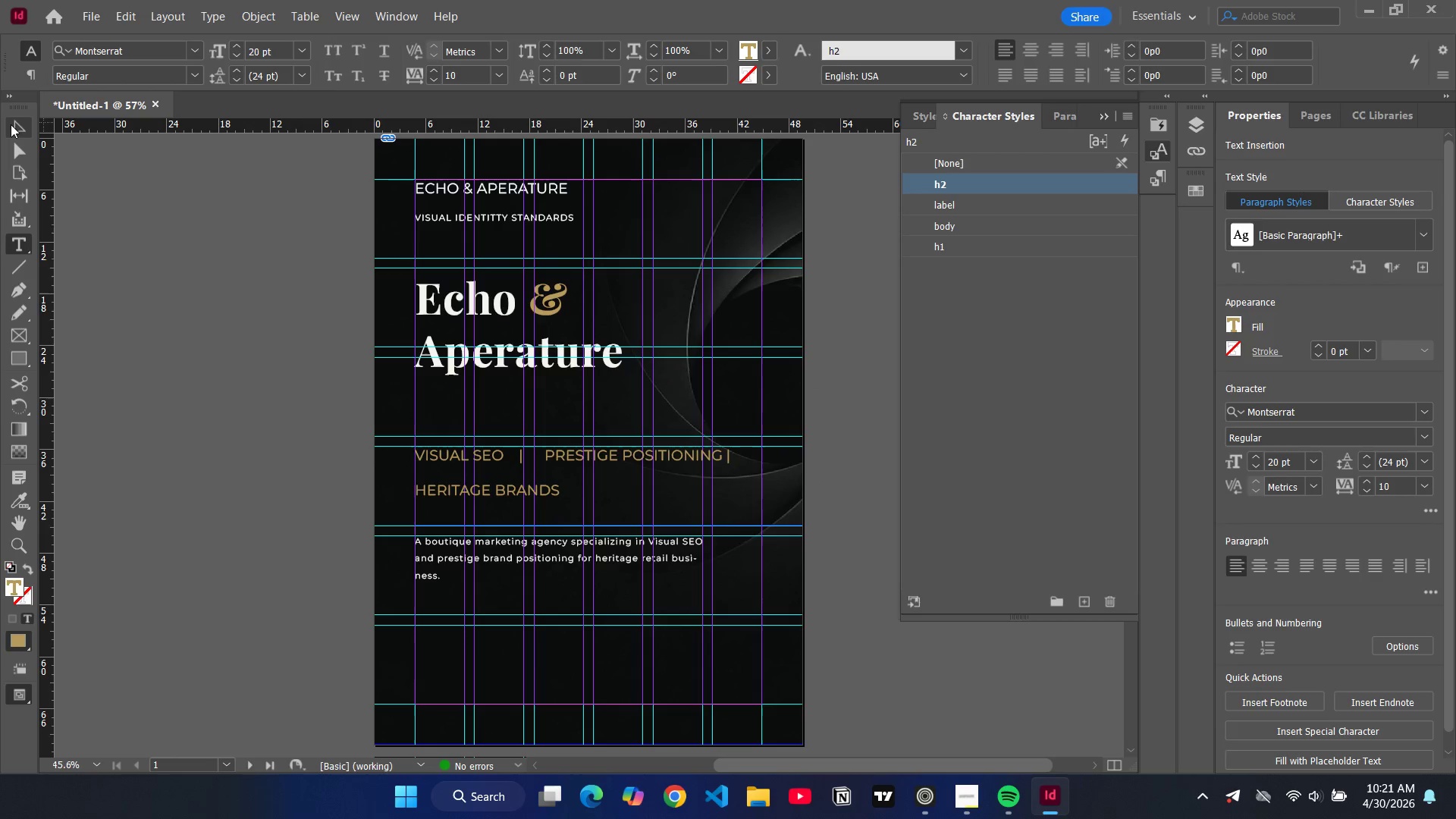 
left_click([11, 124])
 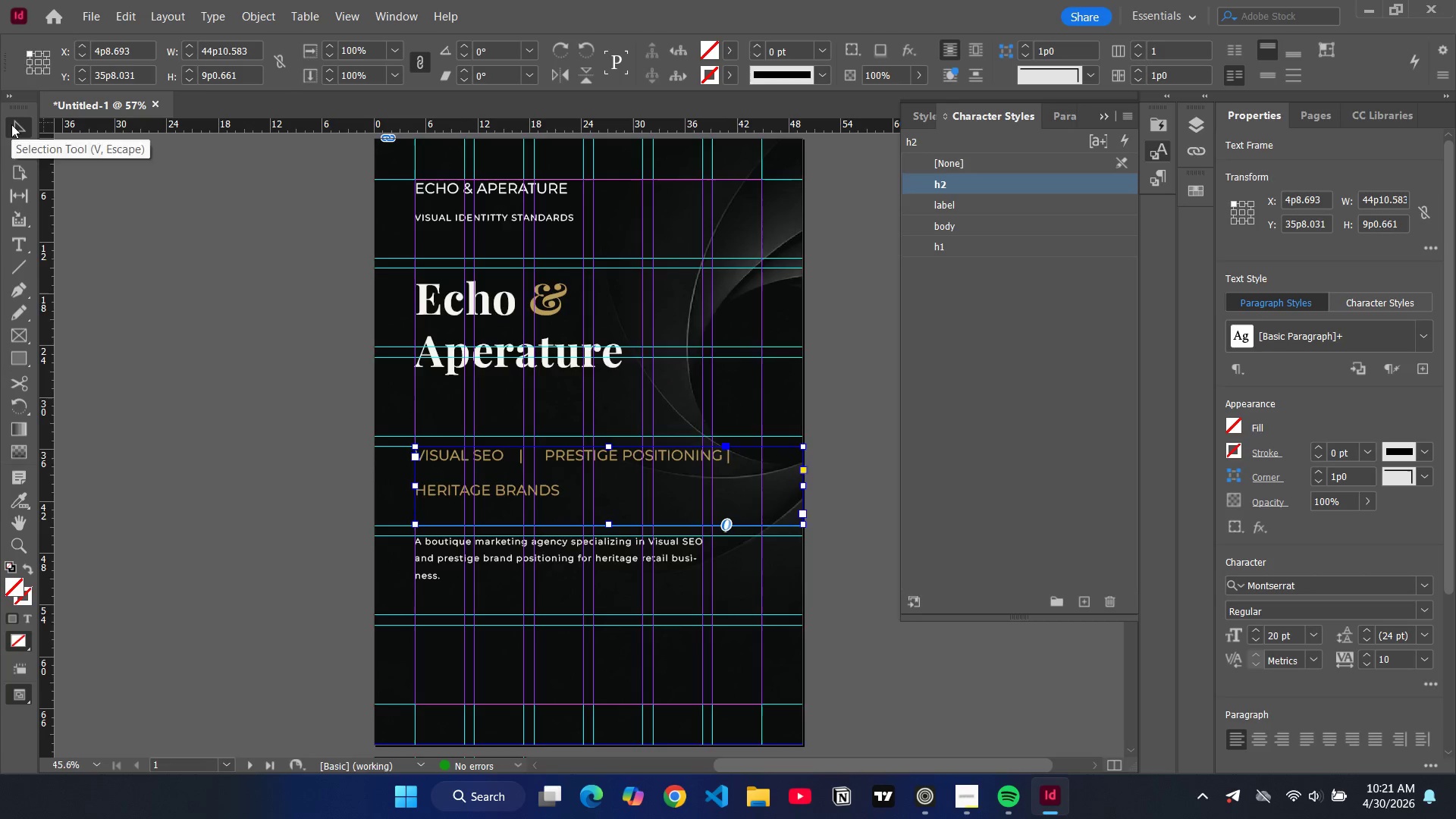 
key(W)
 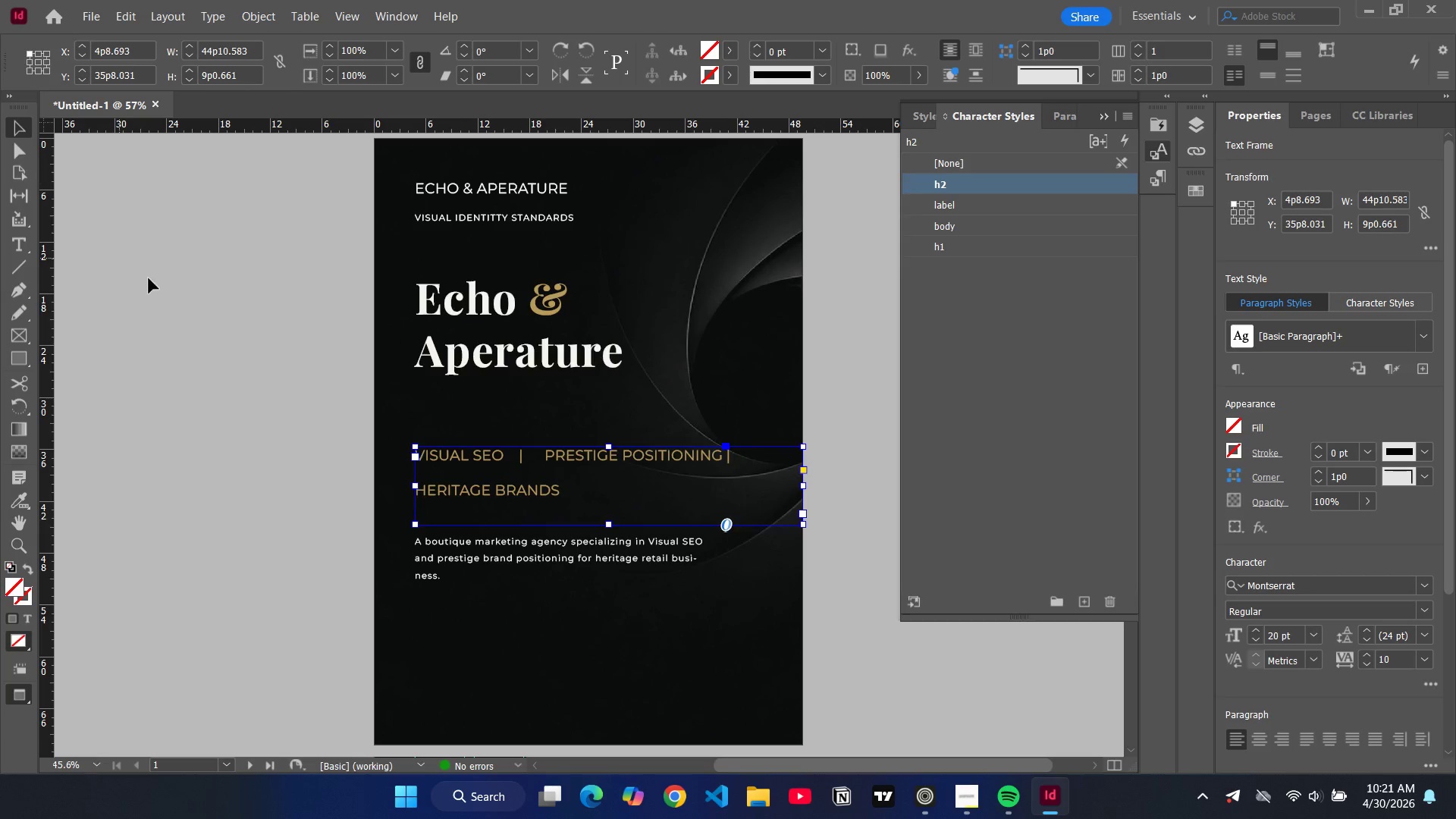 
left_click([214, 307])
 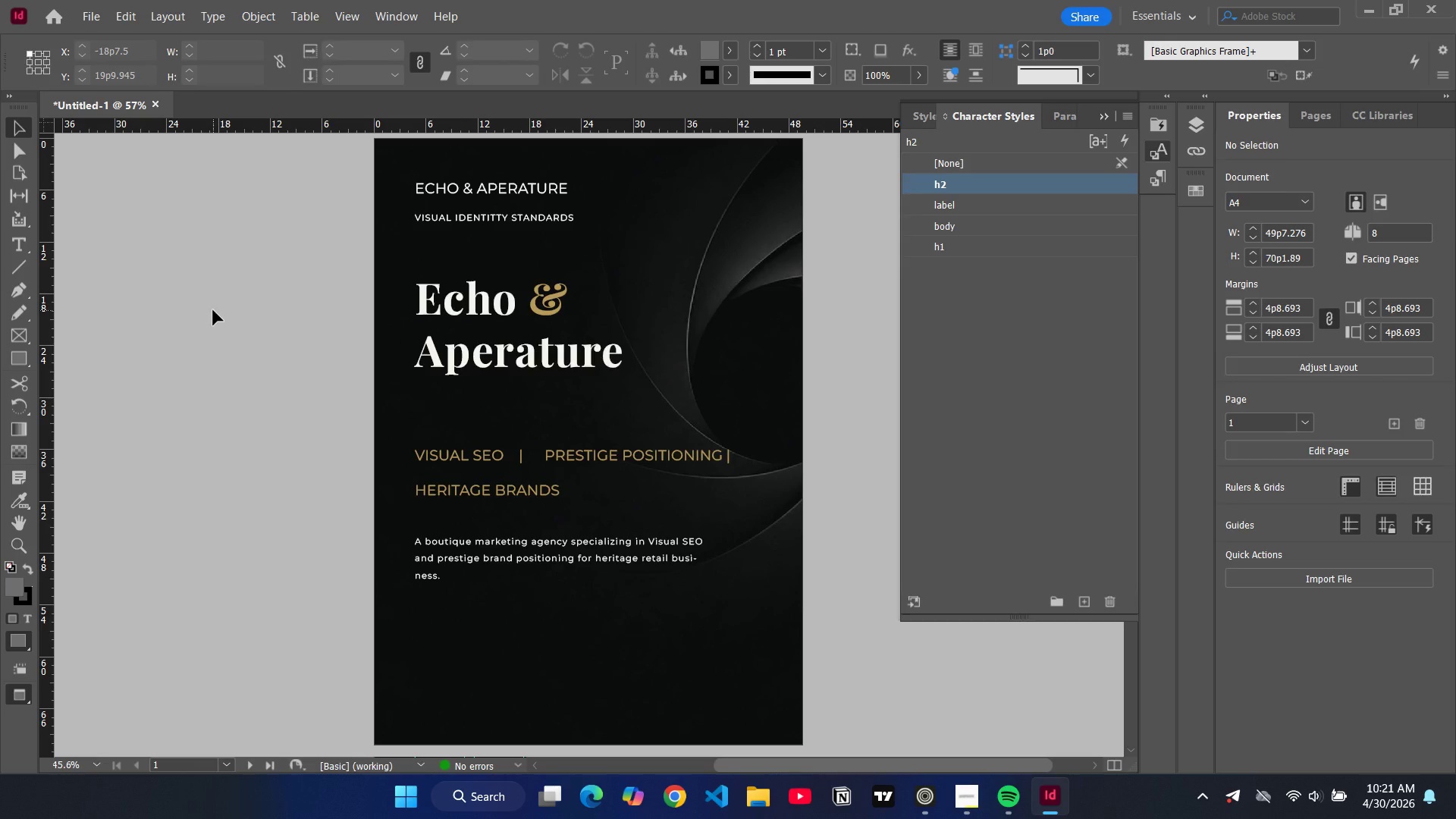 
wait(7.0)
 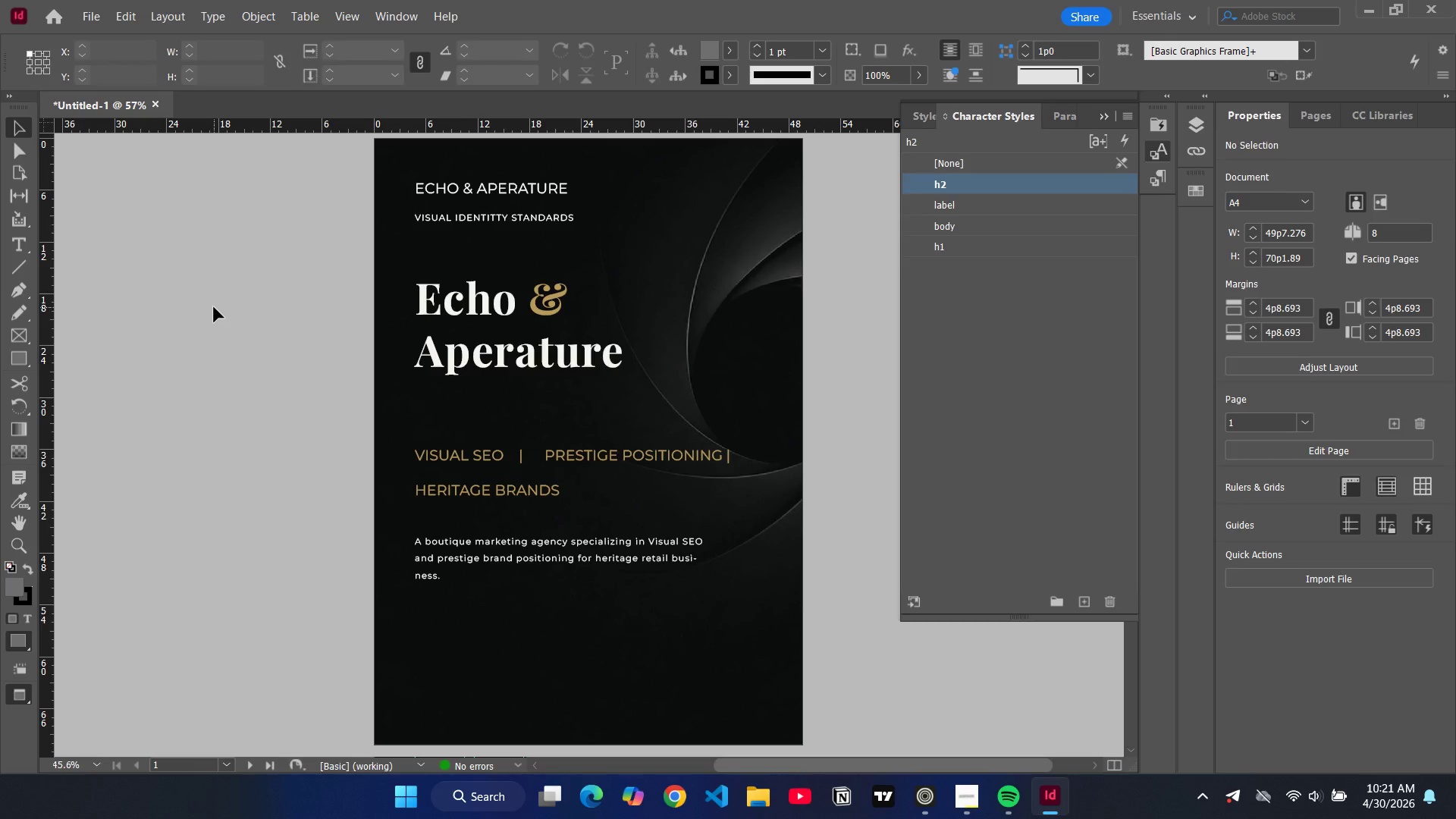 
key(Control+Z)
 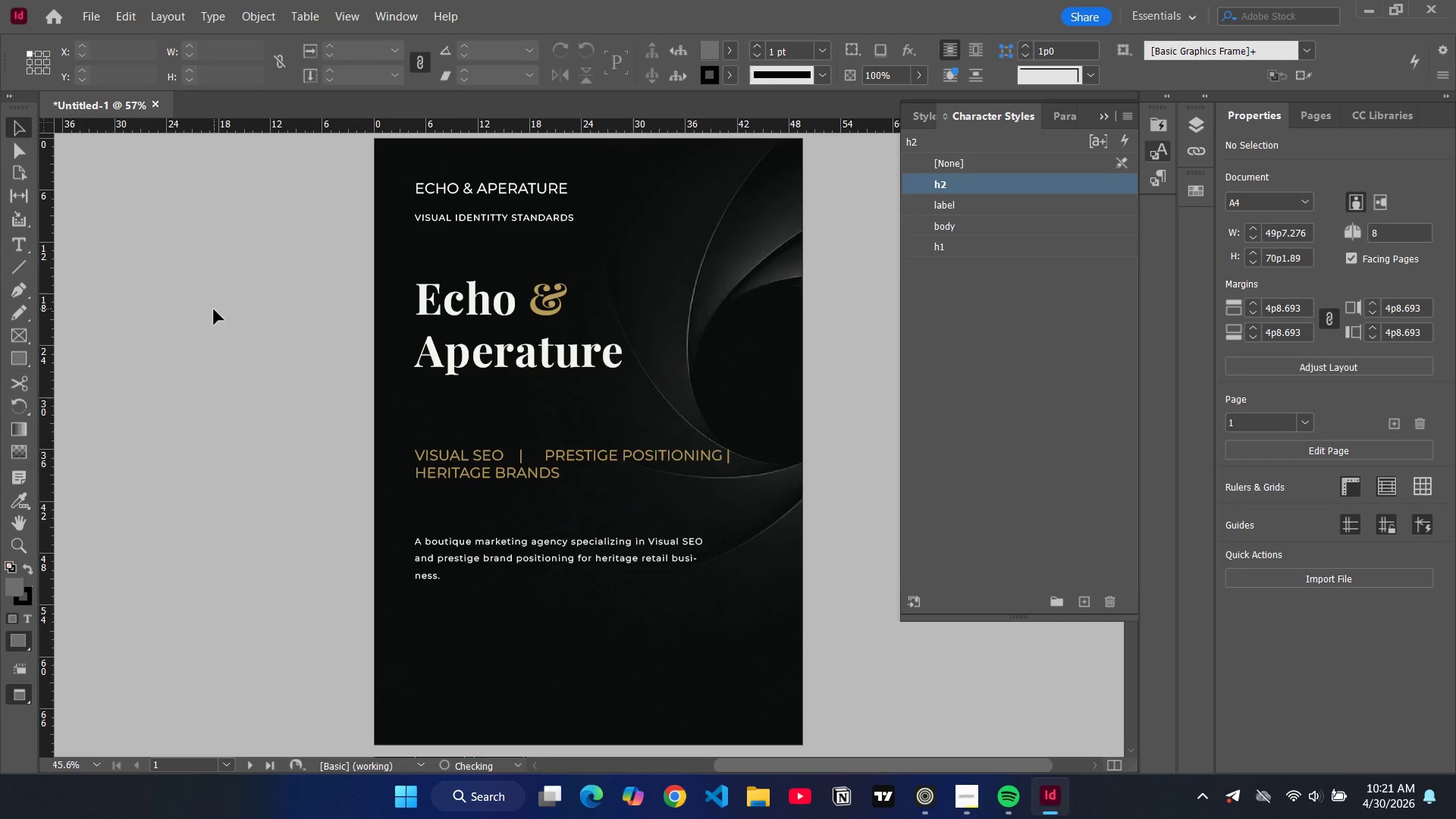 
key(Control+Z)
 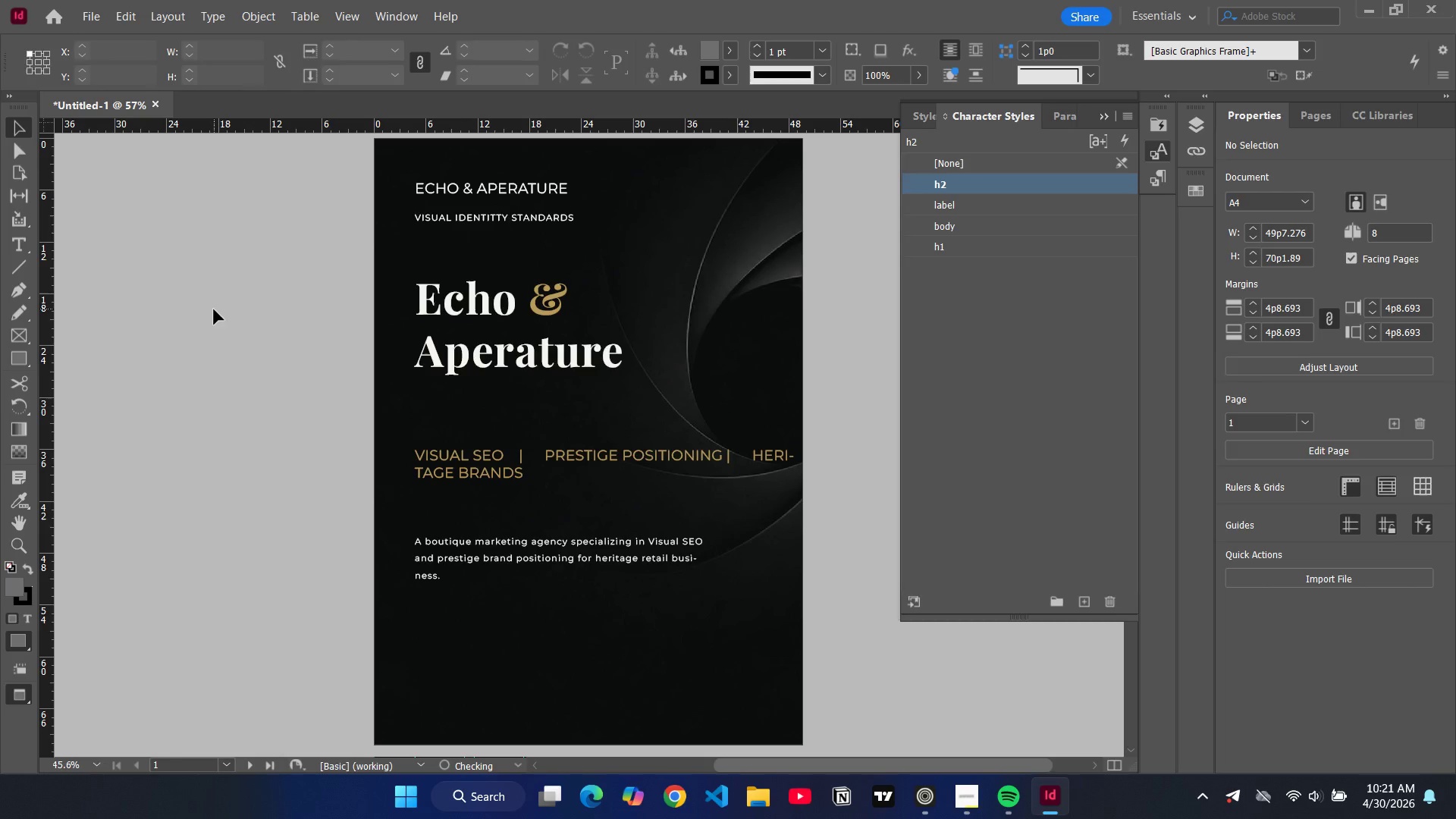 
key(Control+Z)
 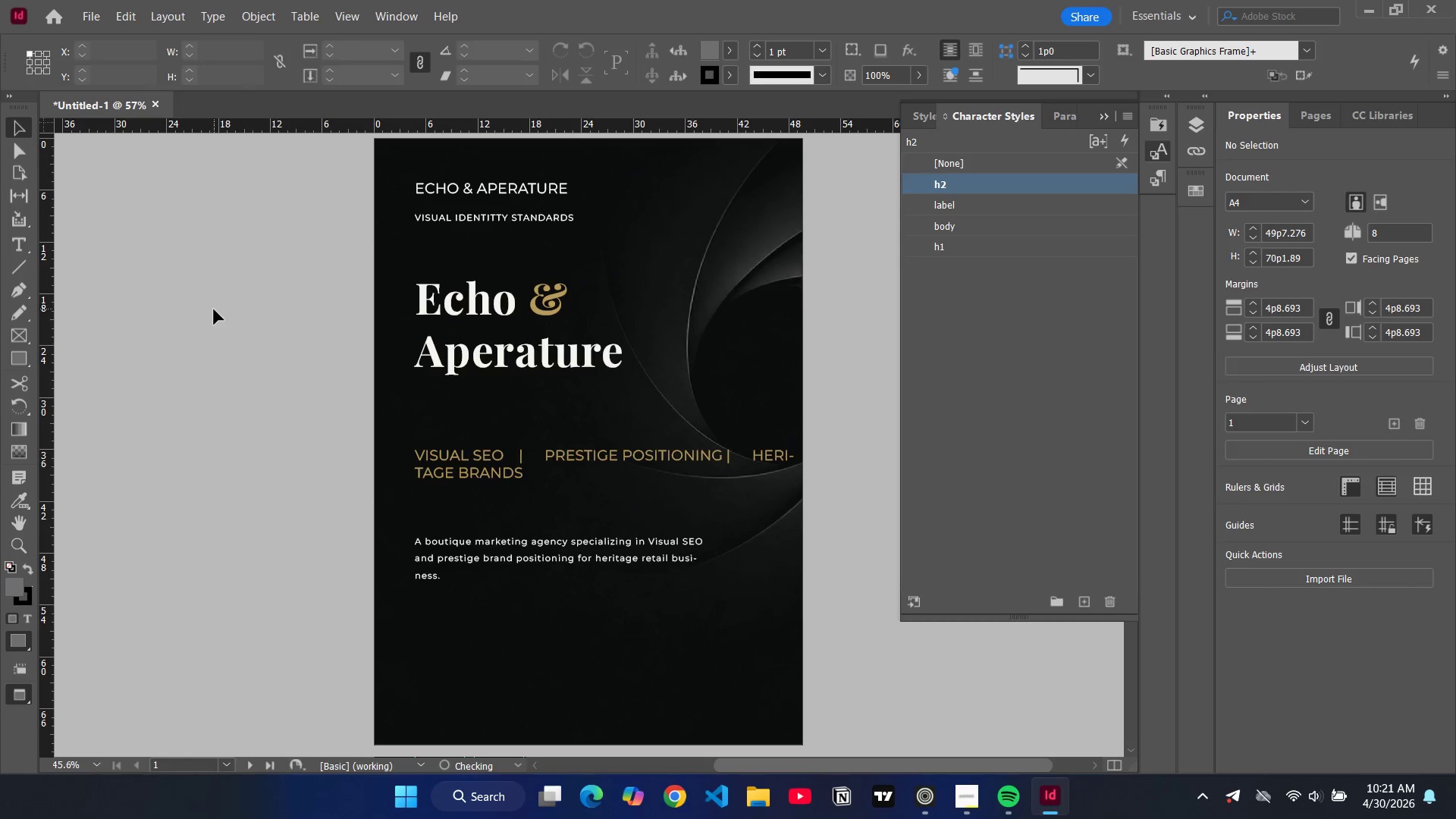 
key(Control+Z)
 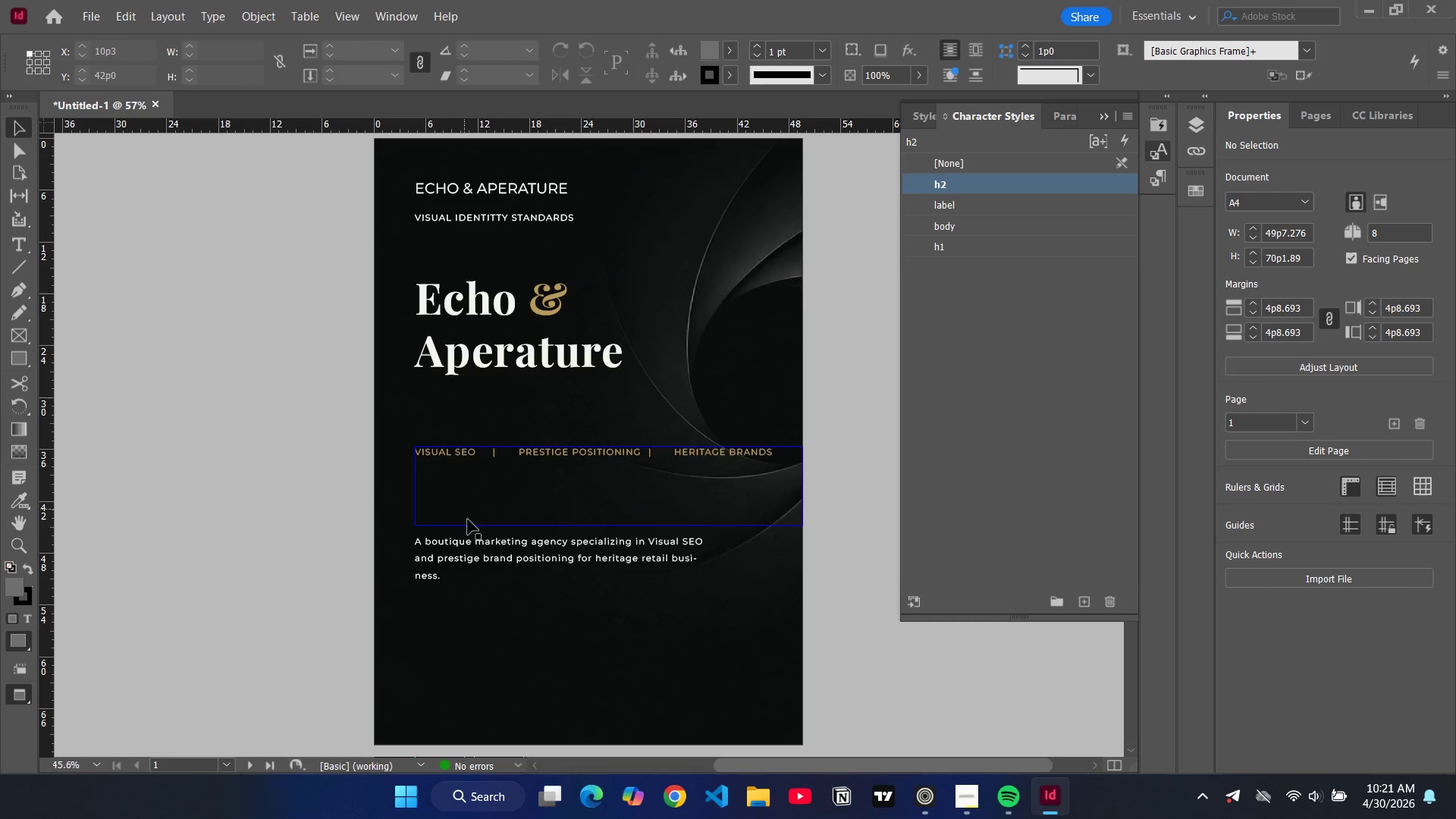 
left_click([480, 546])
 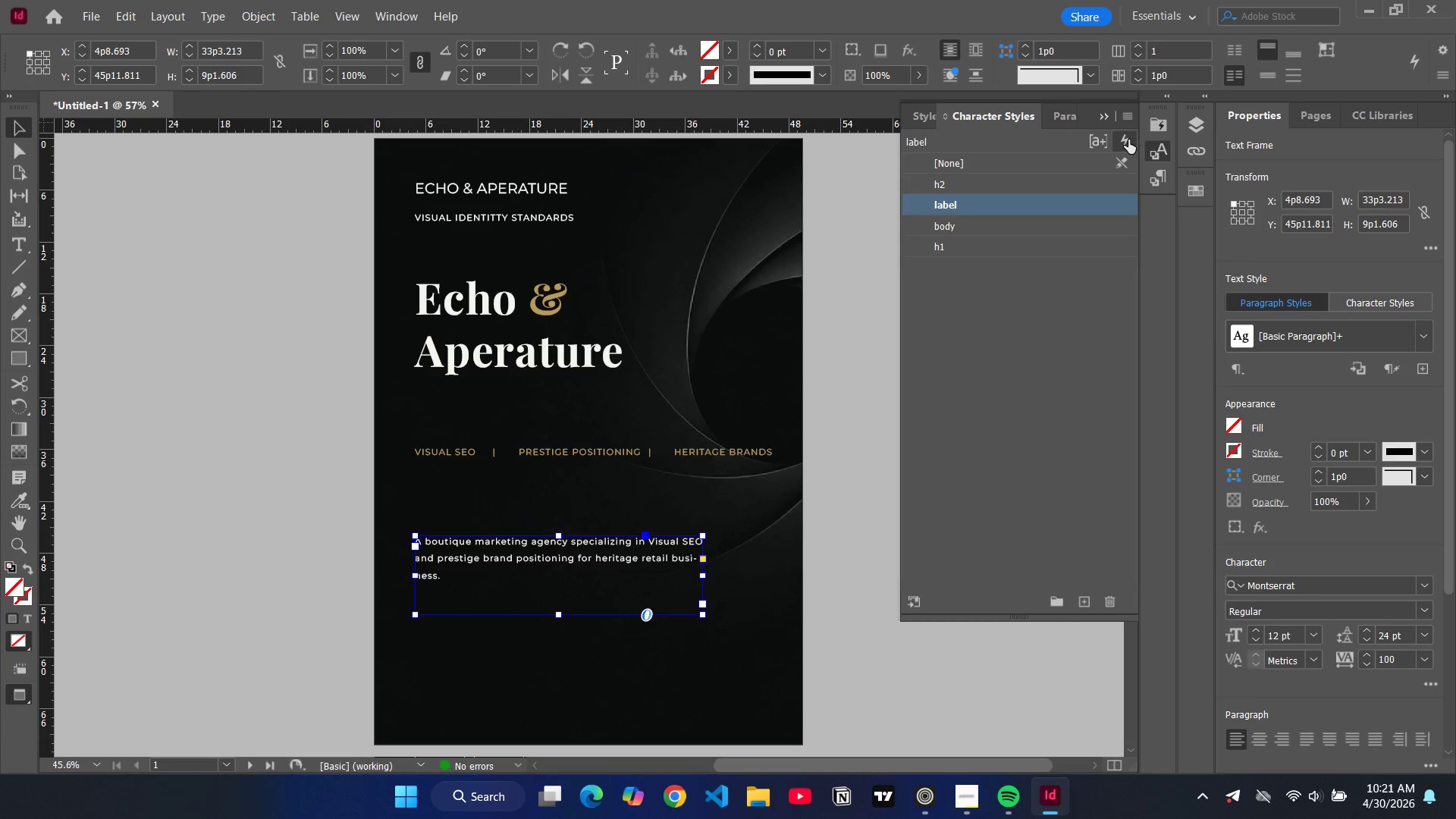 
left_click([954, 225])
 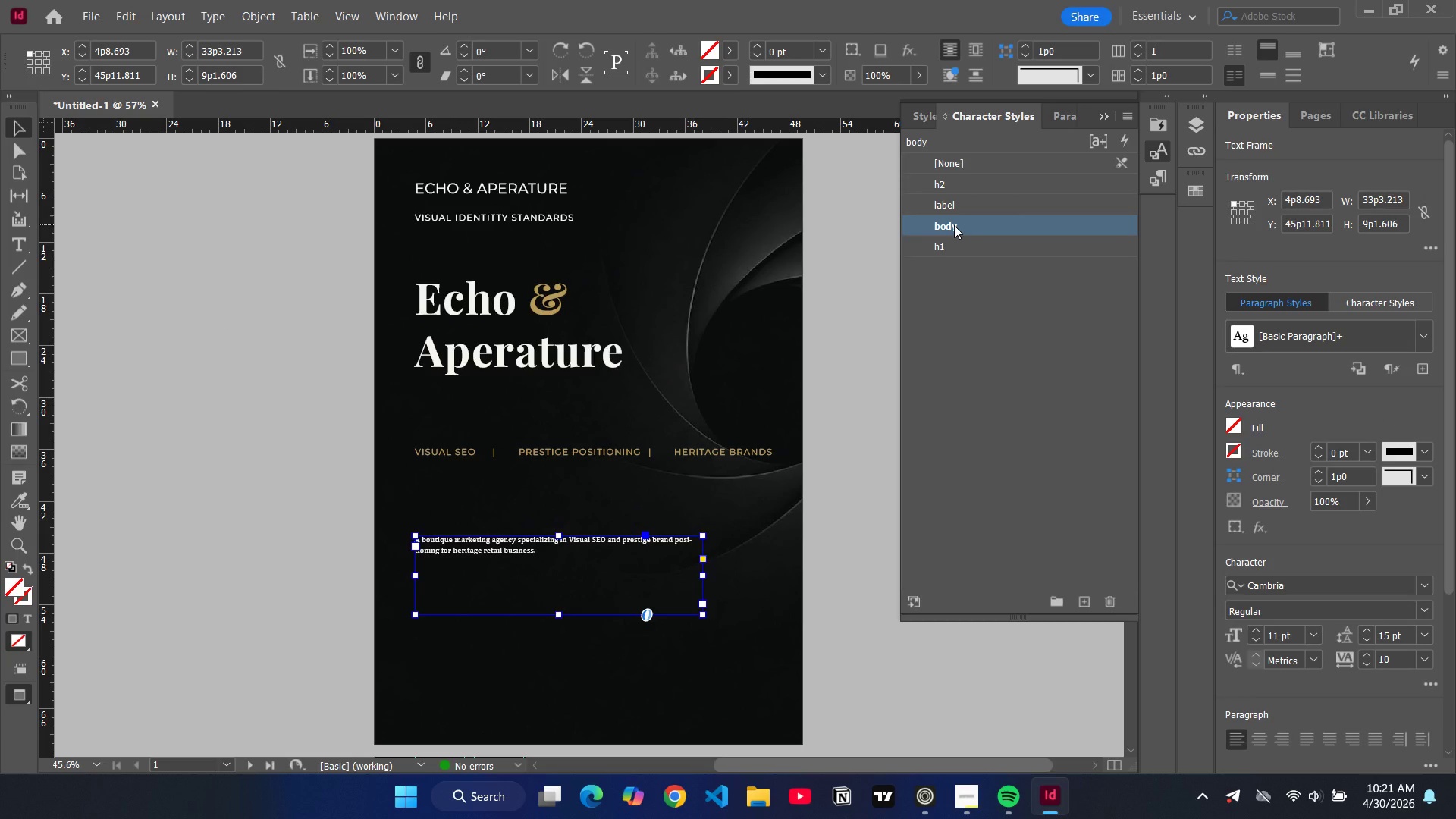 
wait(14.44)
 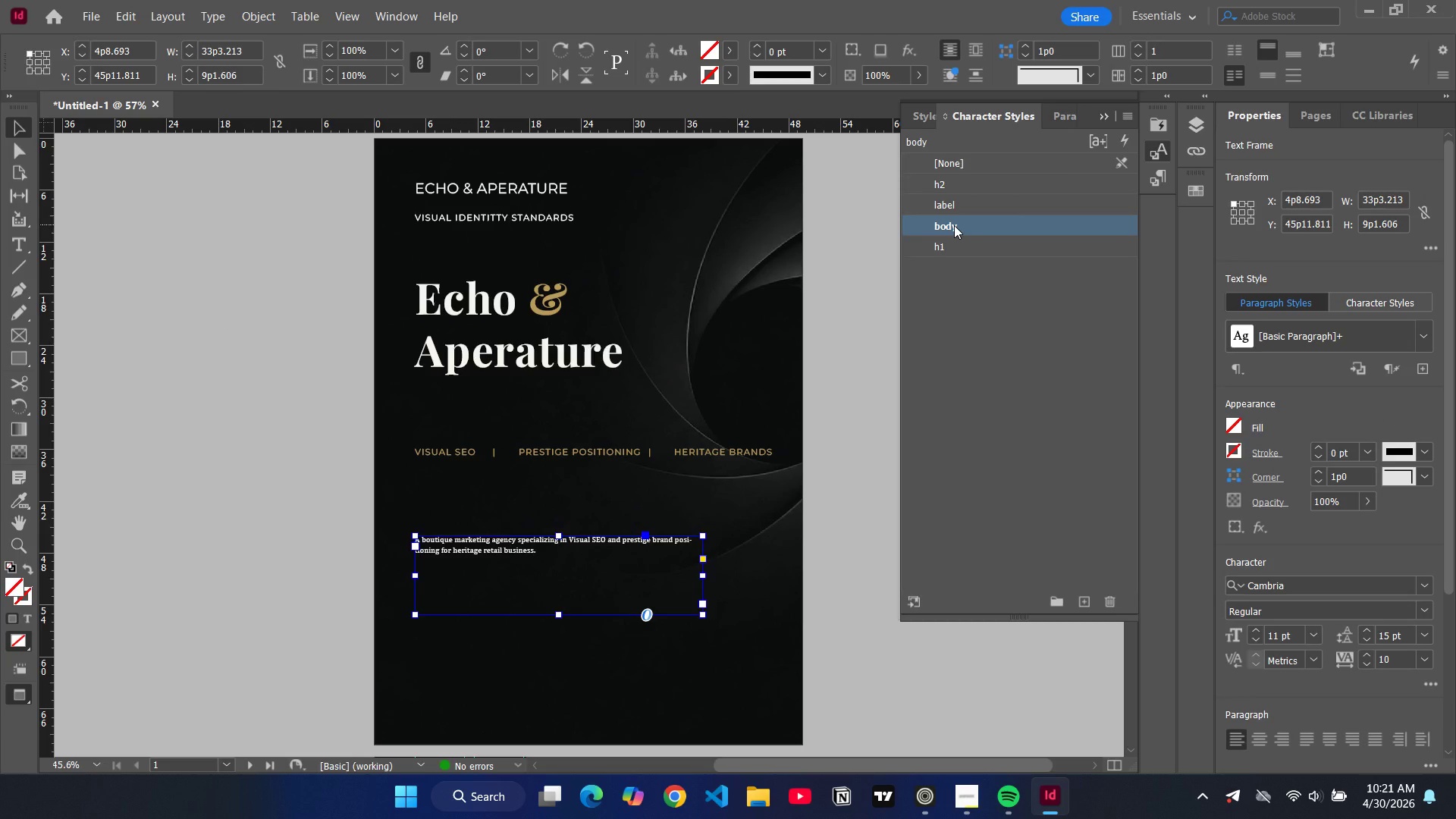 
double_click([955, 224])
 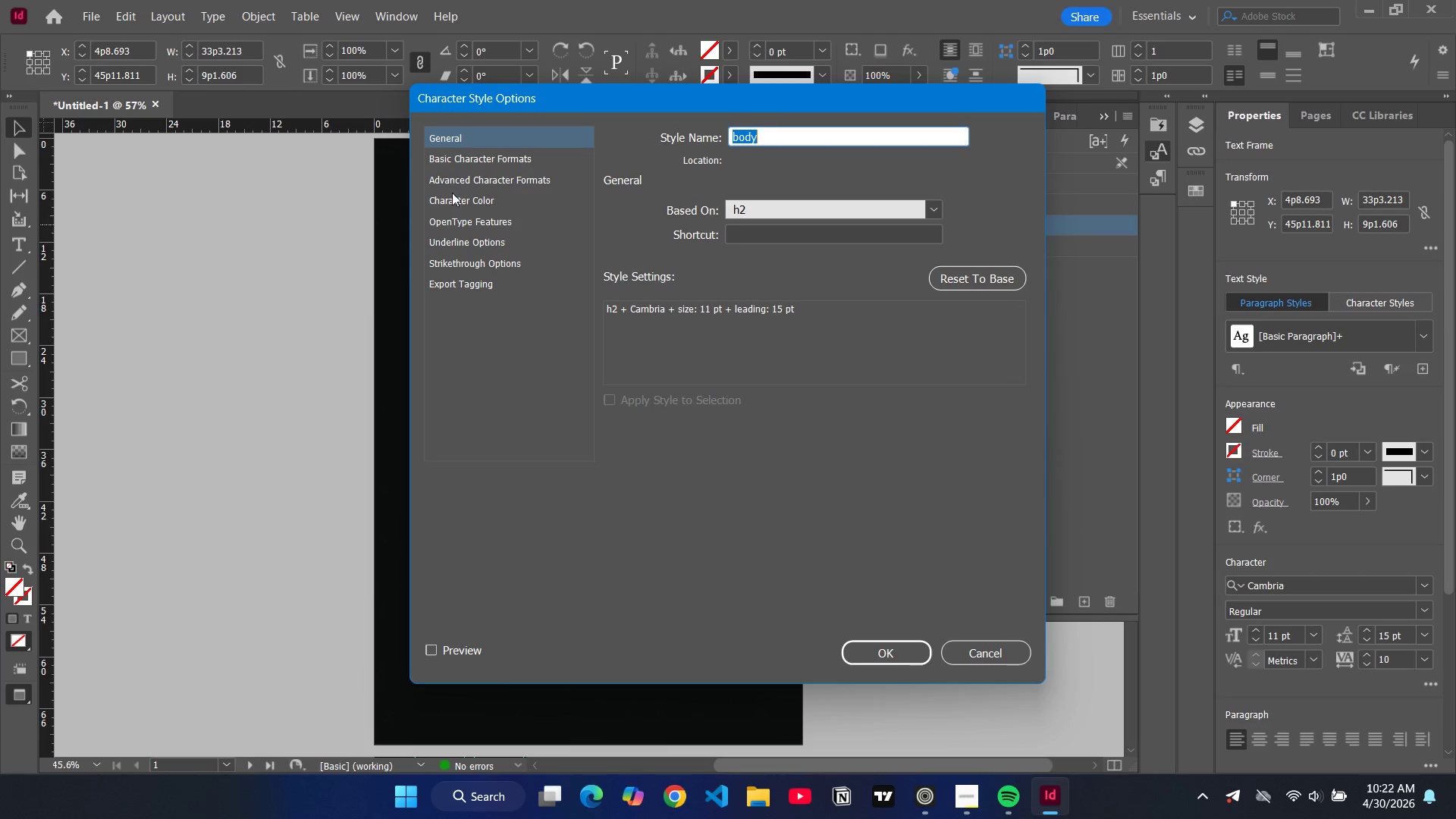 
left_click([458, 156])
 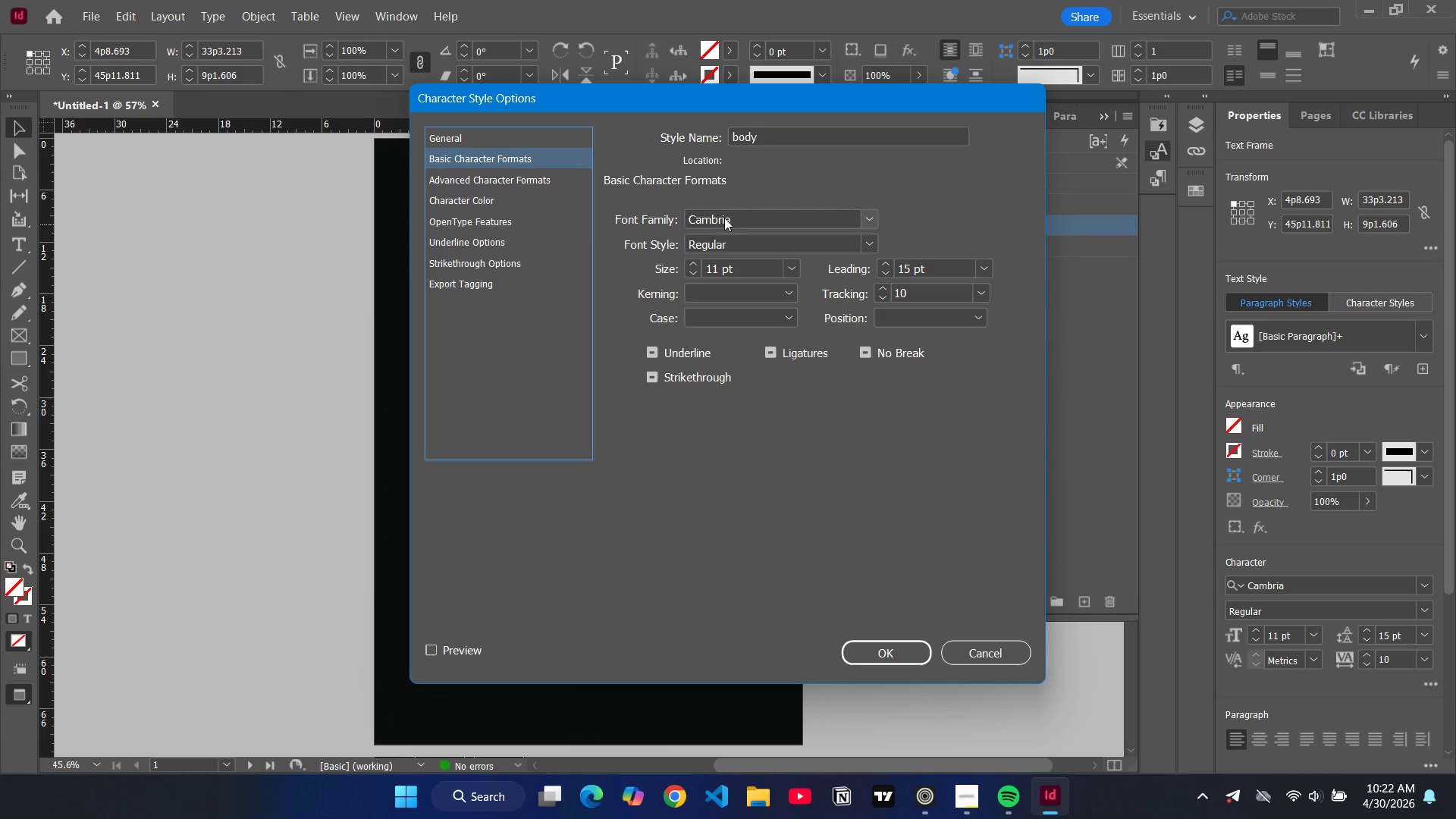 
double_click([720, 217])
 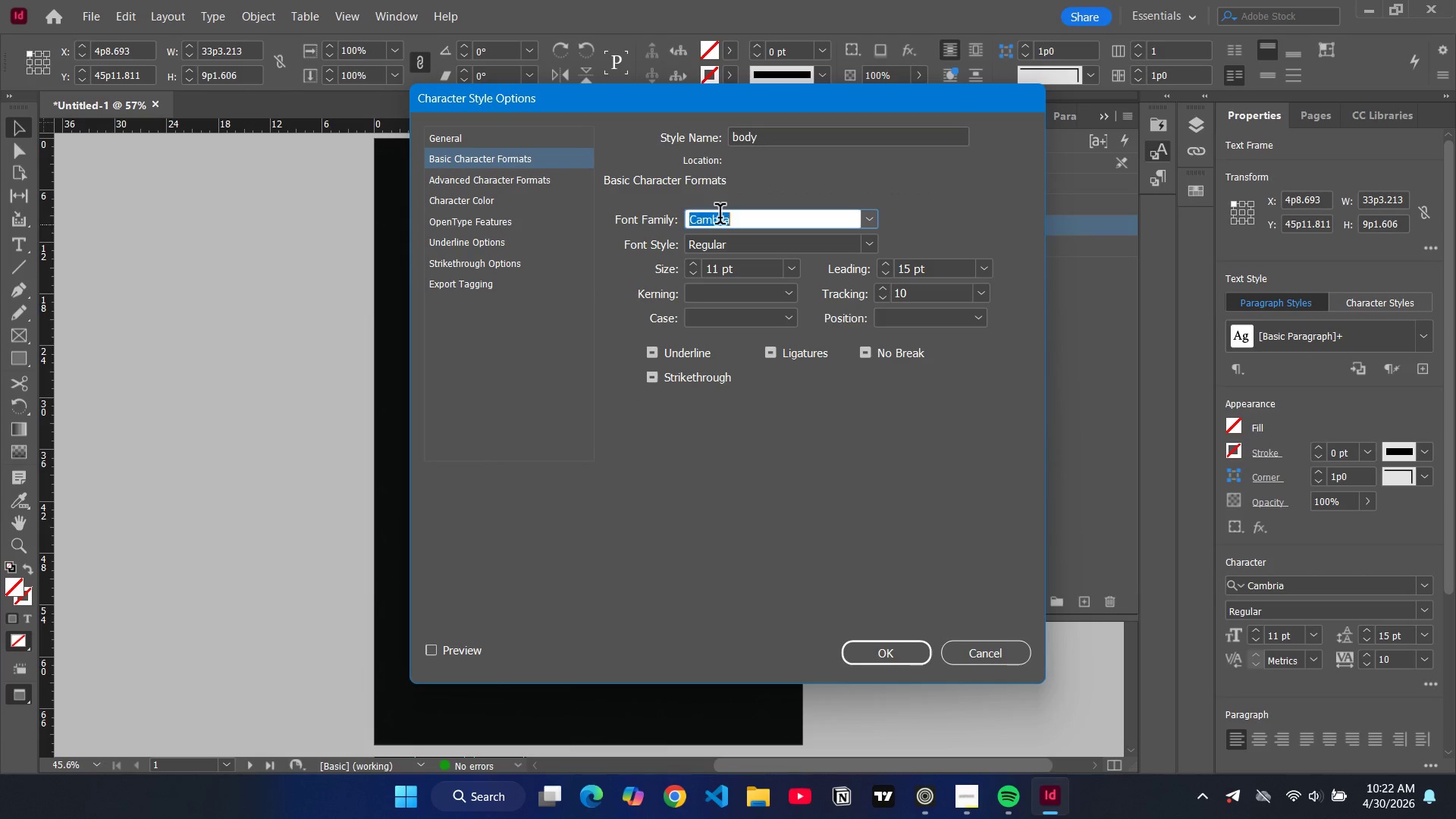 
triple_click([720, 217])
 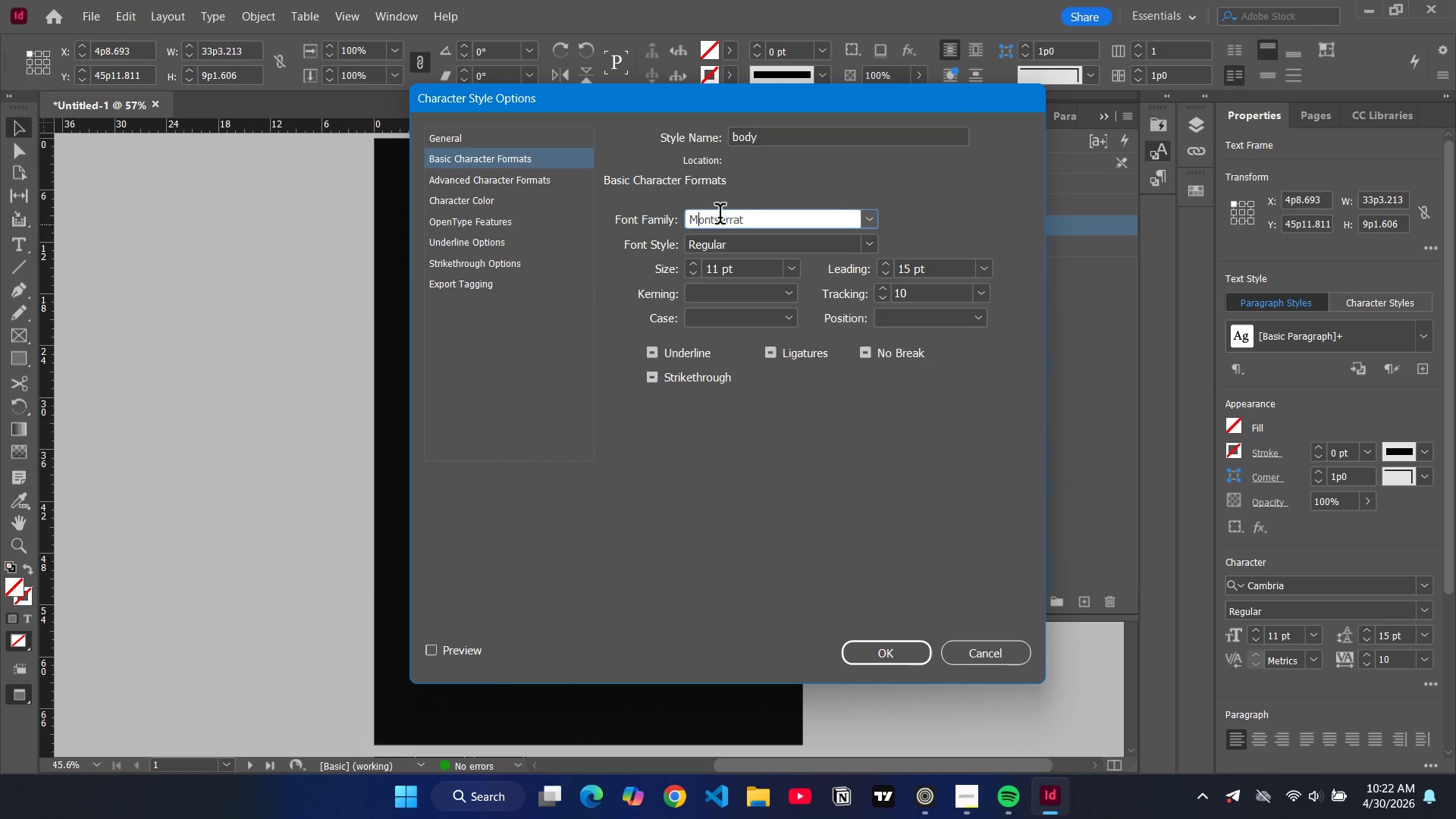 
type(mont)
 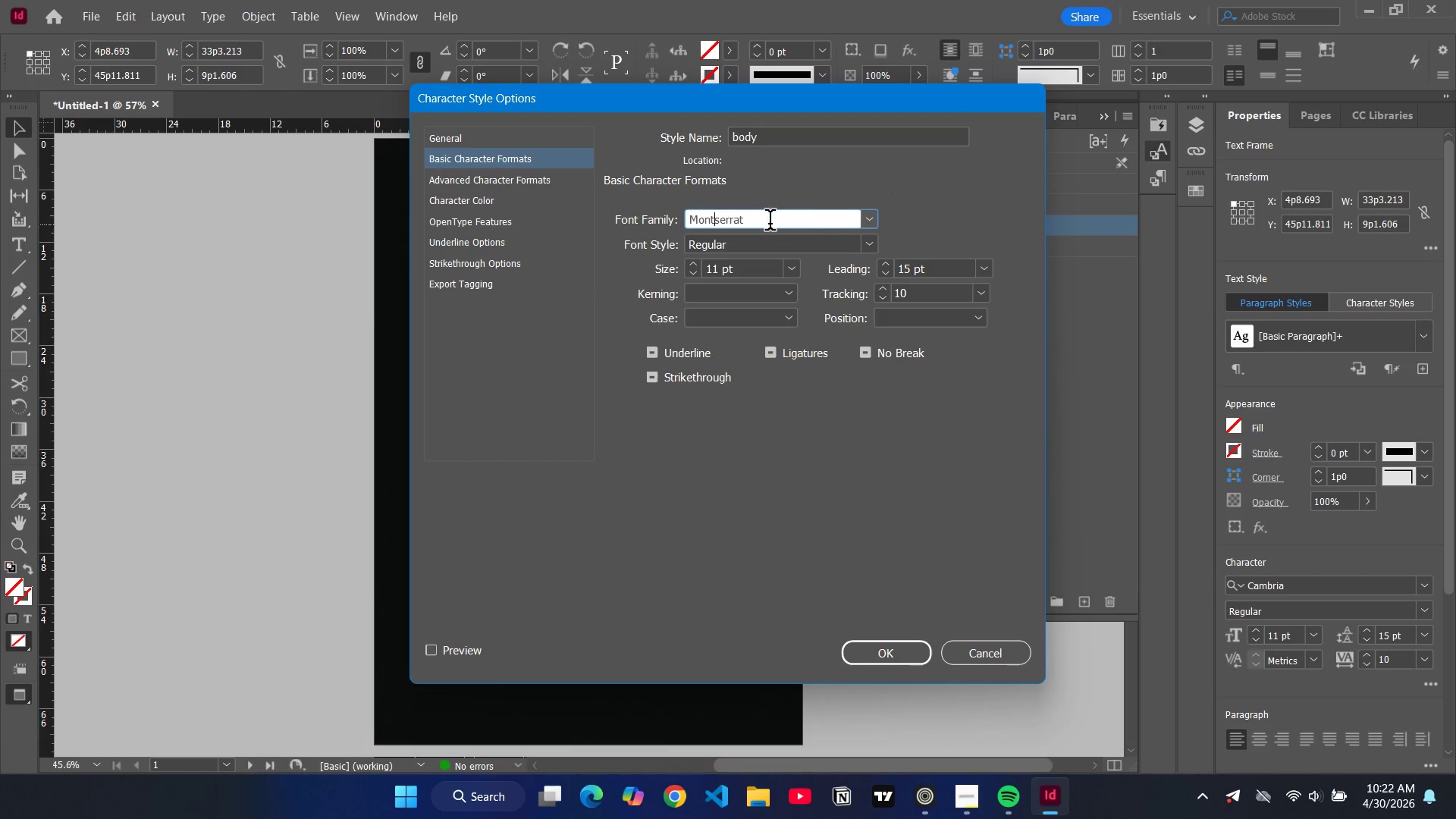 
left_click([770, 224])
 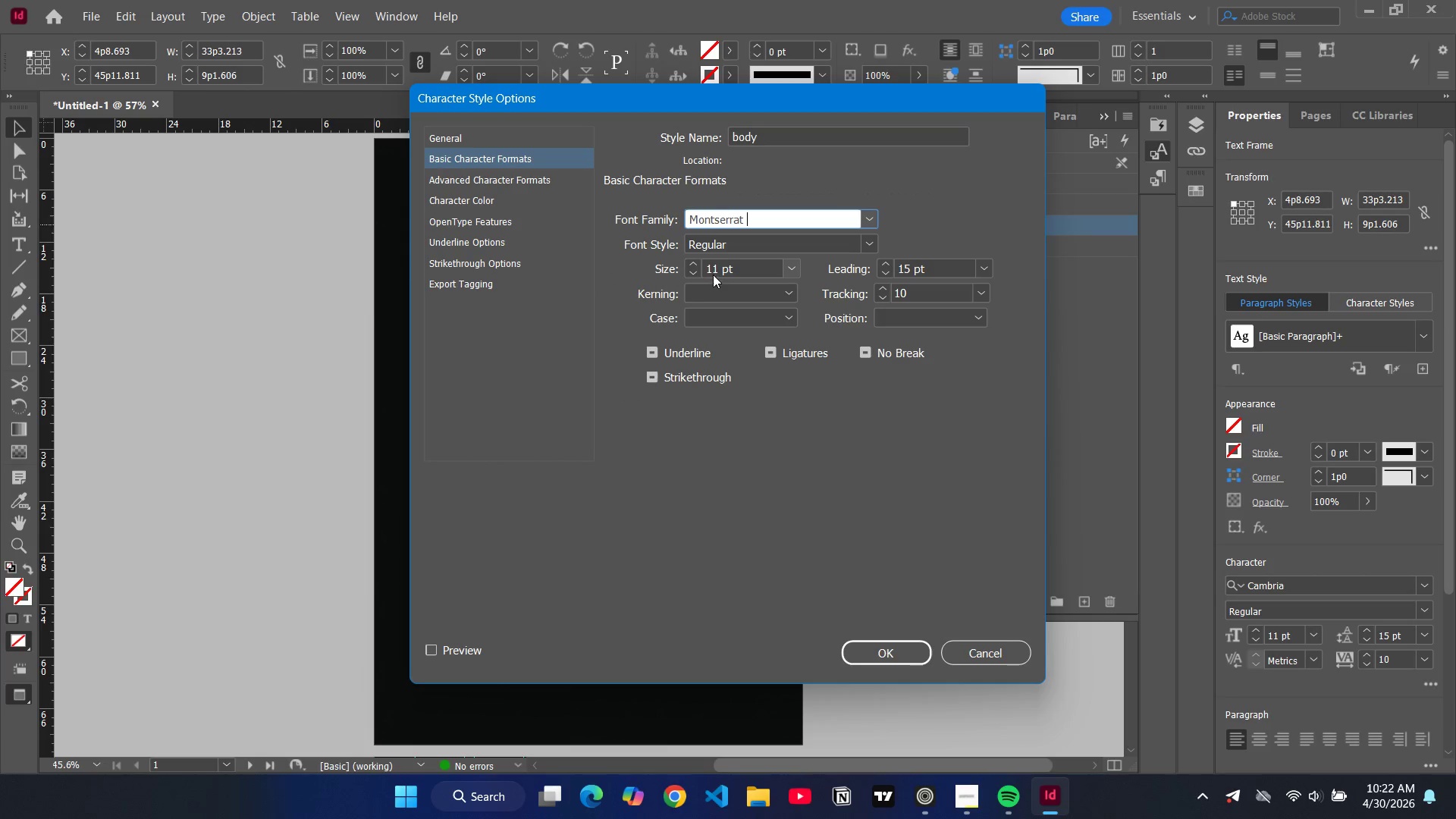 
double_click([718, 262])
 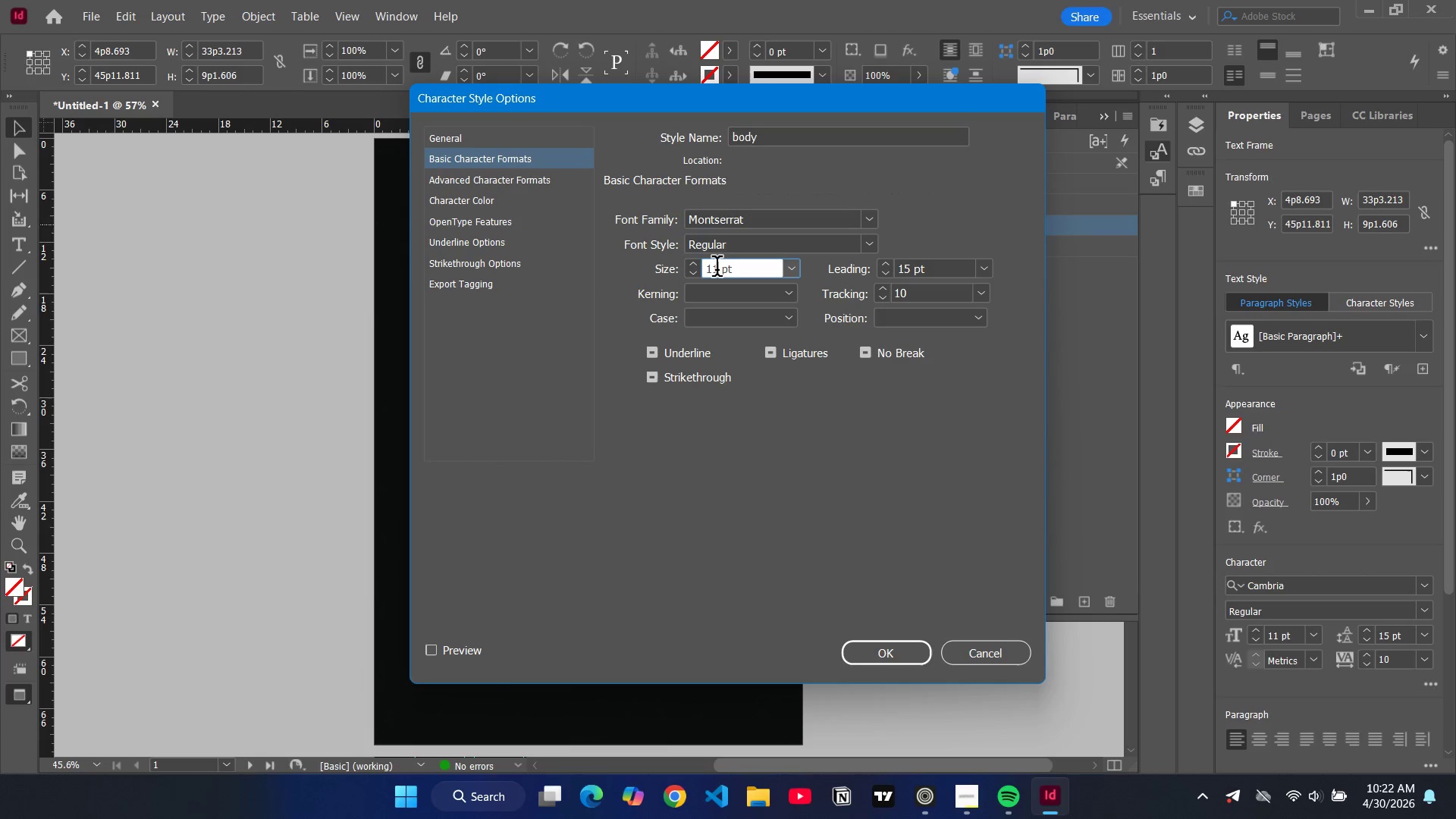 
triple_click([717, 269])
 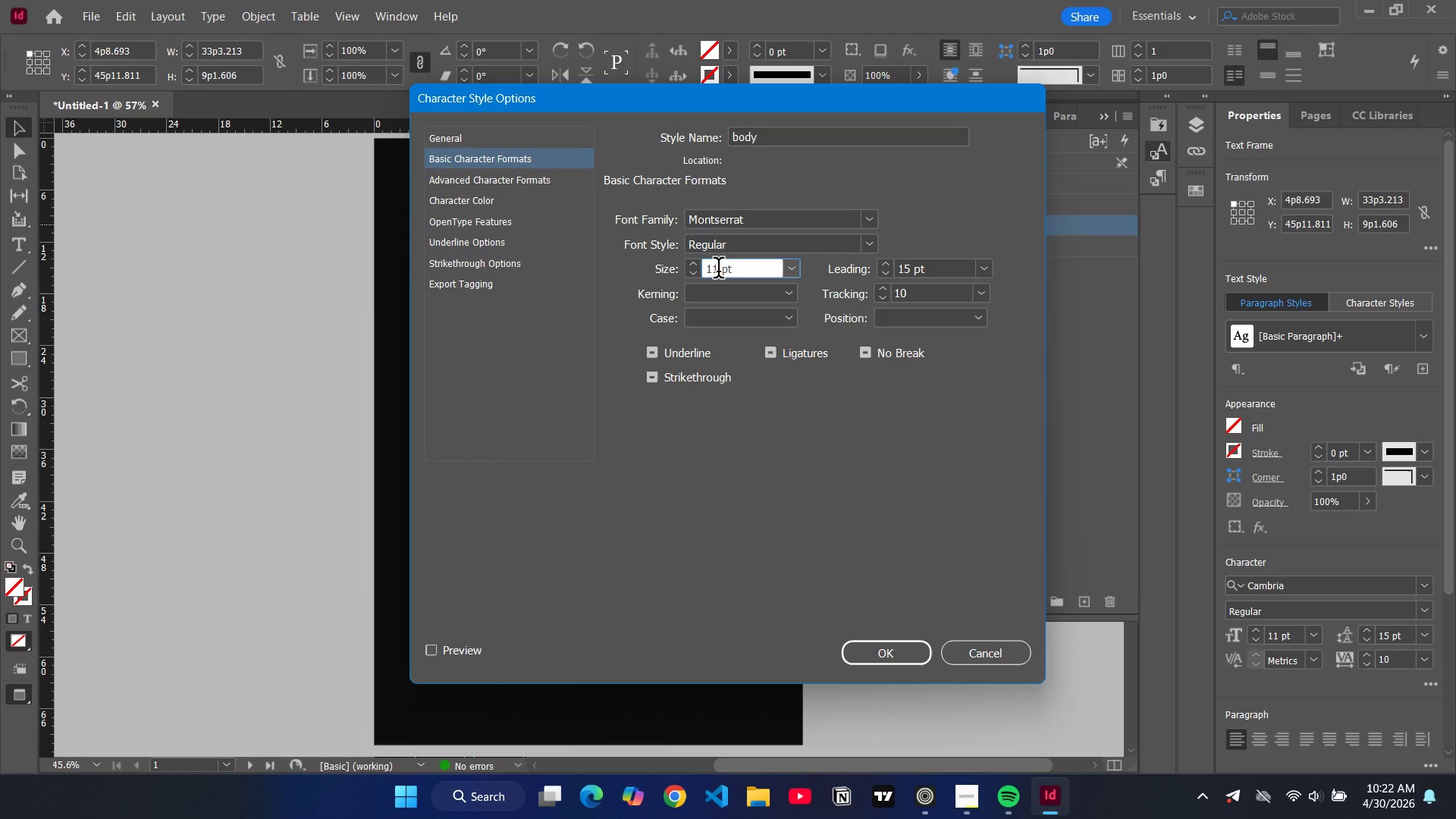 
key(Backspace)
 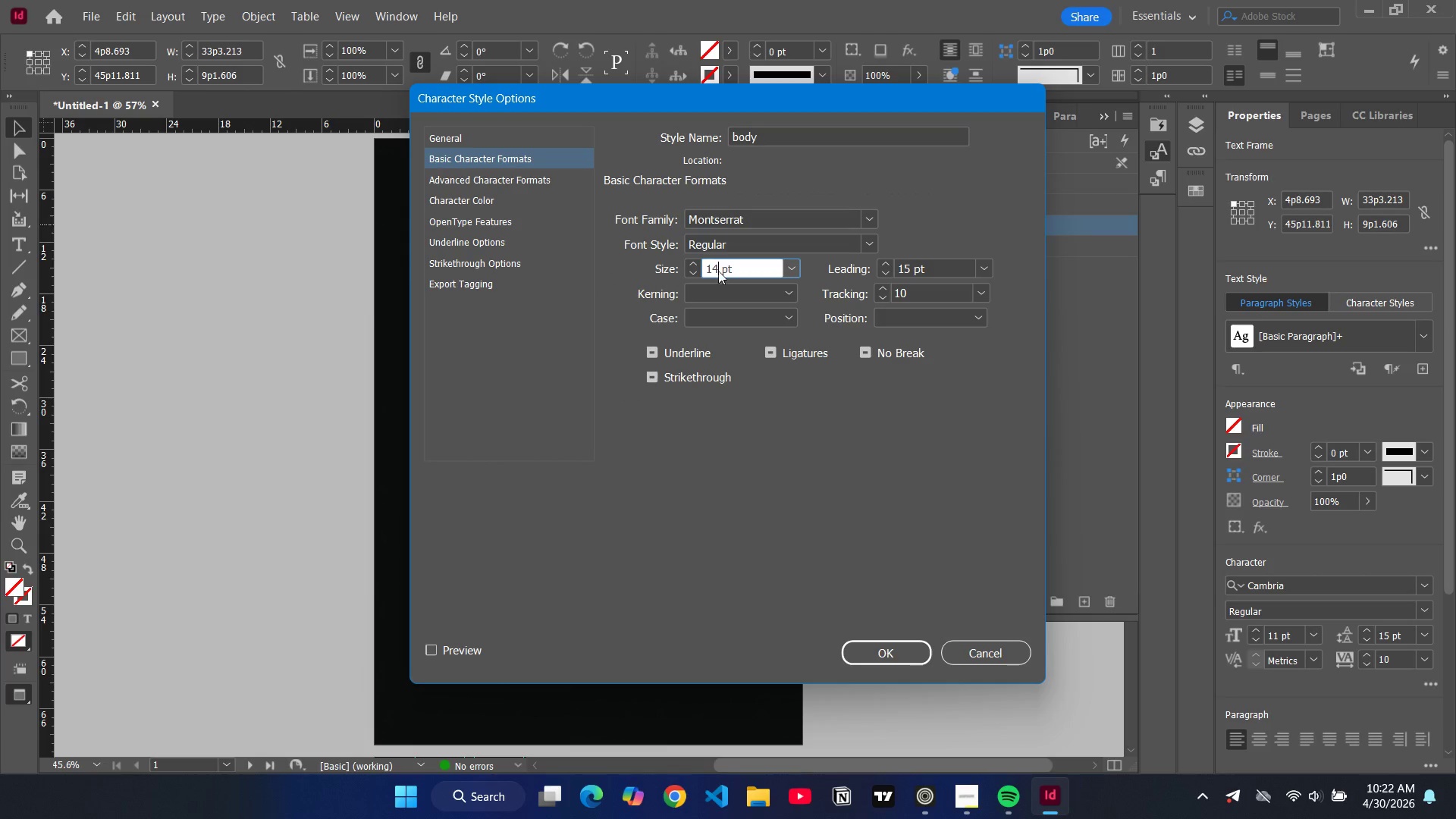 
key(4)
 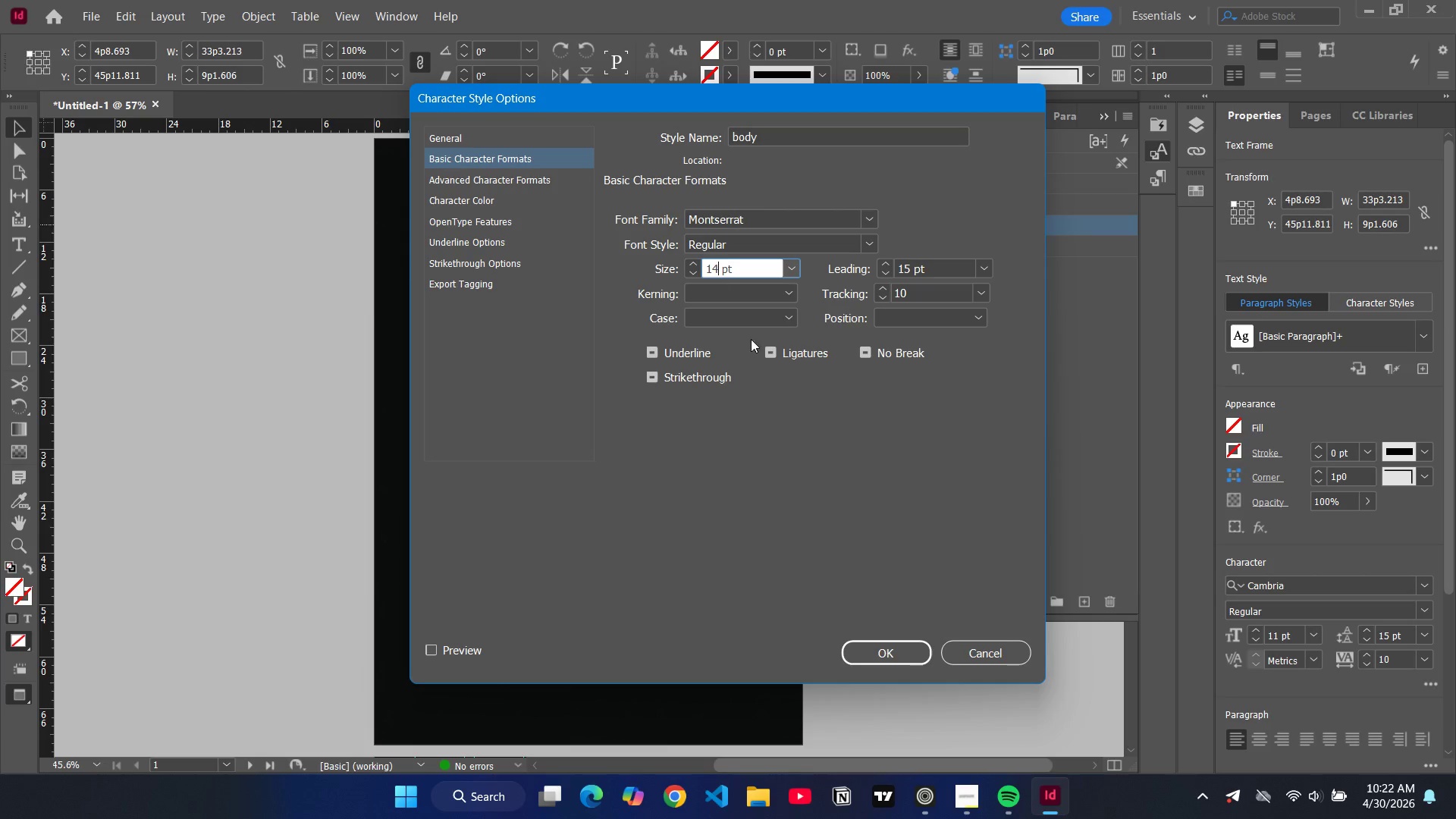 
wait(8.03)
 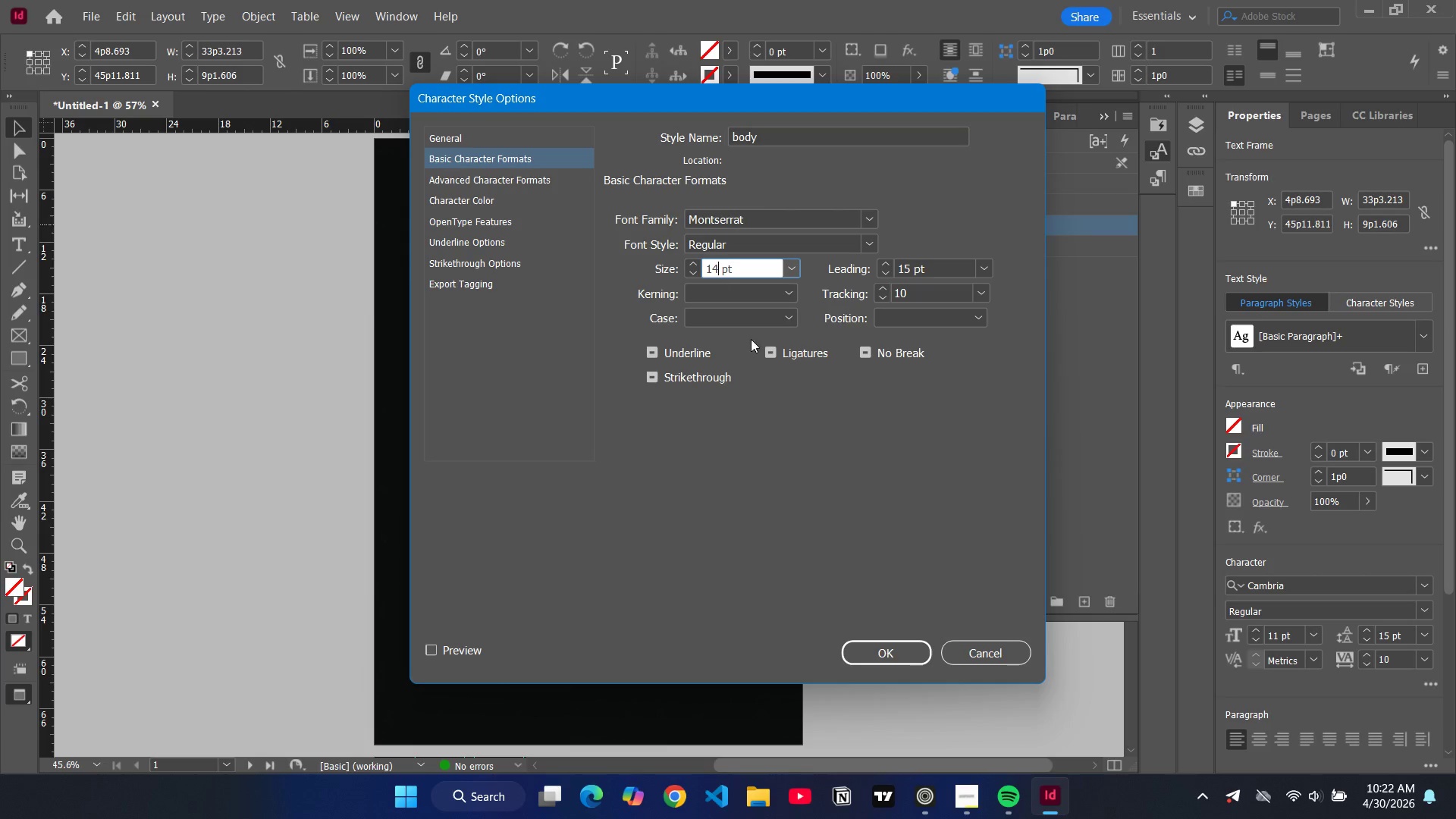 
left_click([1424, 634])
 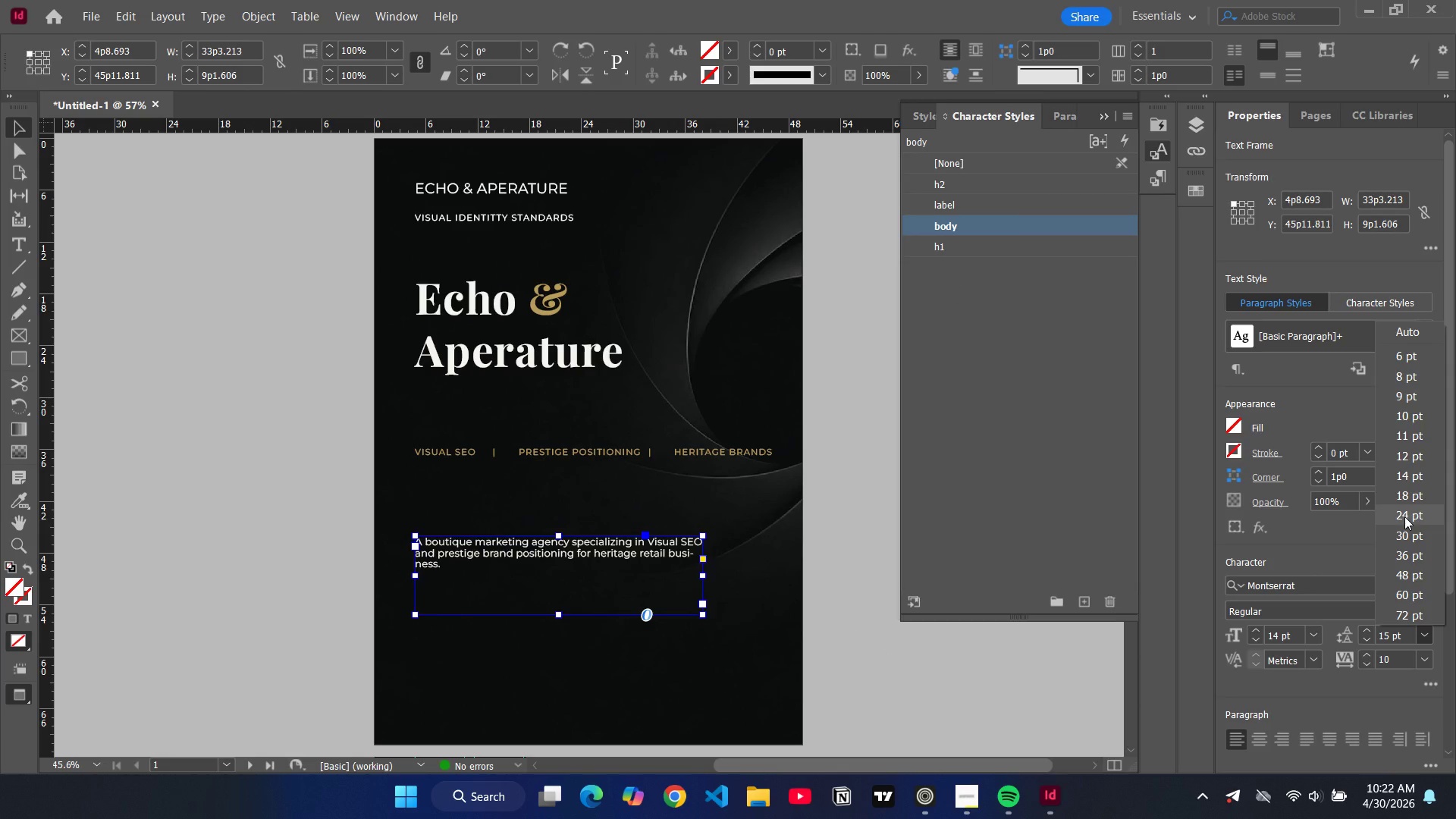 
left_click([1404, 516])
 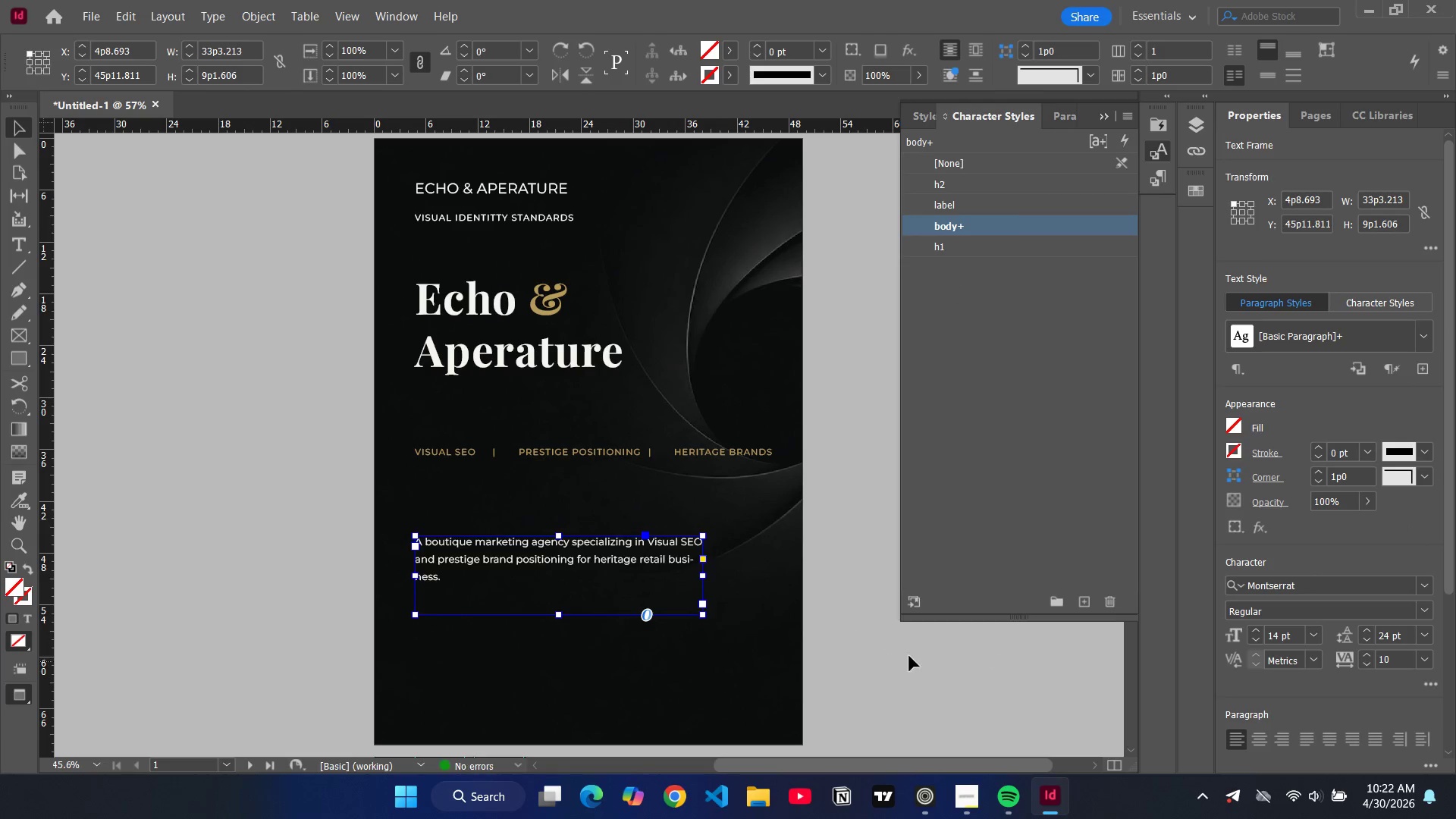 
left_click([895, 655])
 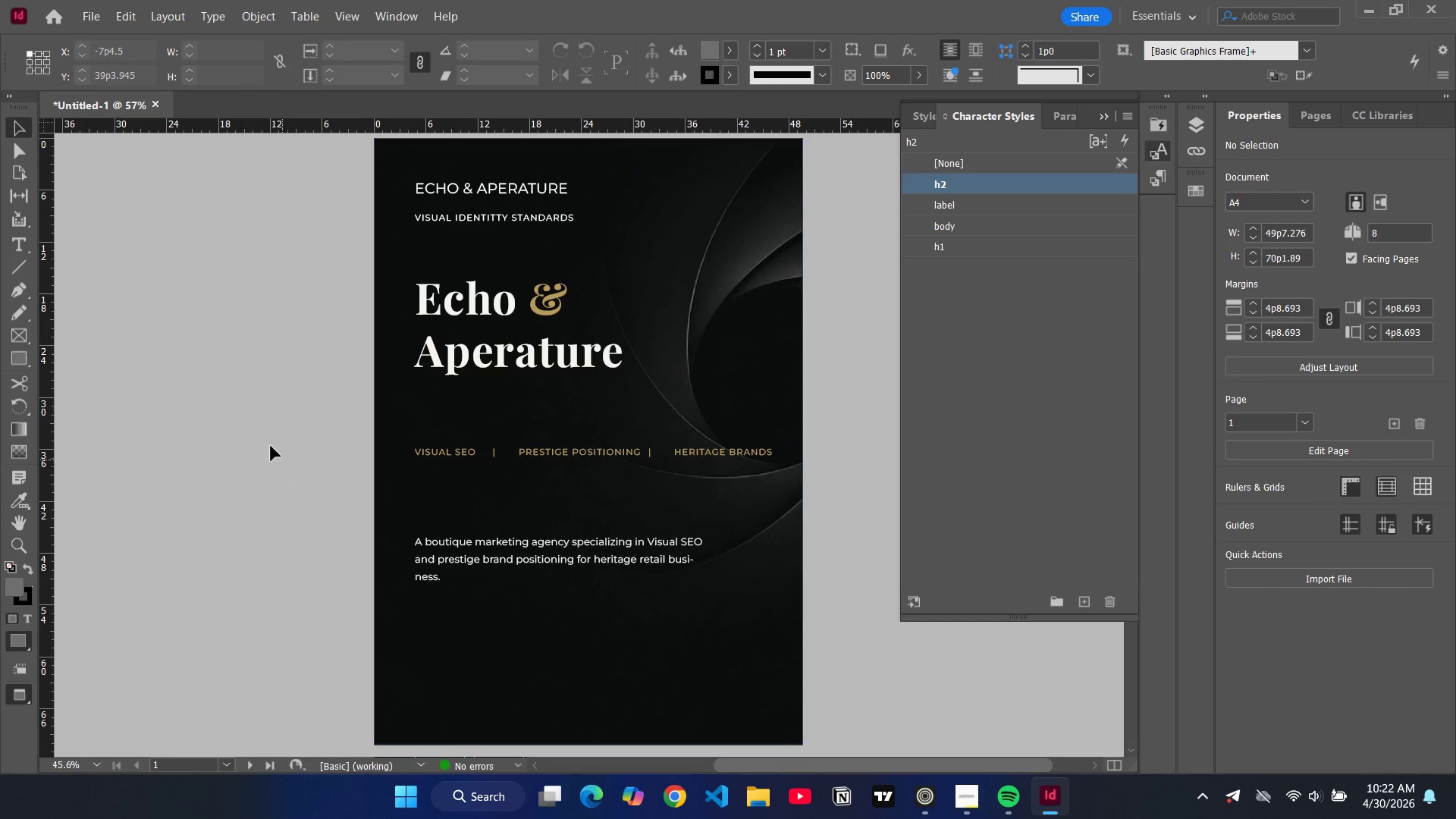 
wait(5.92)
 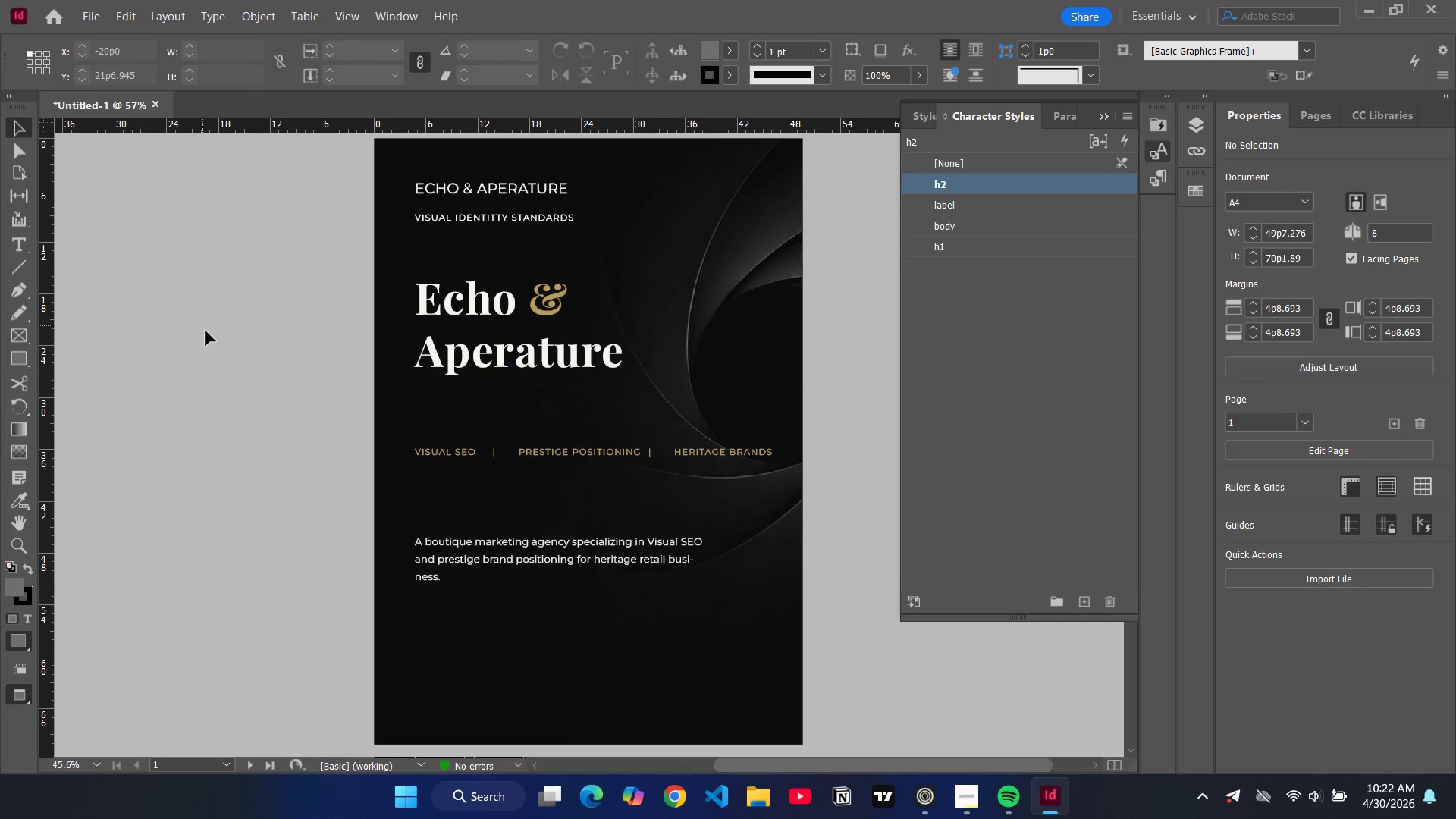 
key(W)
 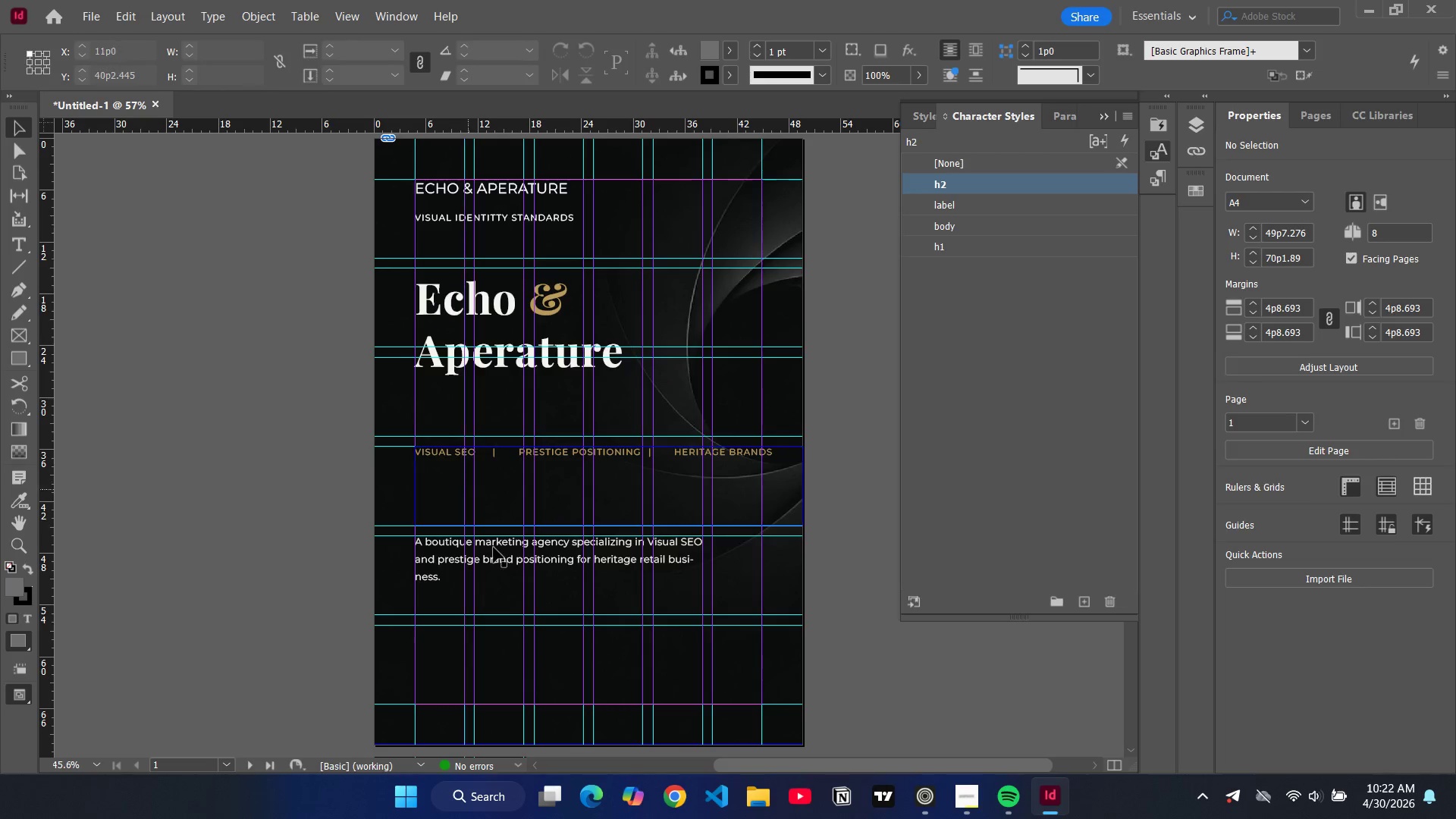 
wait(6.5)
 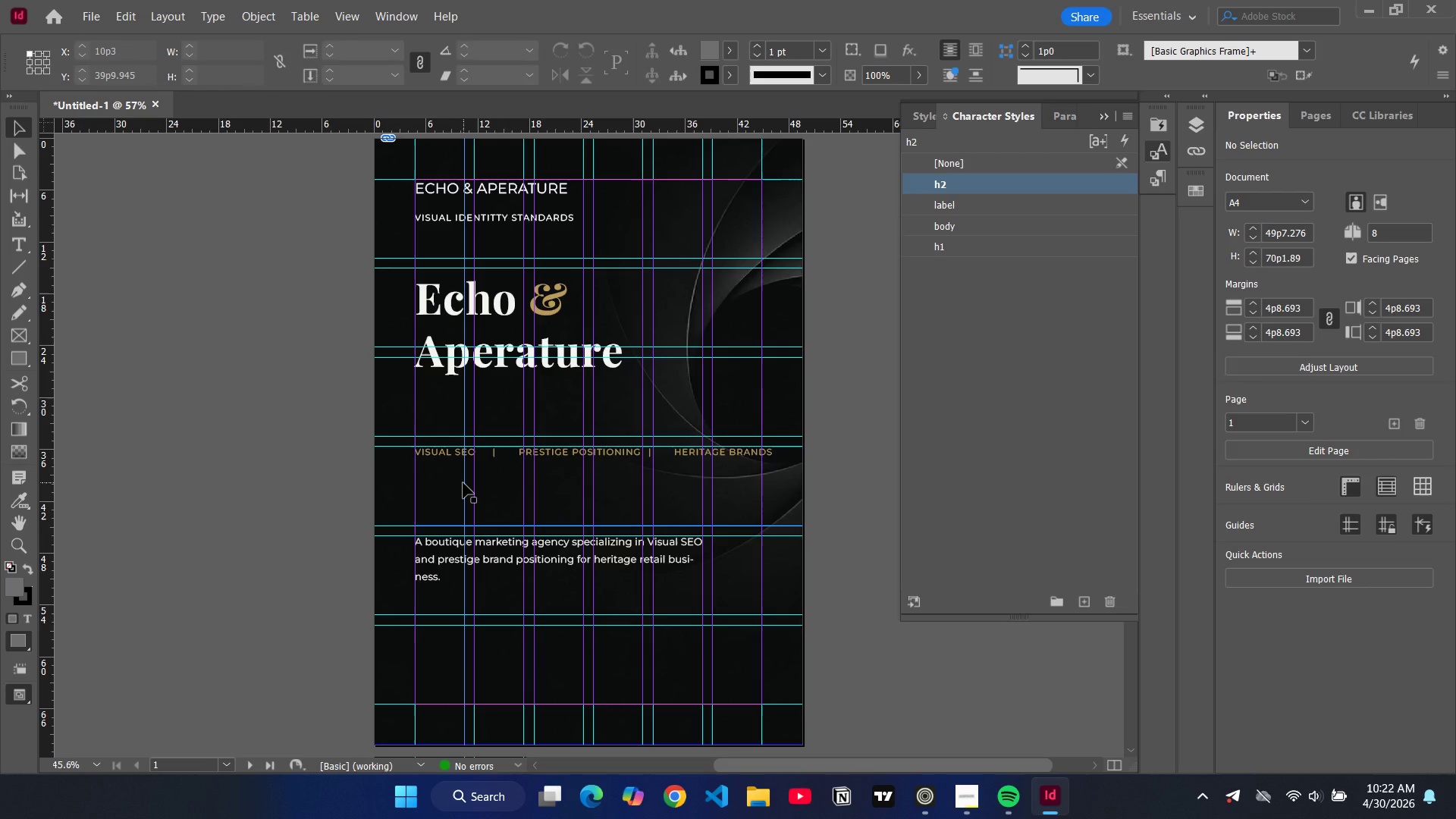 
left_click([24, 243])
 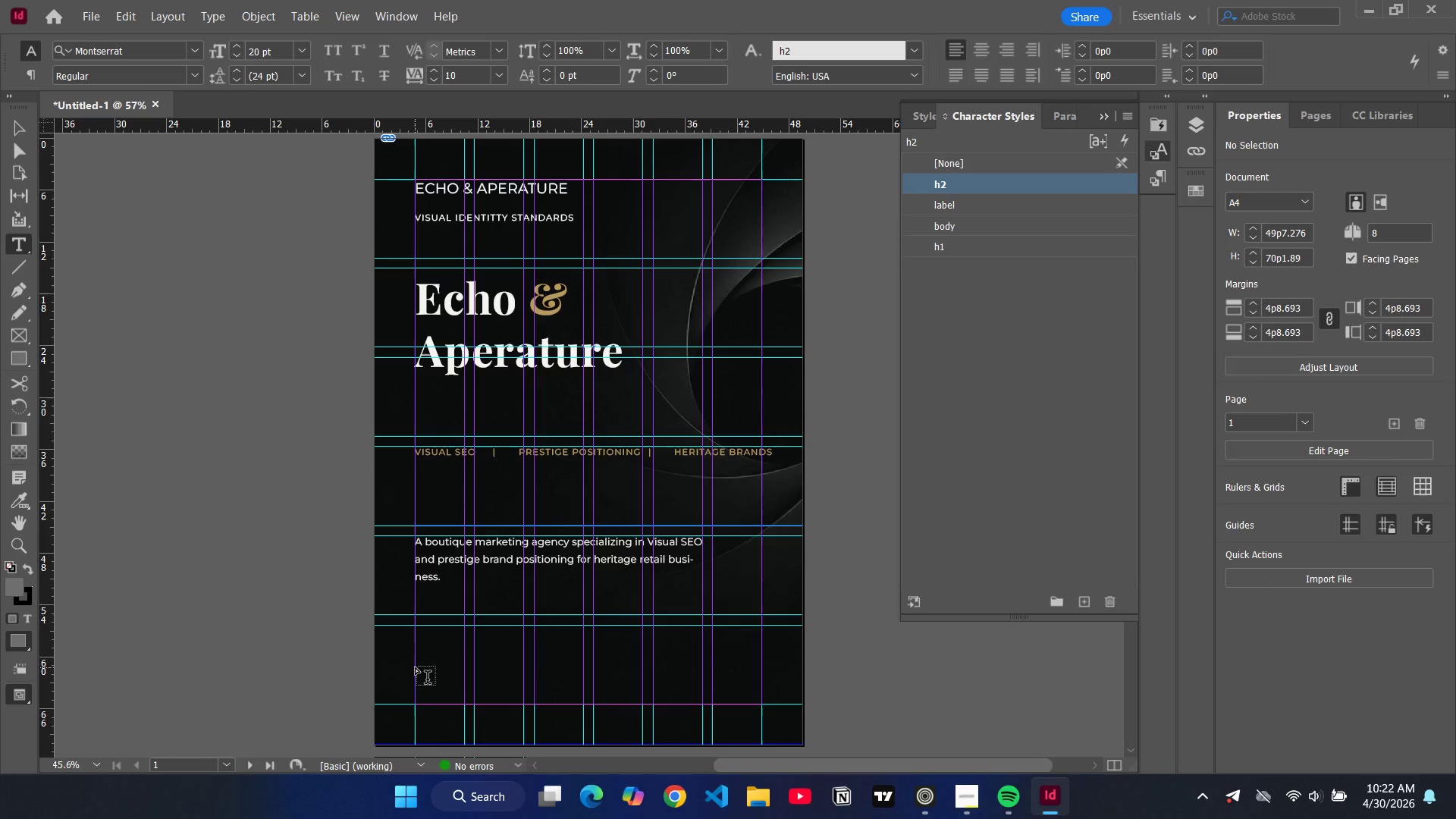 
wait(5.52)
 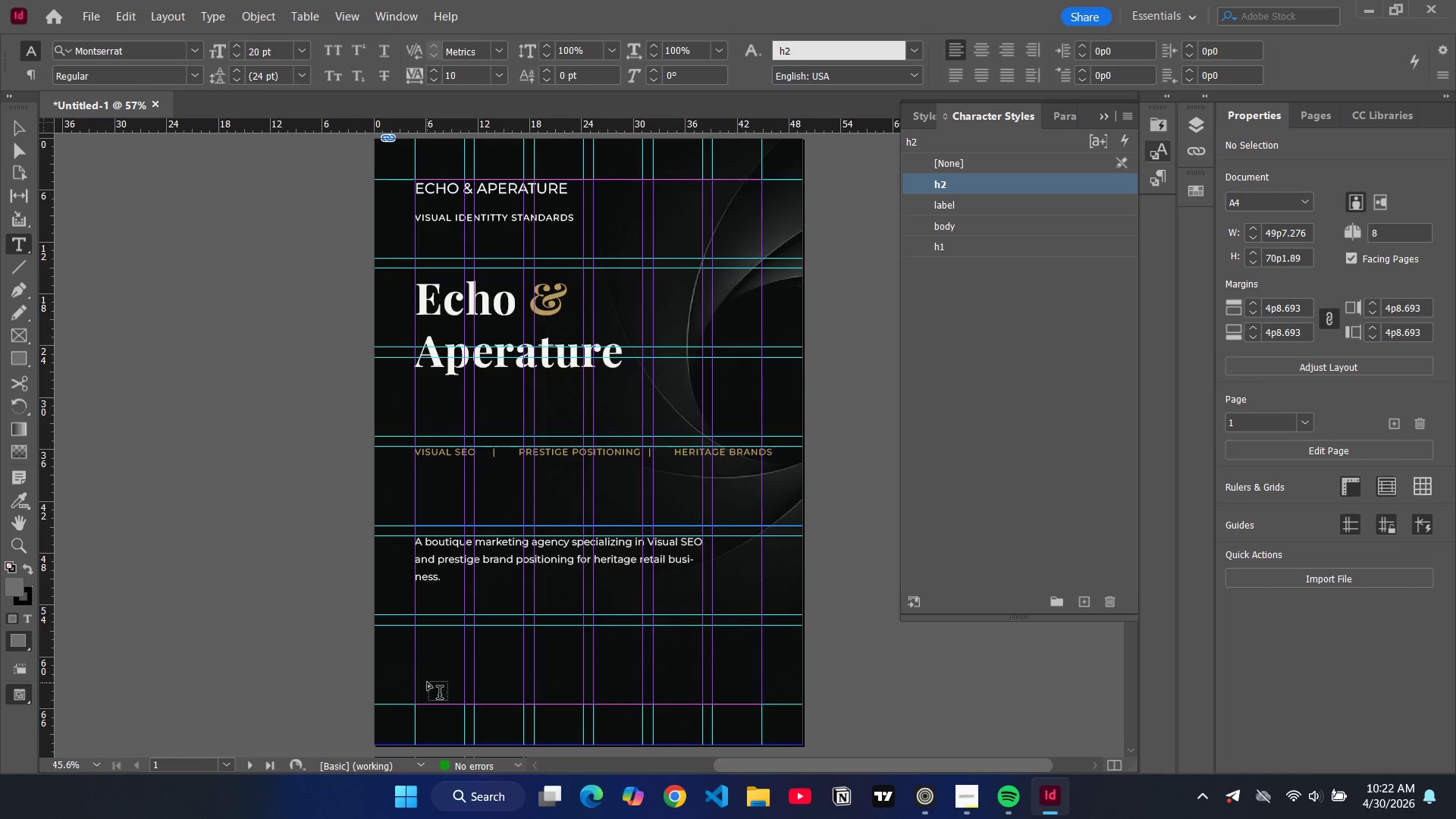 
left_click_drag(start_coordinate=[416, 667], to_coordinate=[585, 704])
 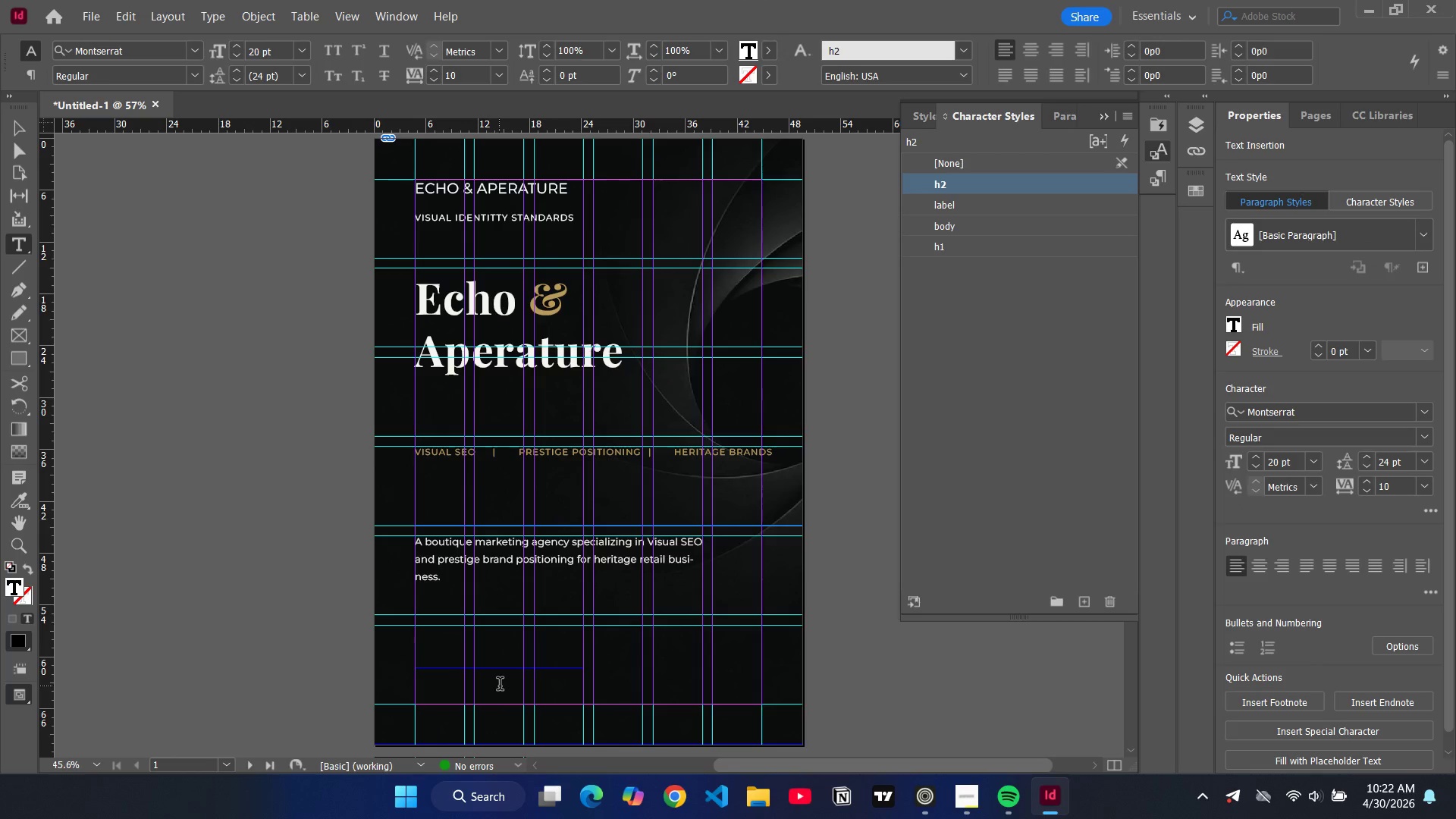 
type(ve)
key(Backspace)
type(ERSION 1.0)
 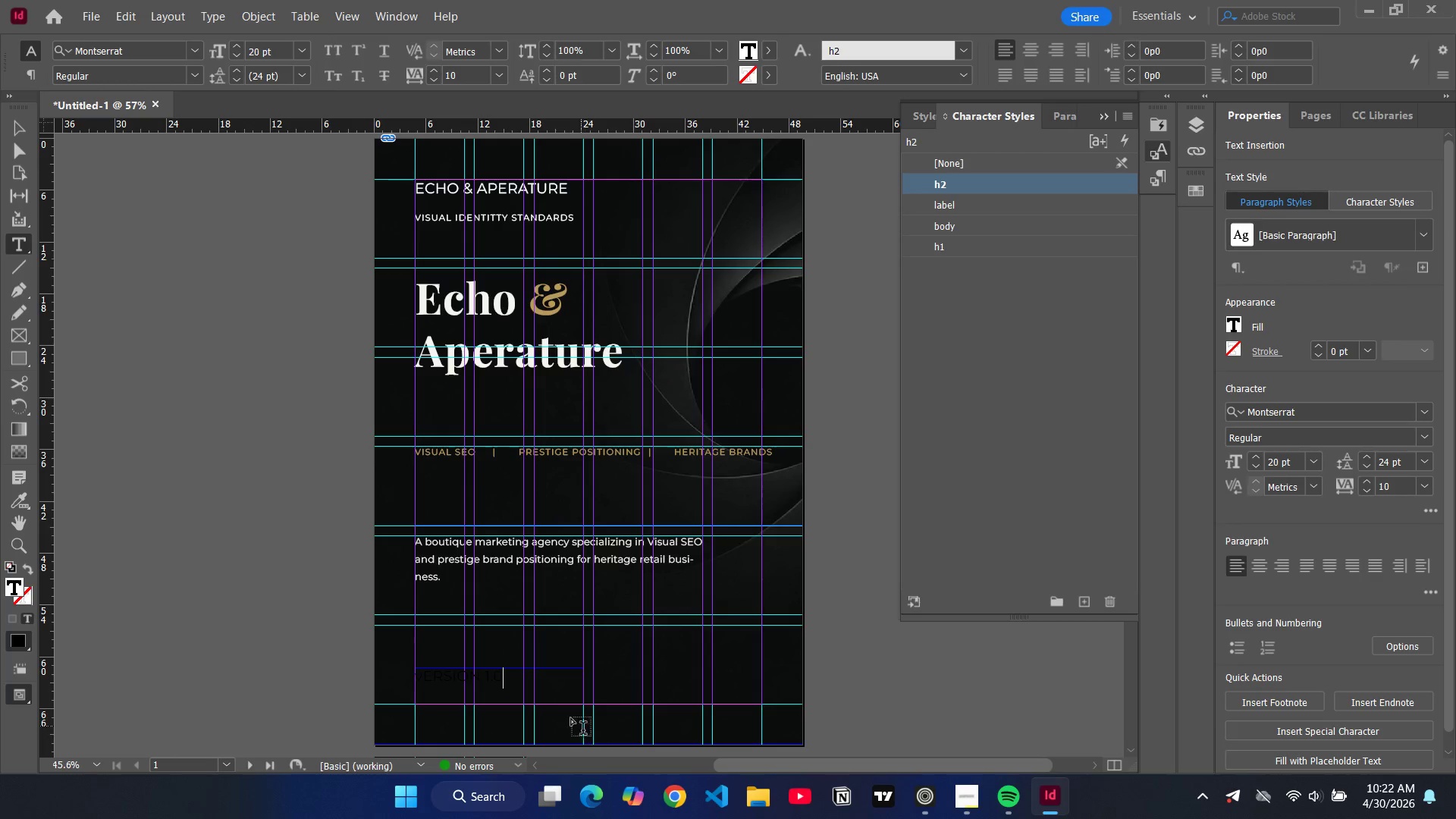 
key(CapsLock)
 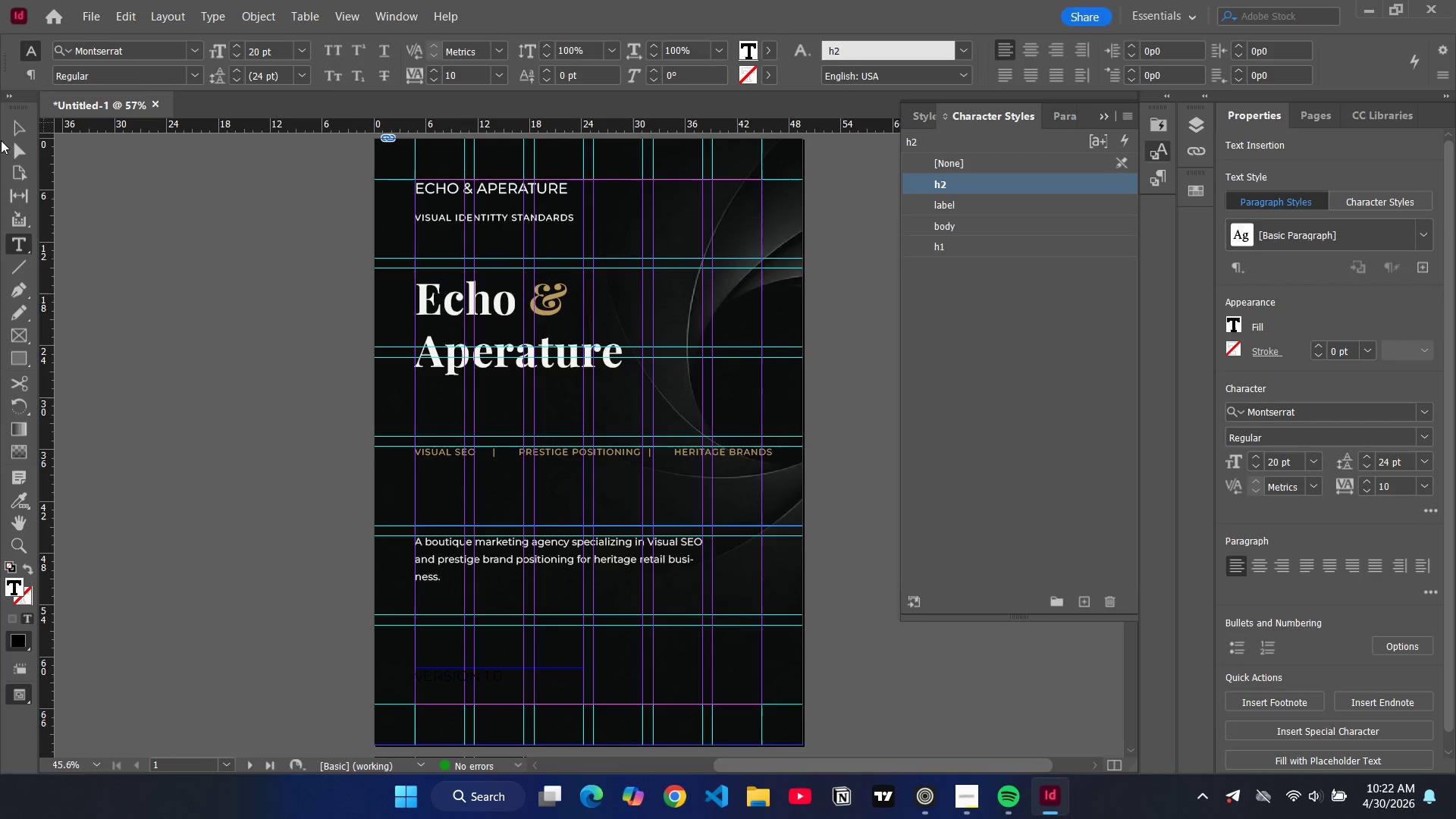 
left_click([14, 133])
 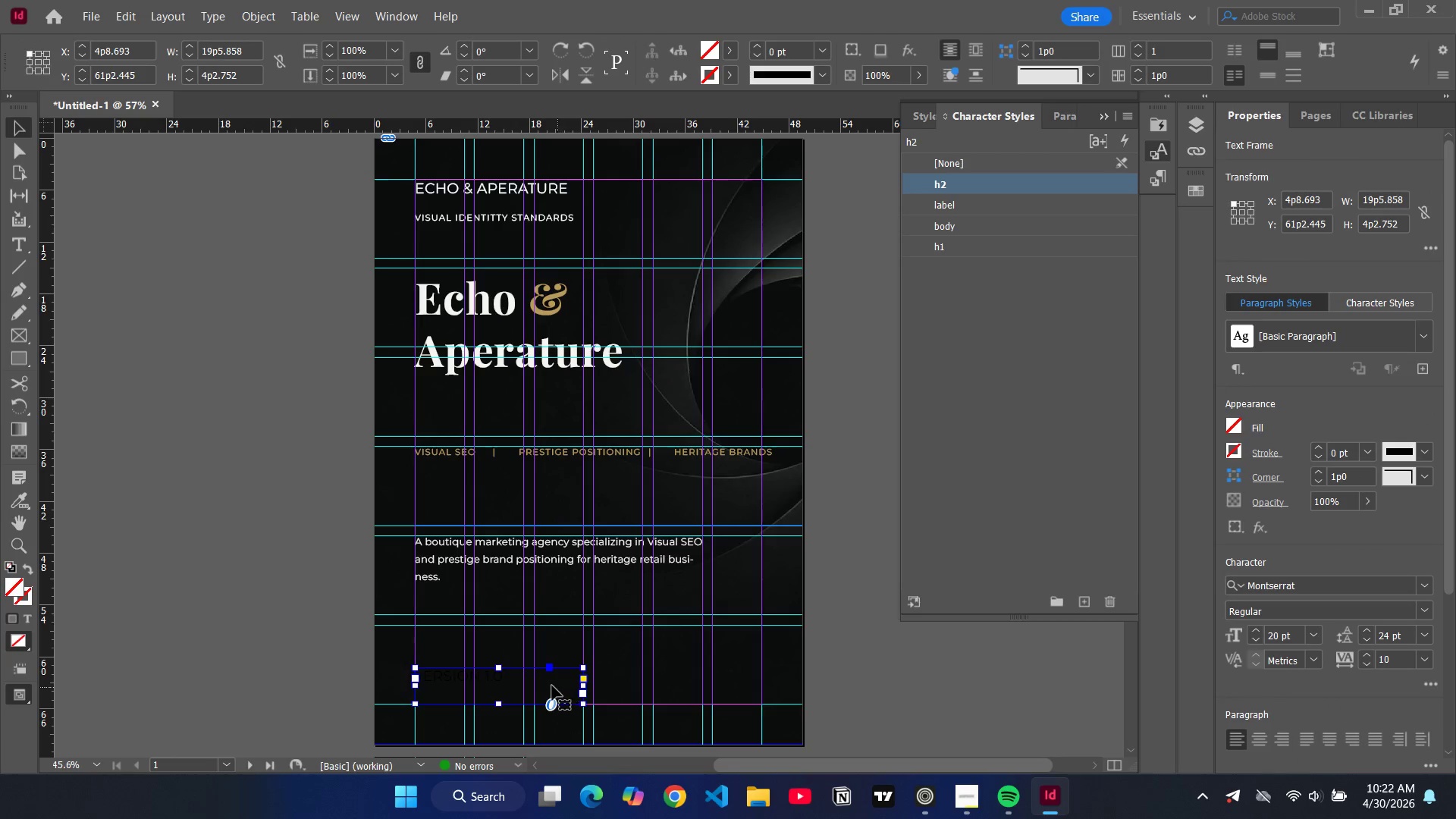 
key(Control+C)
 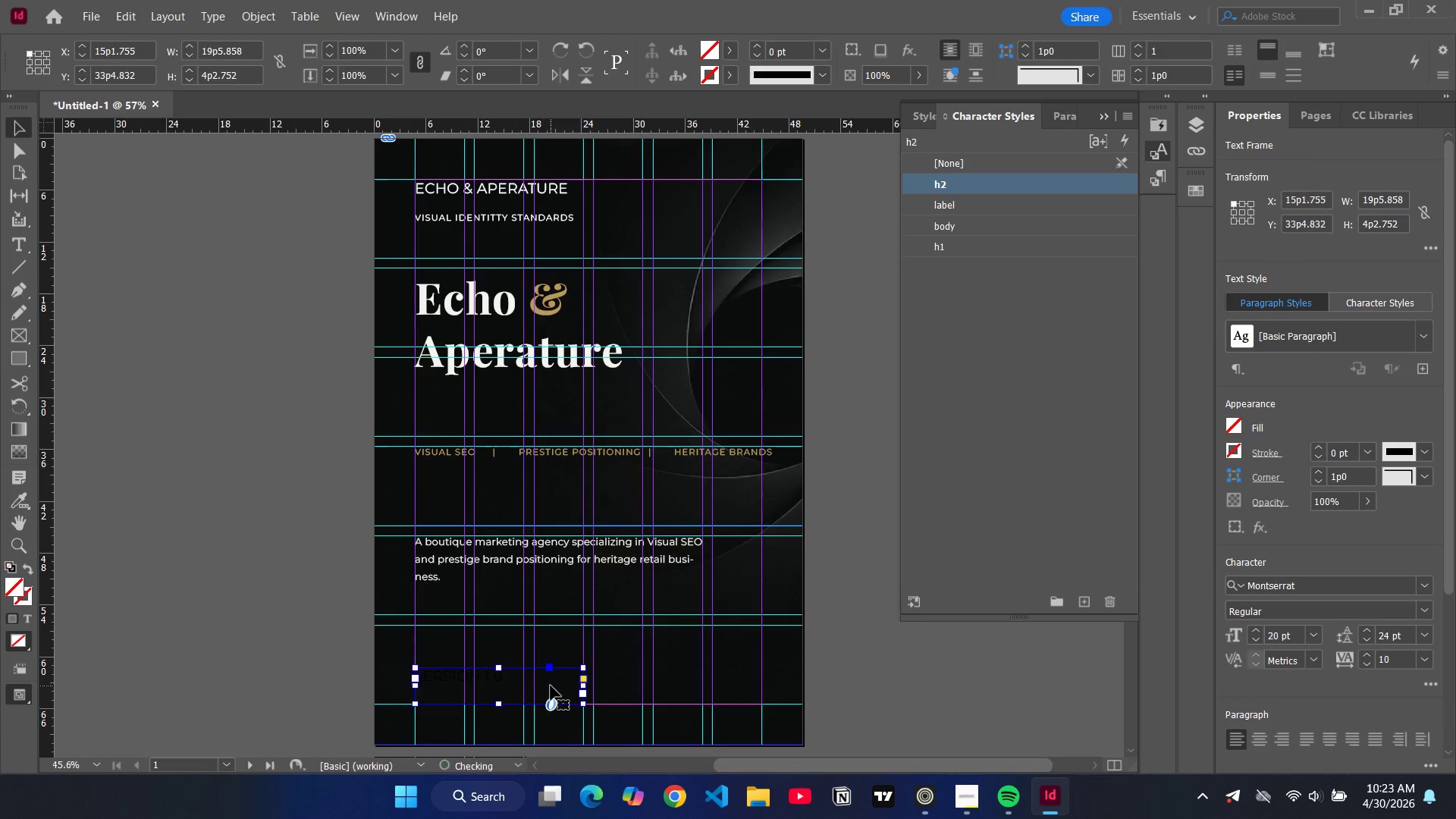 
key(Control+V)
 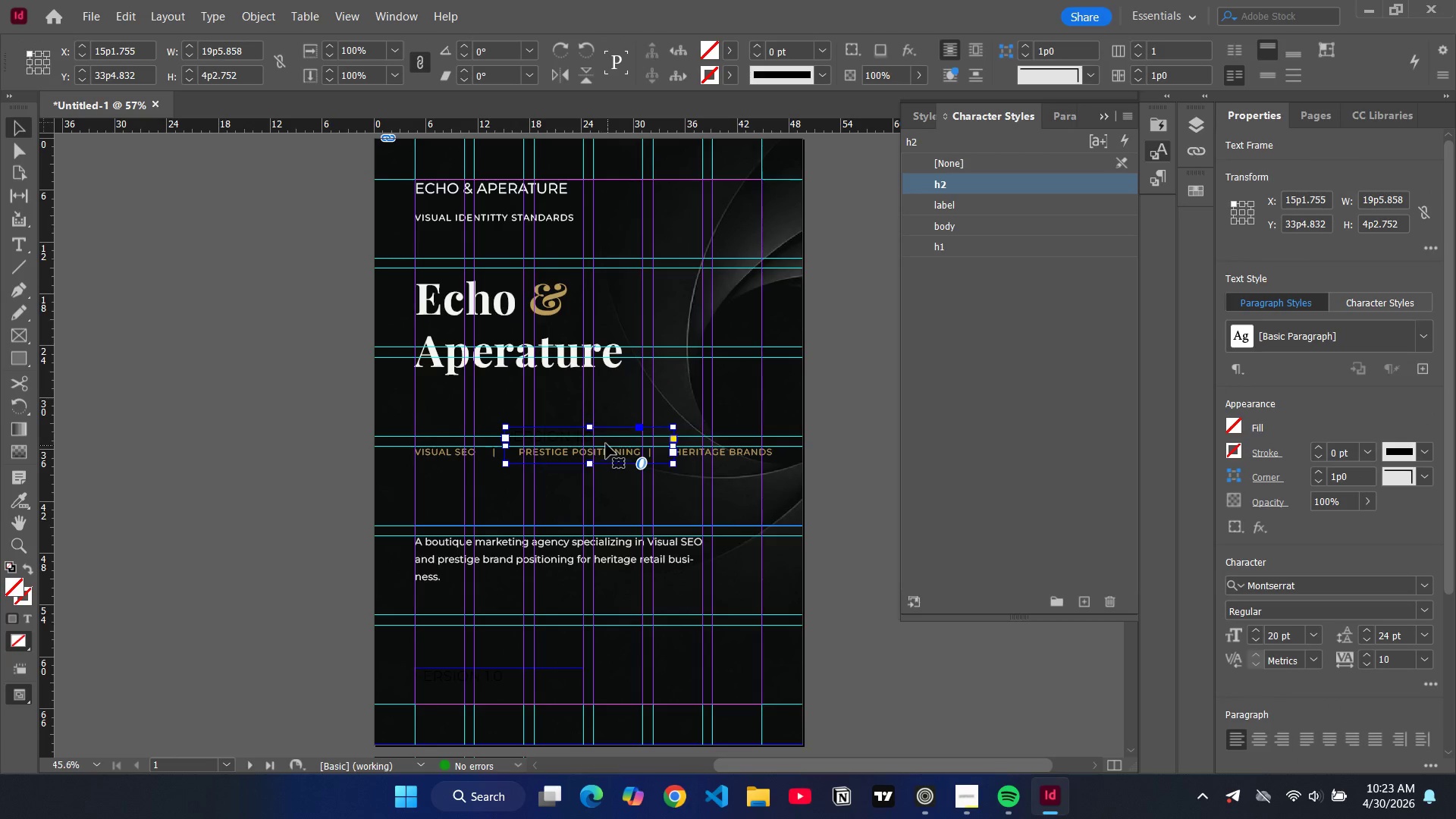 
left_click_drag(start_coordinate=[604, 443], to_coordinate=[750, 685])
 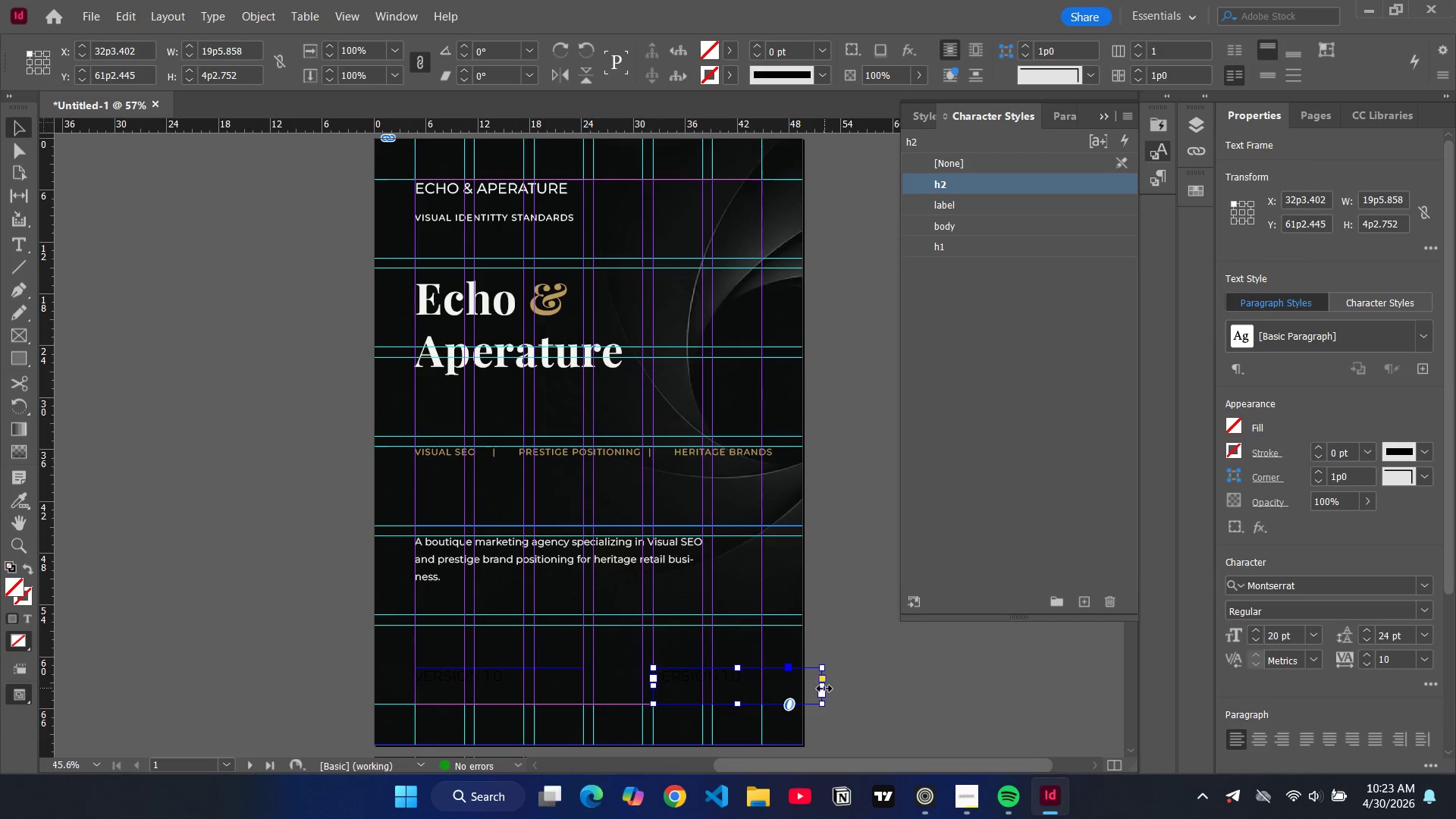 
left_click_drag(start_coordinate=[824, 689], to_coordinate=[762, 686])
 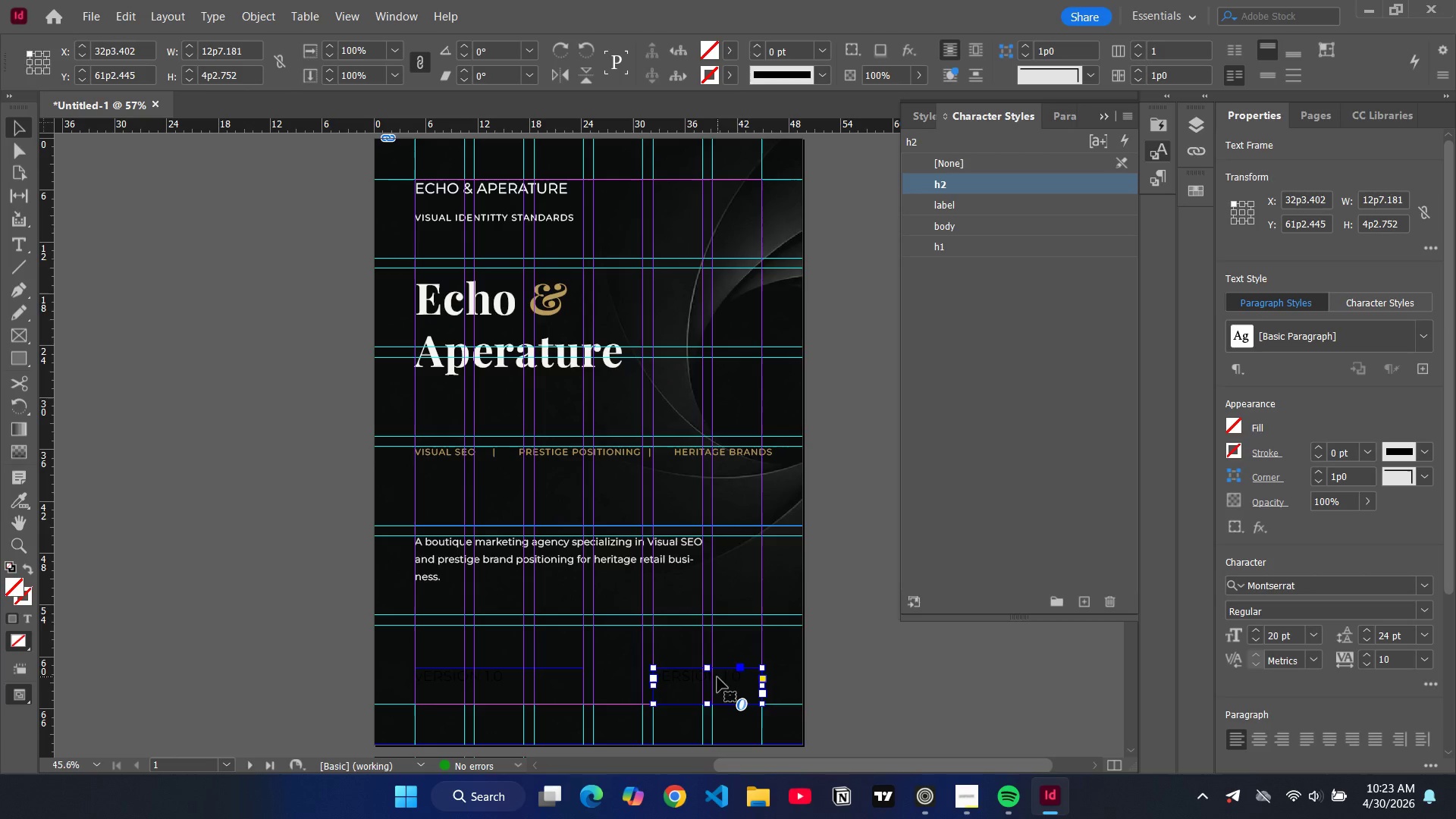 
double_click([717, 677])
 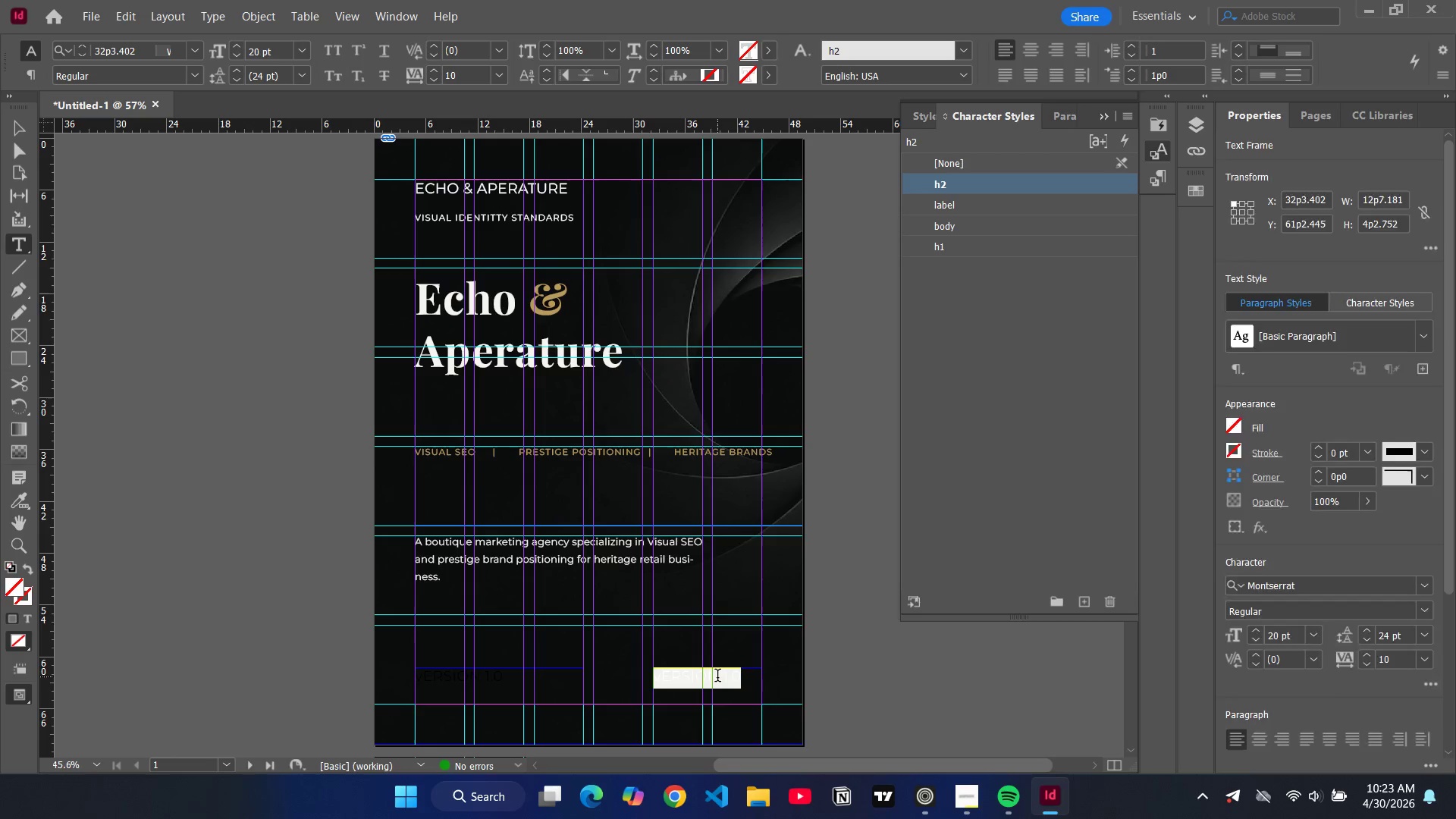 
triple_click([717, 677])
 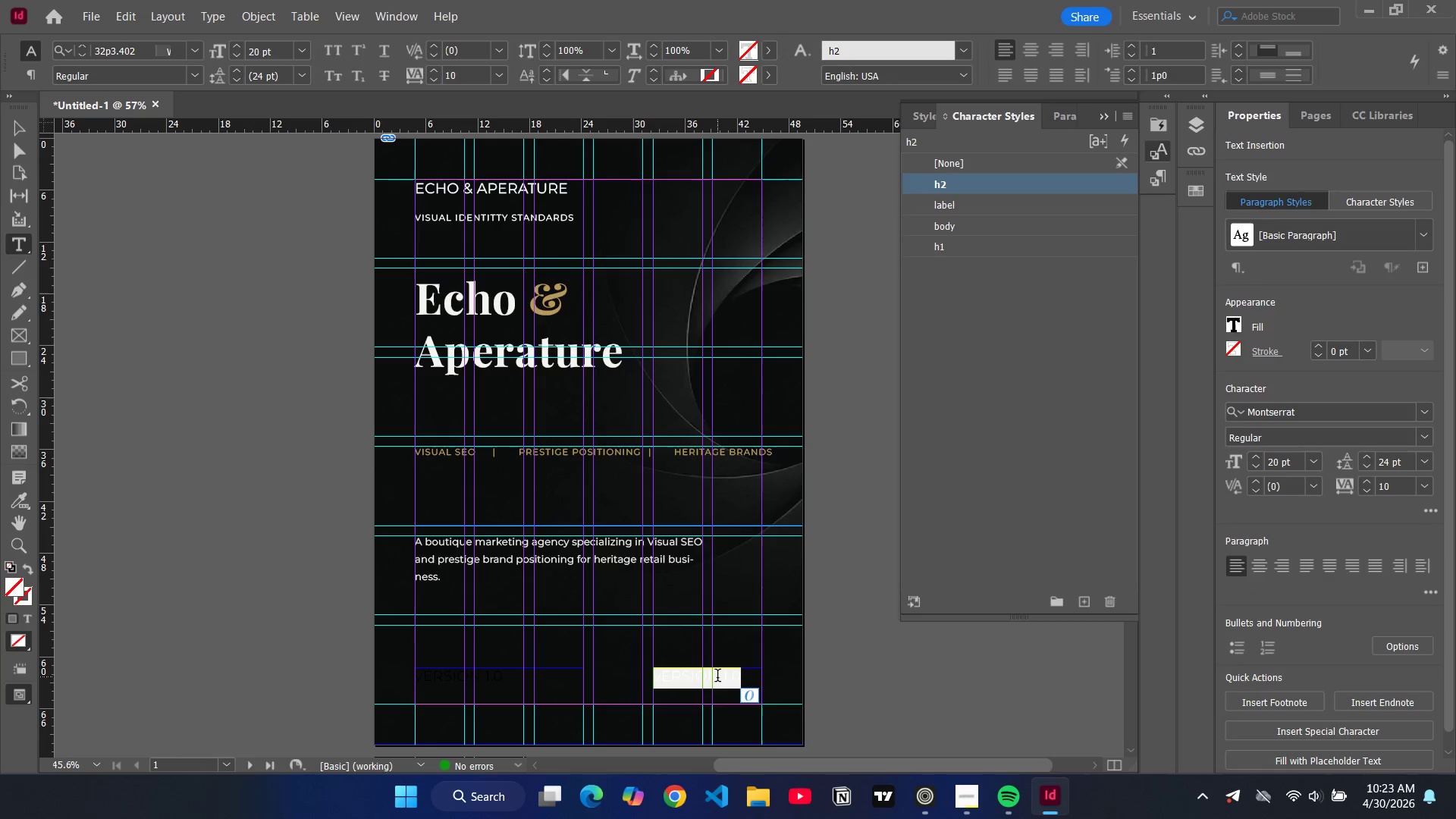 
triple_click([717, 677])
 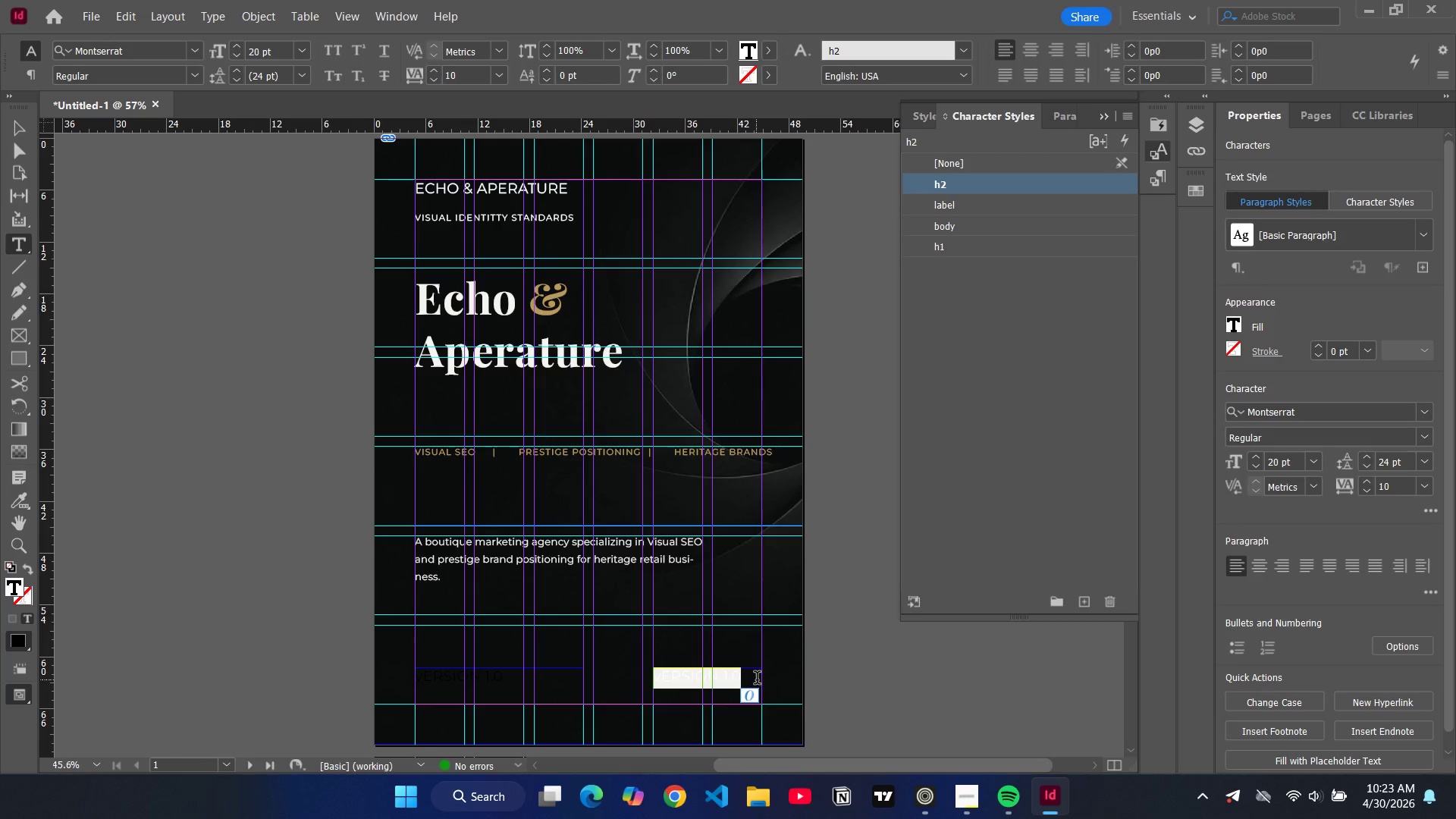 
type(april )
key(Backspace)
key(Backspace)
key(Backspace)
key(Backspace)
key(Backspace)
key(Backspace)
type(APRIL 2026)
 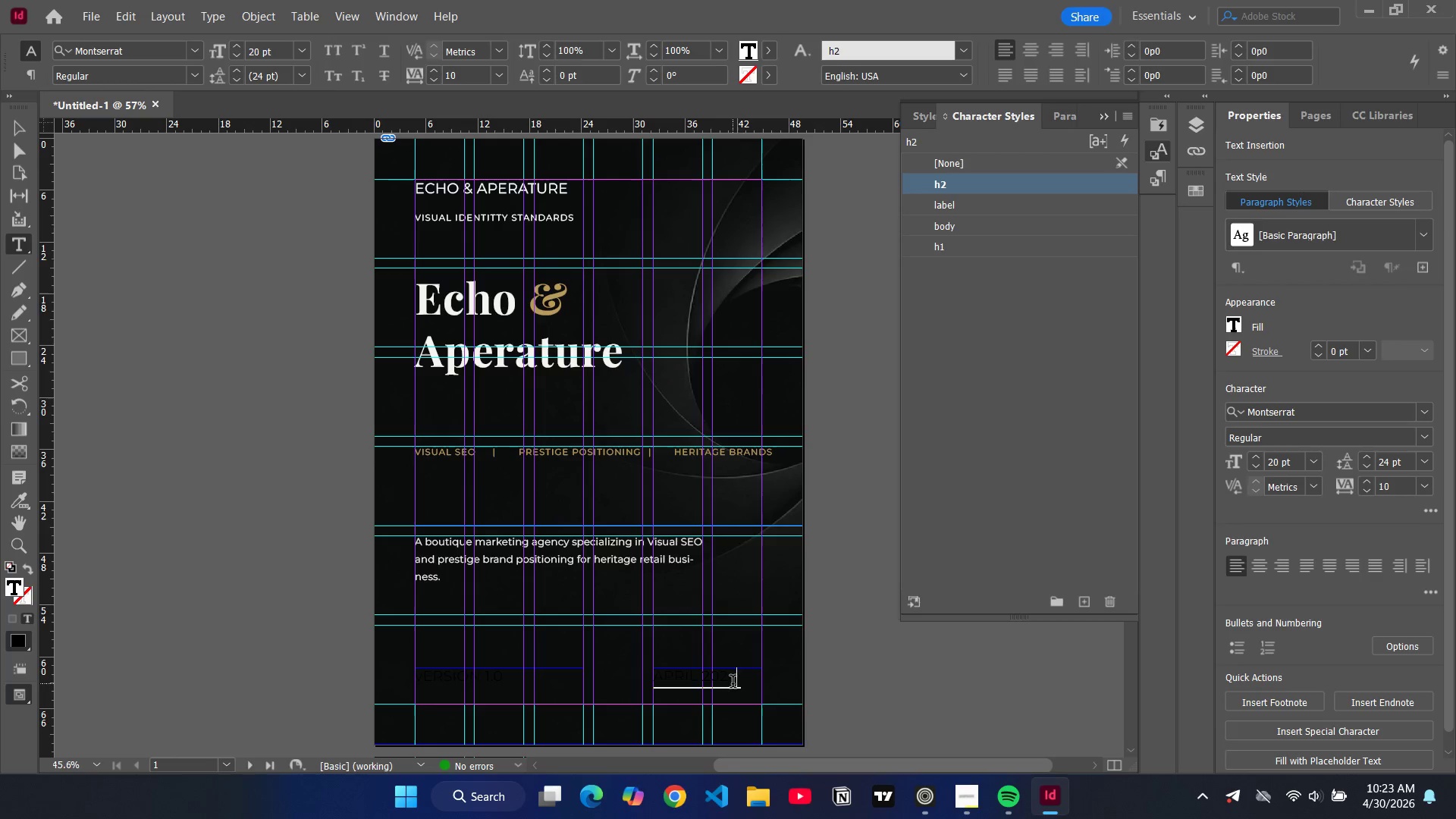 
left_click_drag(start_coordinate=[736, 683], to_coordinate=[654, 675])
 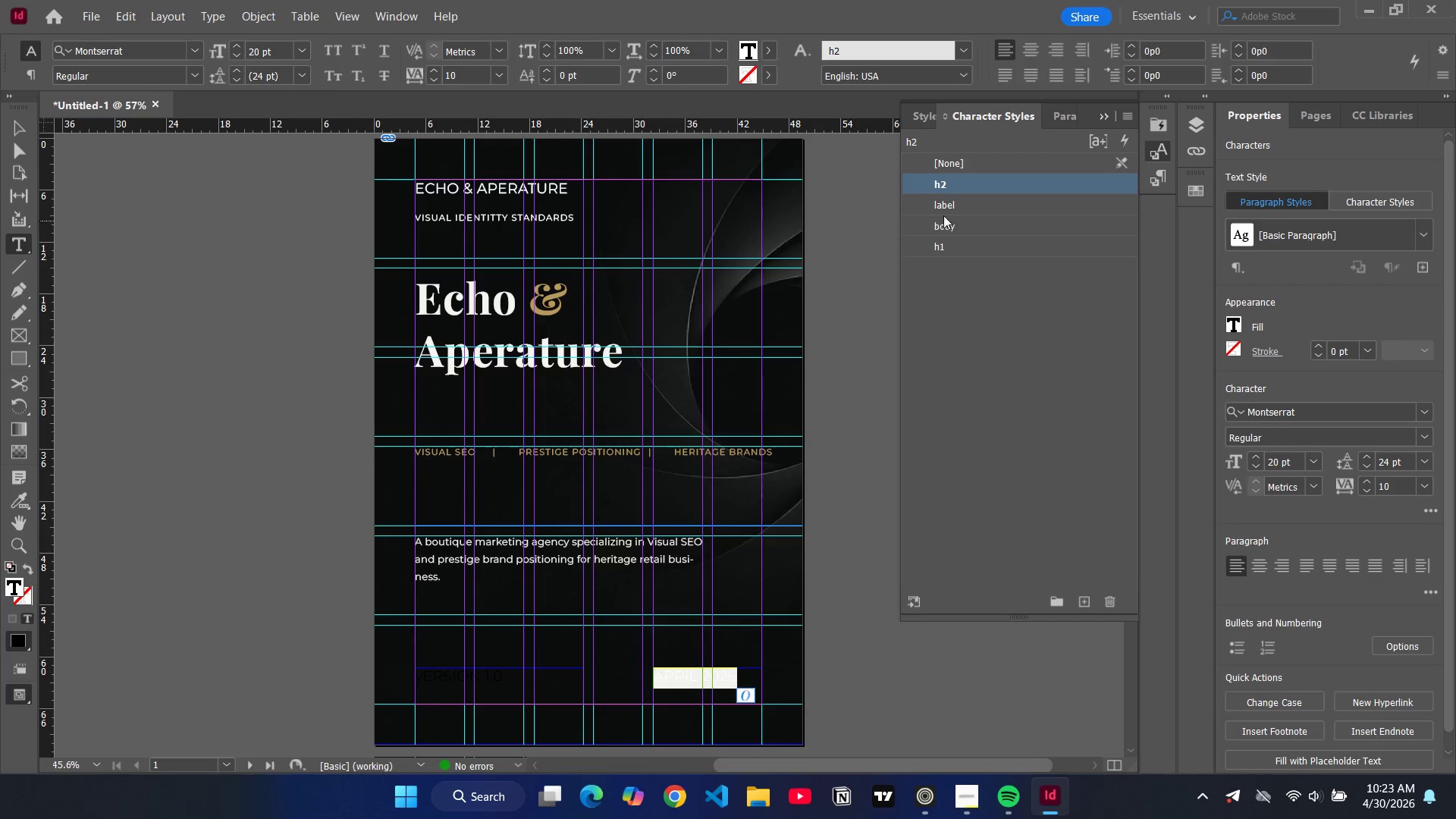 
left_click([943, 203])
 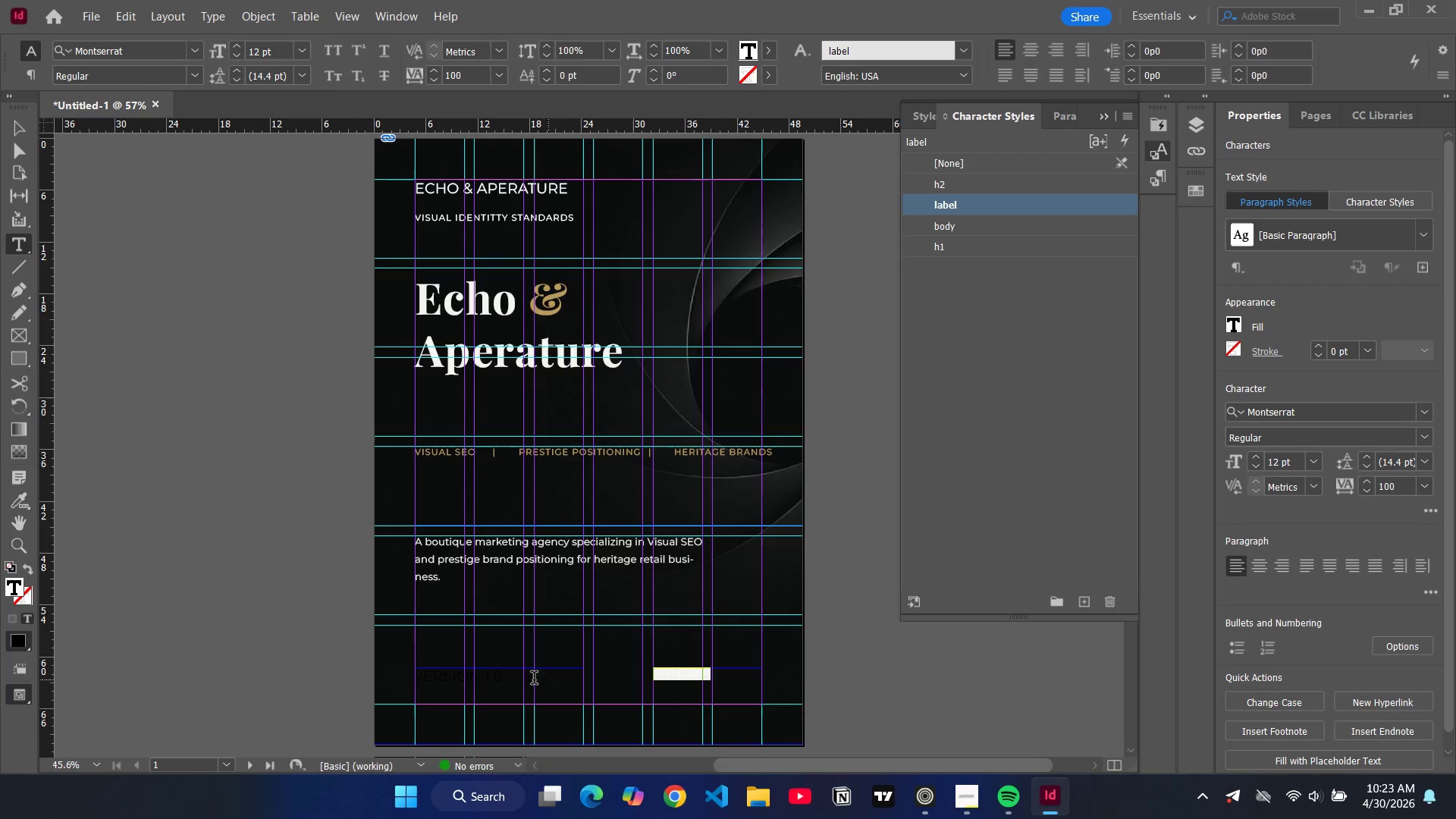 
left_click_drag(start_coordinate=[526, 681], to_coordinate=[416, 686])
 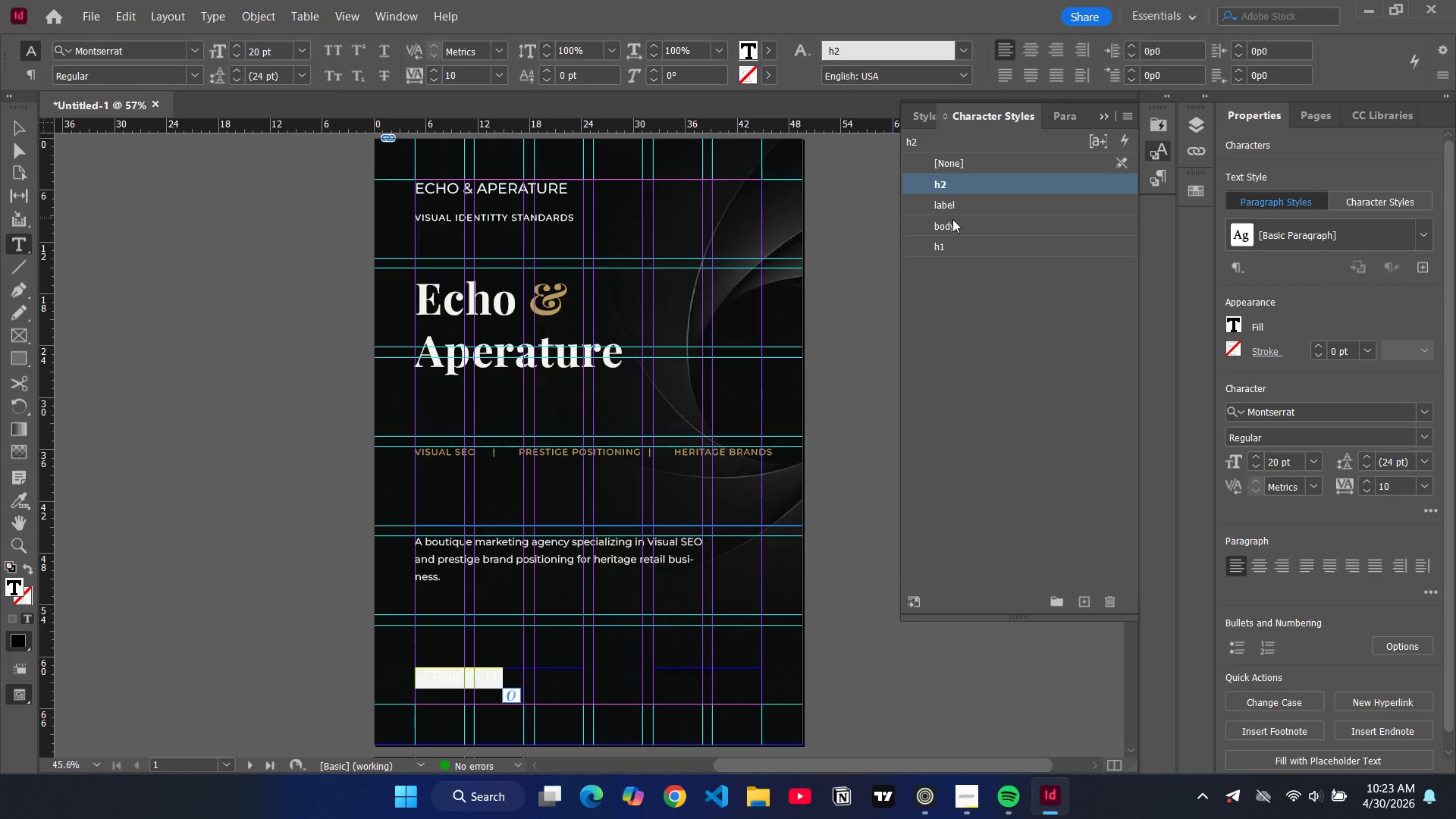 
left_click([953, 209])
 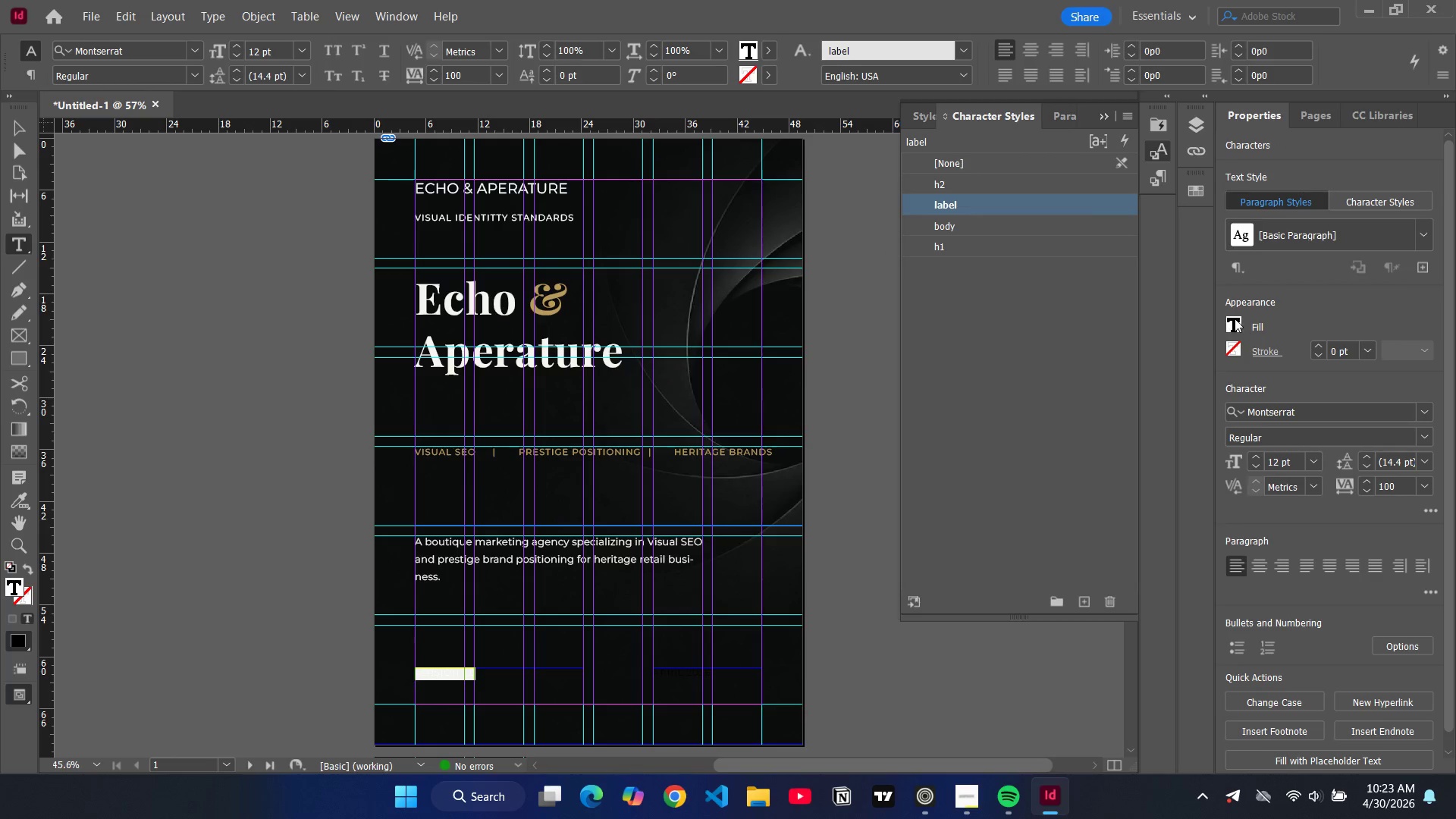 
left_click([1235, 318])
 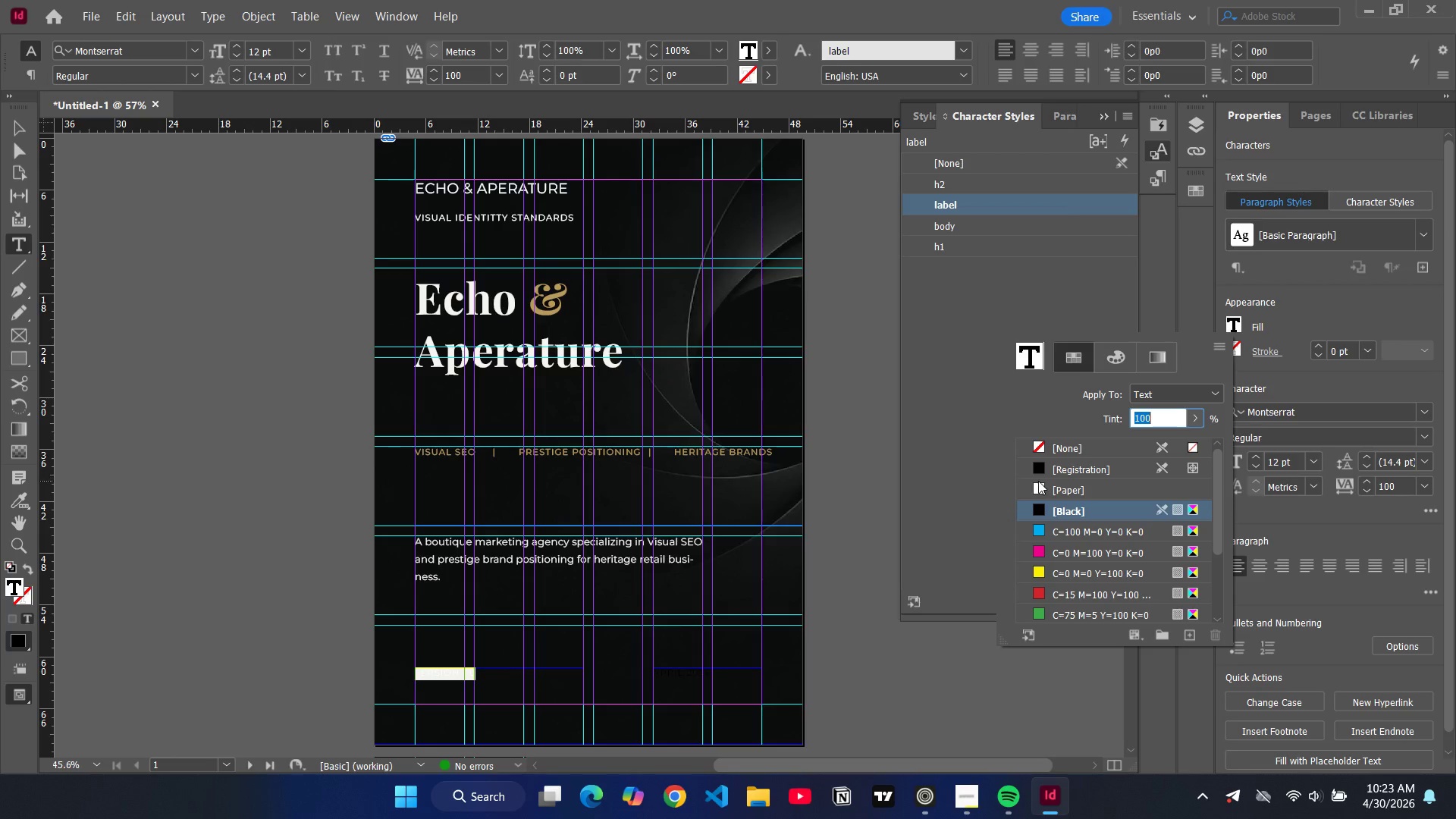 
scroll: coordinate [1052, 559], scroll_direction: down, amount: 5.0
 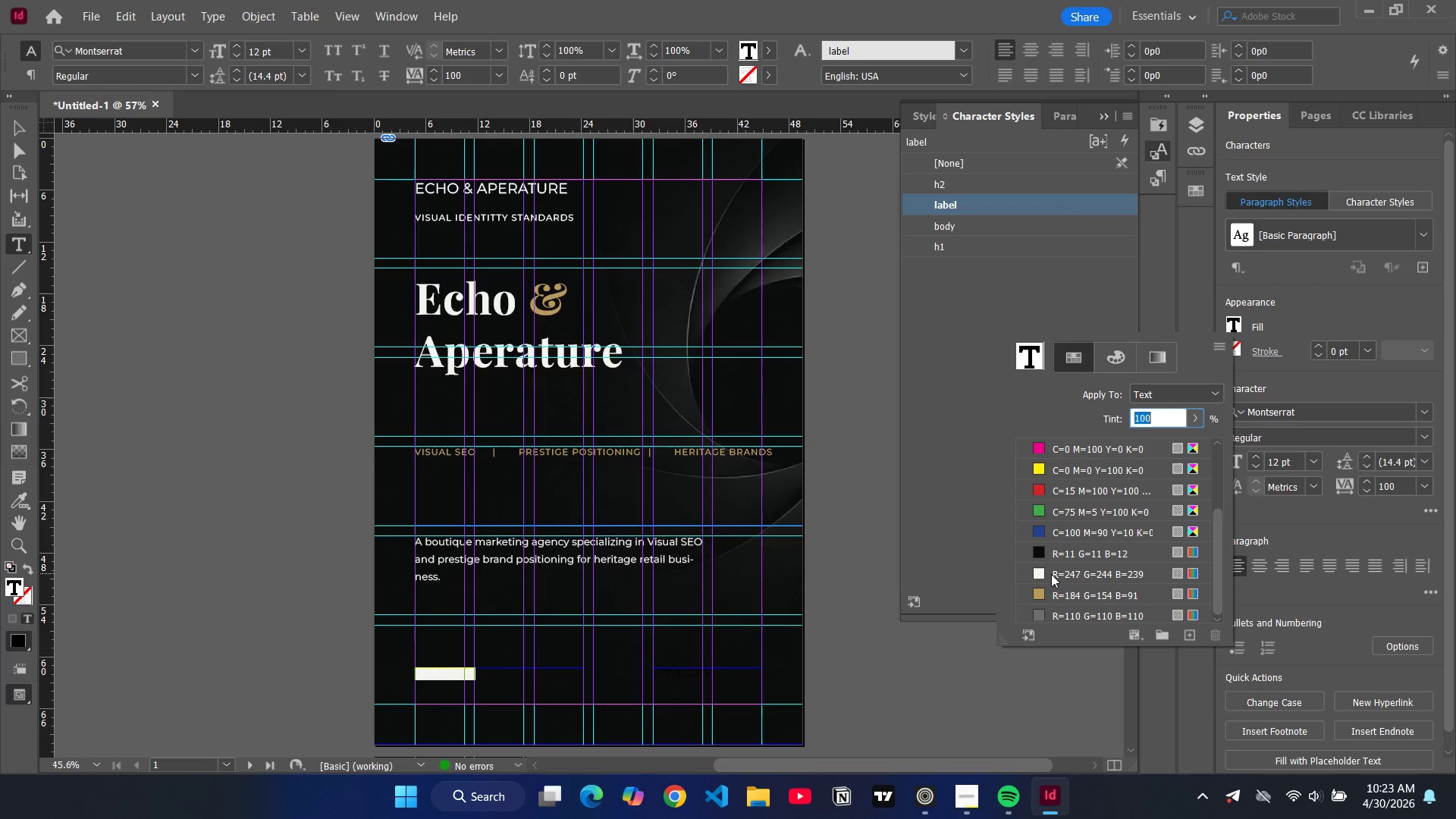 
left_click([1051, 574])
 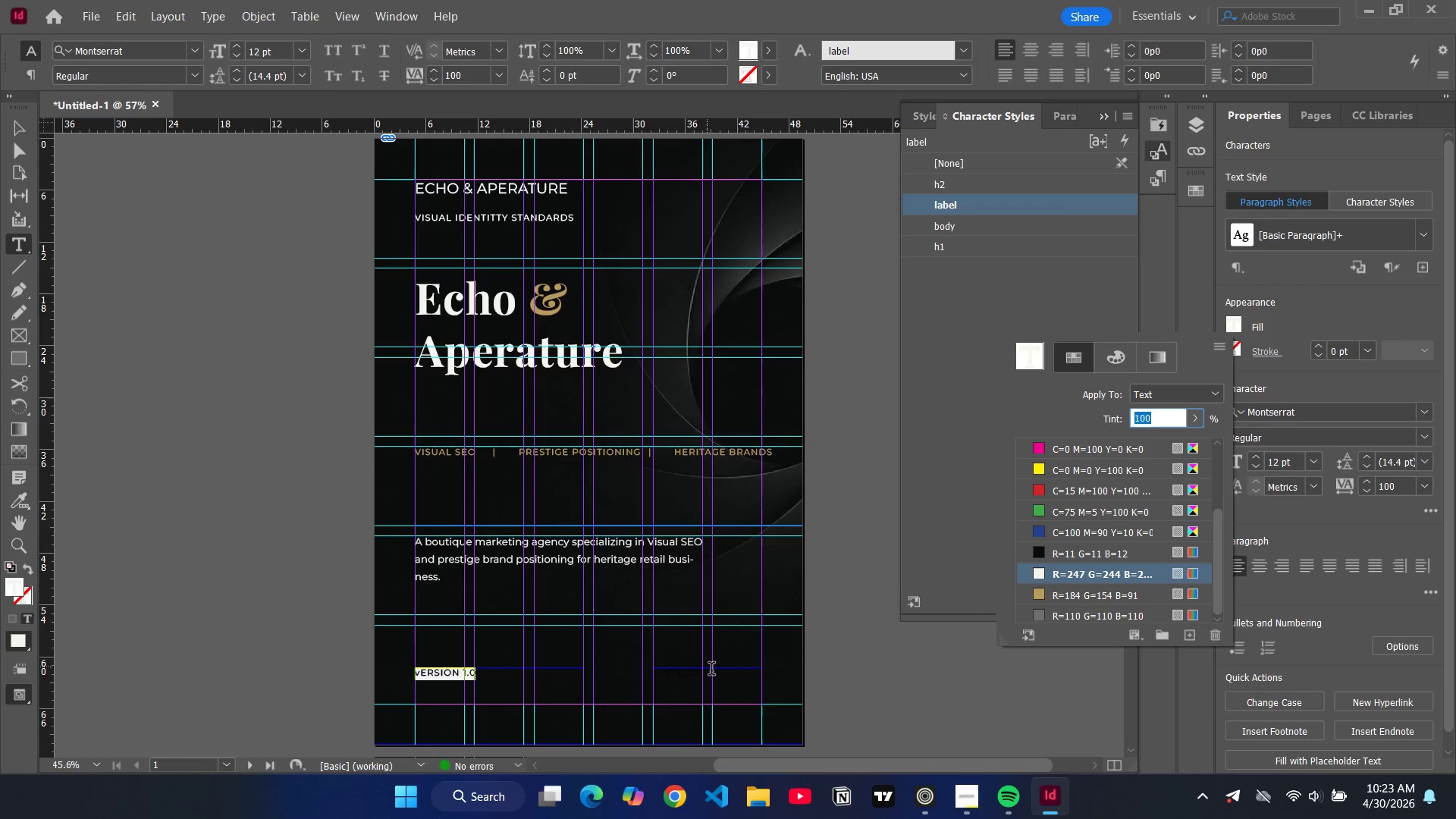 
left_click_drag(start_coordinate=[719, 677], to_coordinate=[655, 680])
 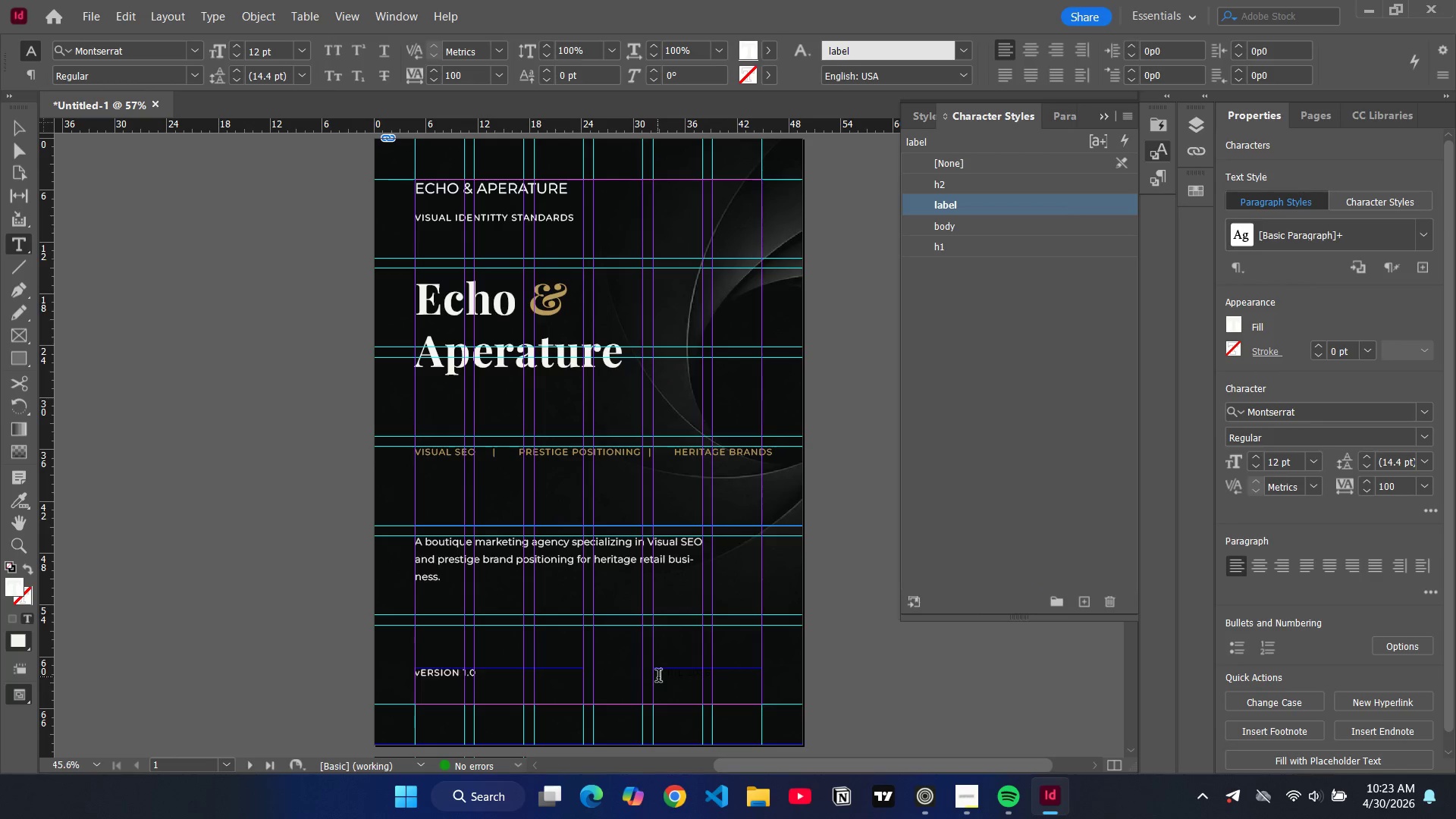 
left_click_drag(start_coordinate=[658, 677], to_coordinate=[735, 679])
 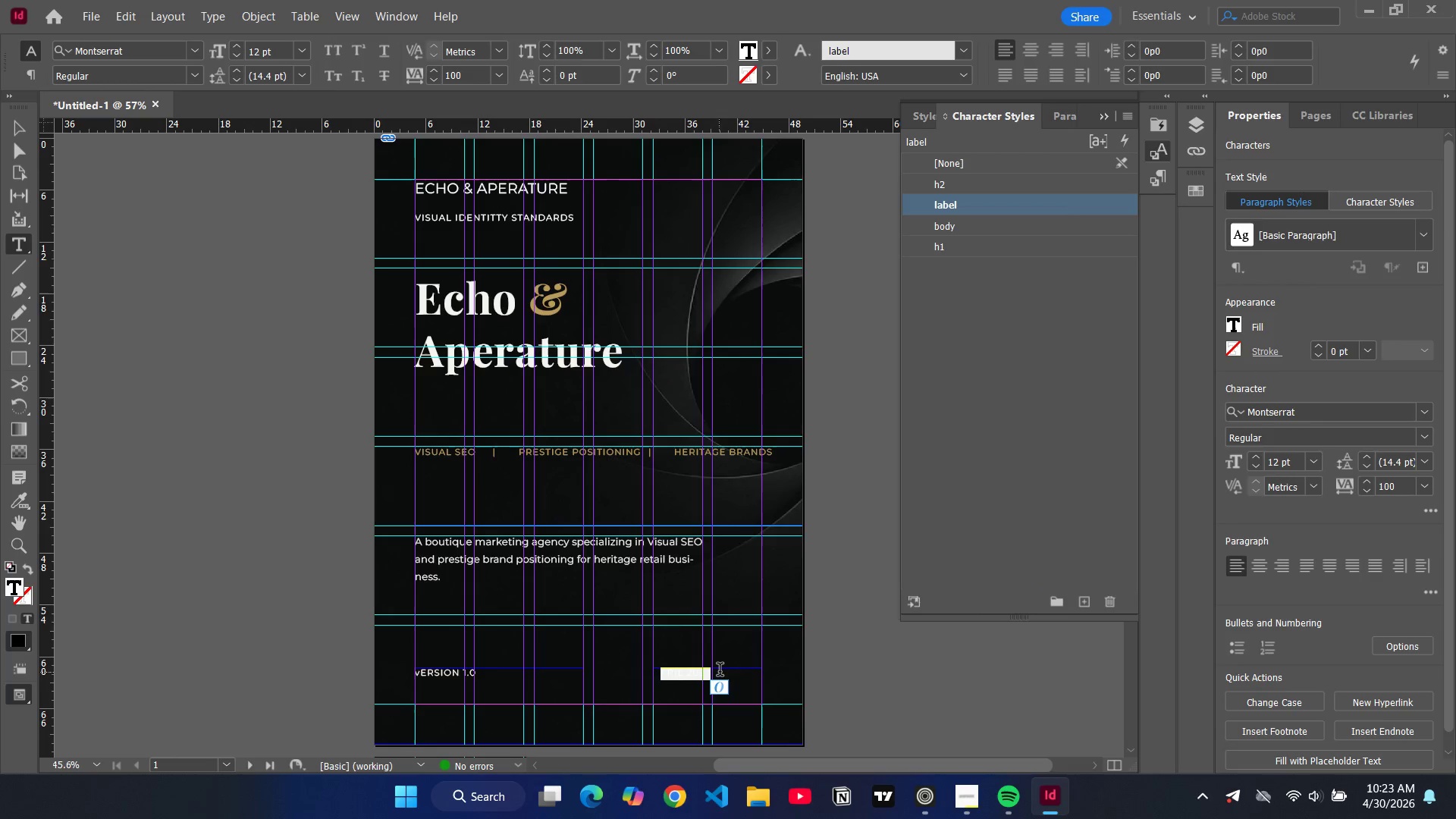 
key(Control+A)
 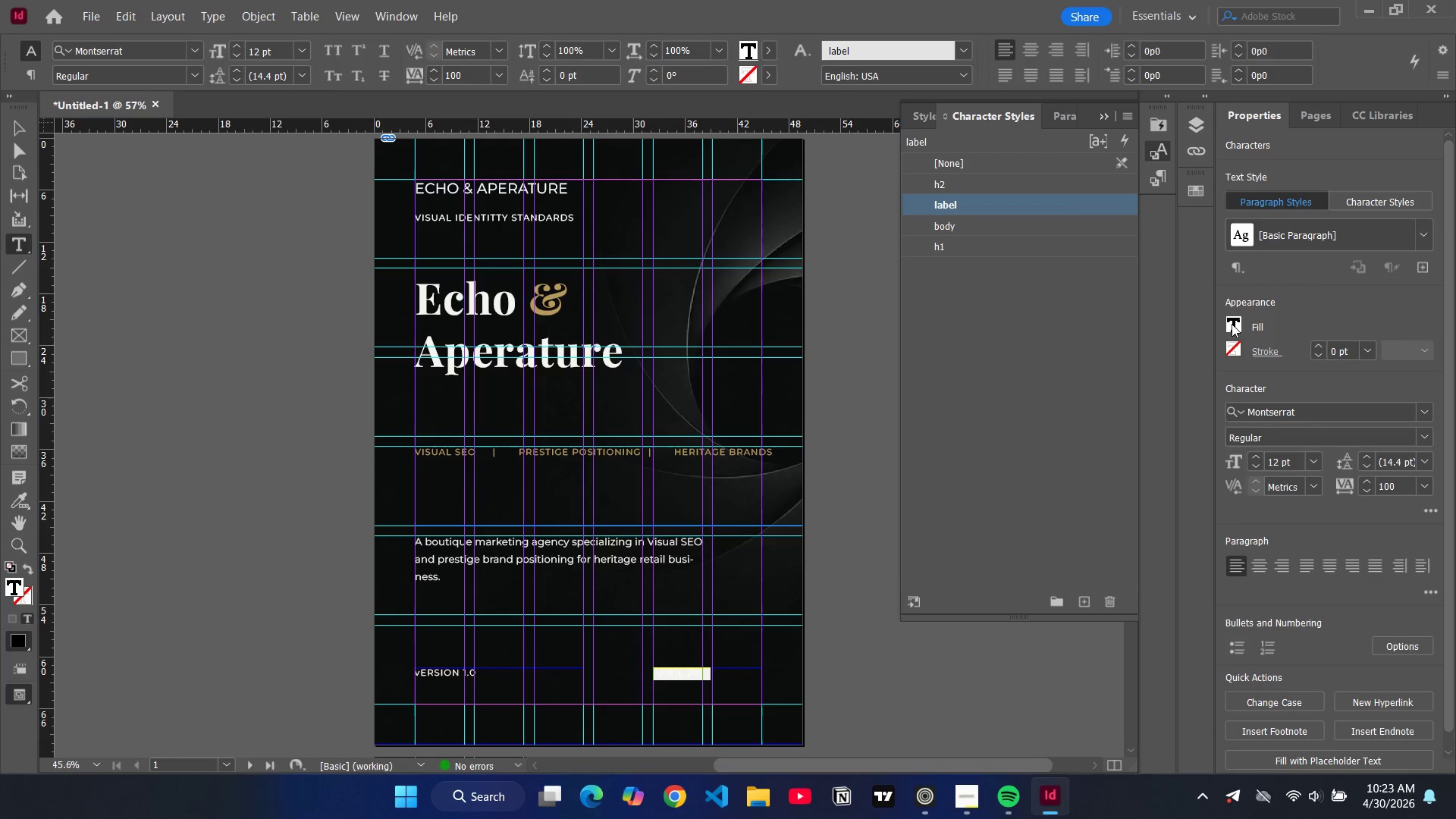 
left_click([1233, 325])
 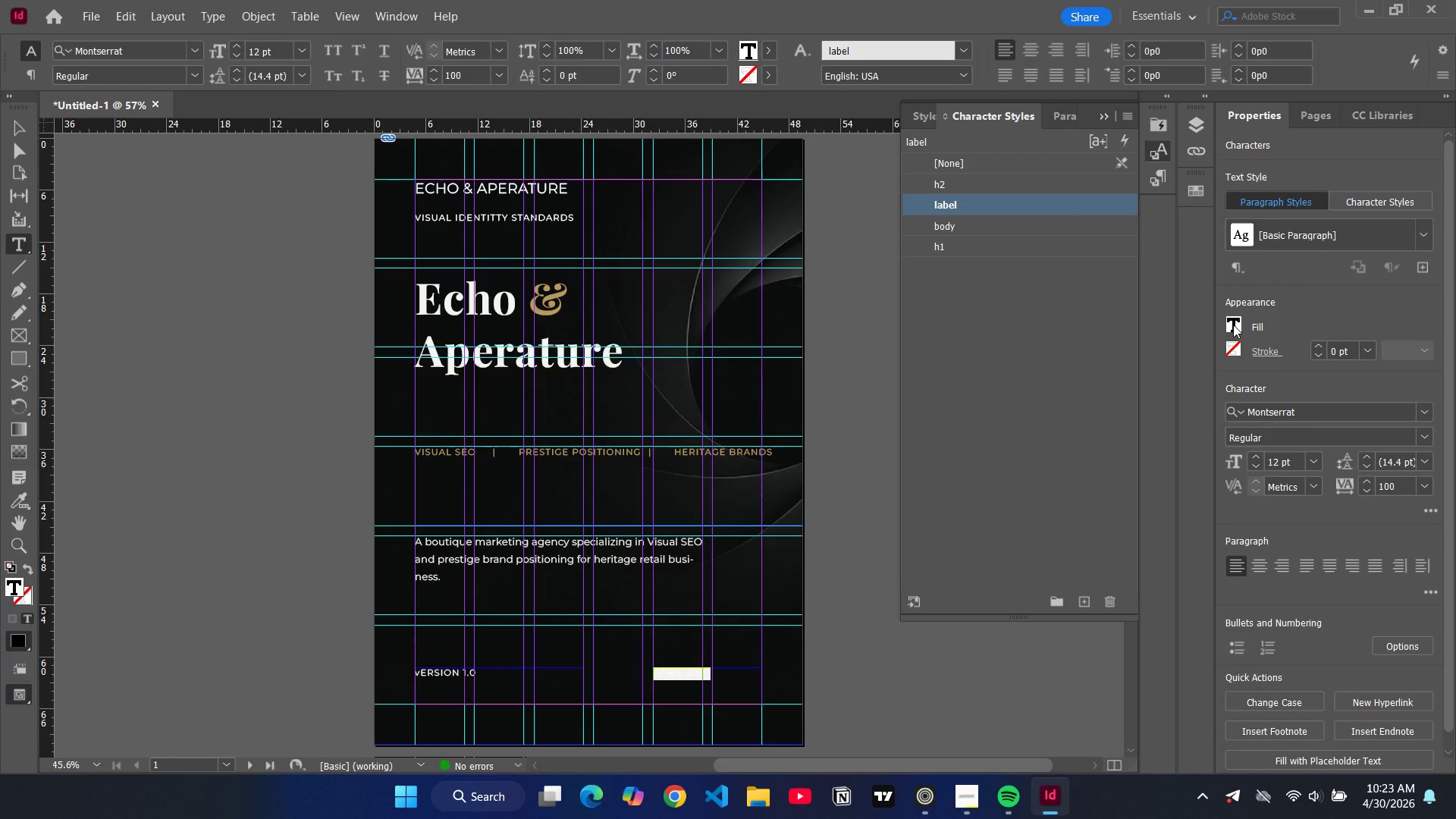 
double_click([1233, 325])
 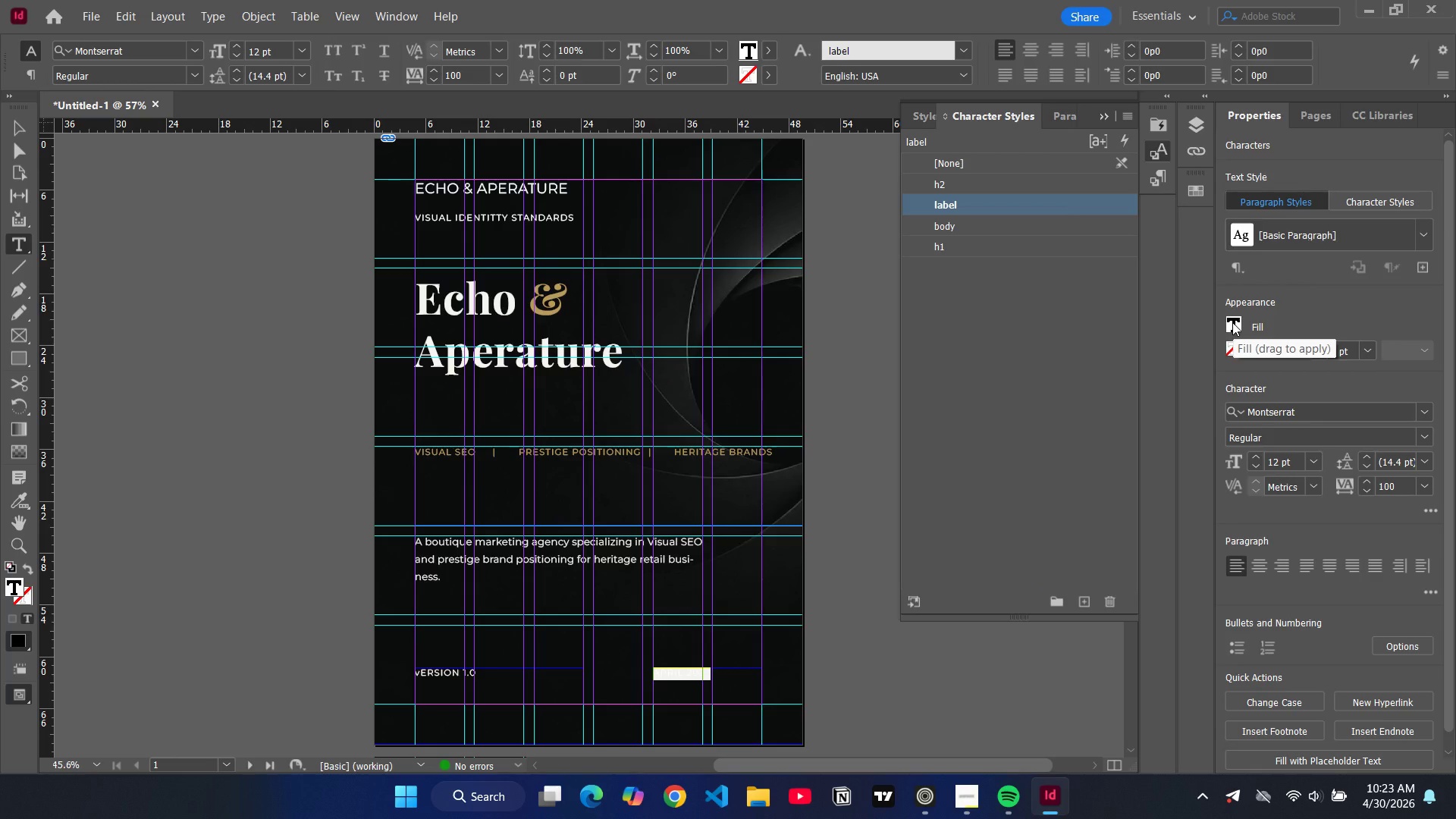 
left_click([1232, 322])
 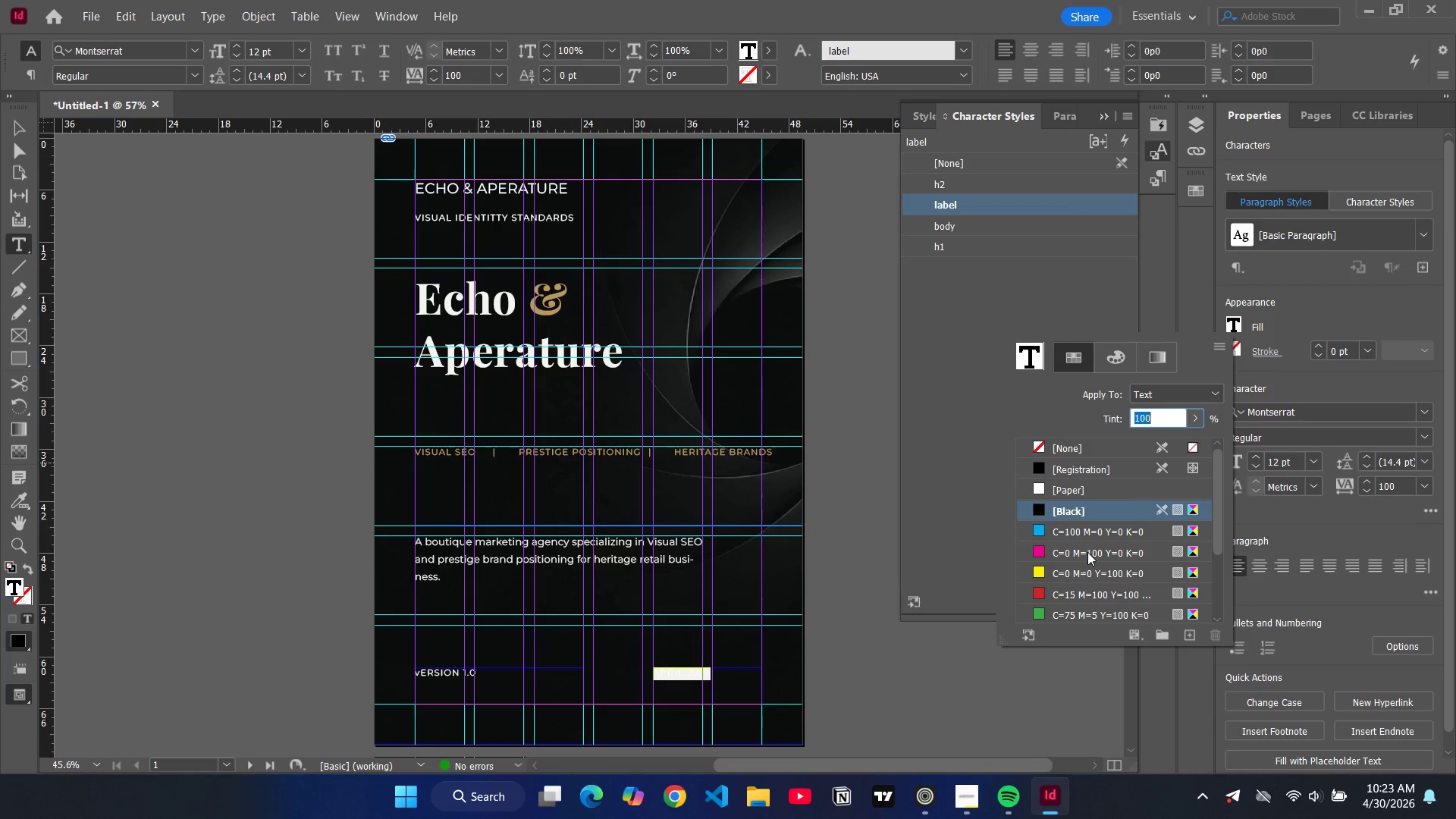 
scroll: coordinate [1068, 582], scroll_direction: down, amount: 6.0
 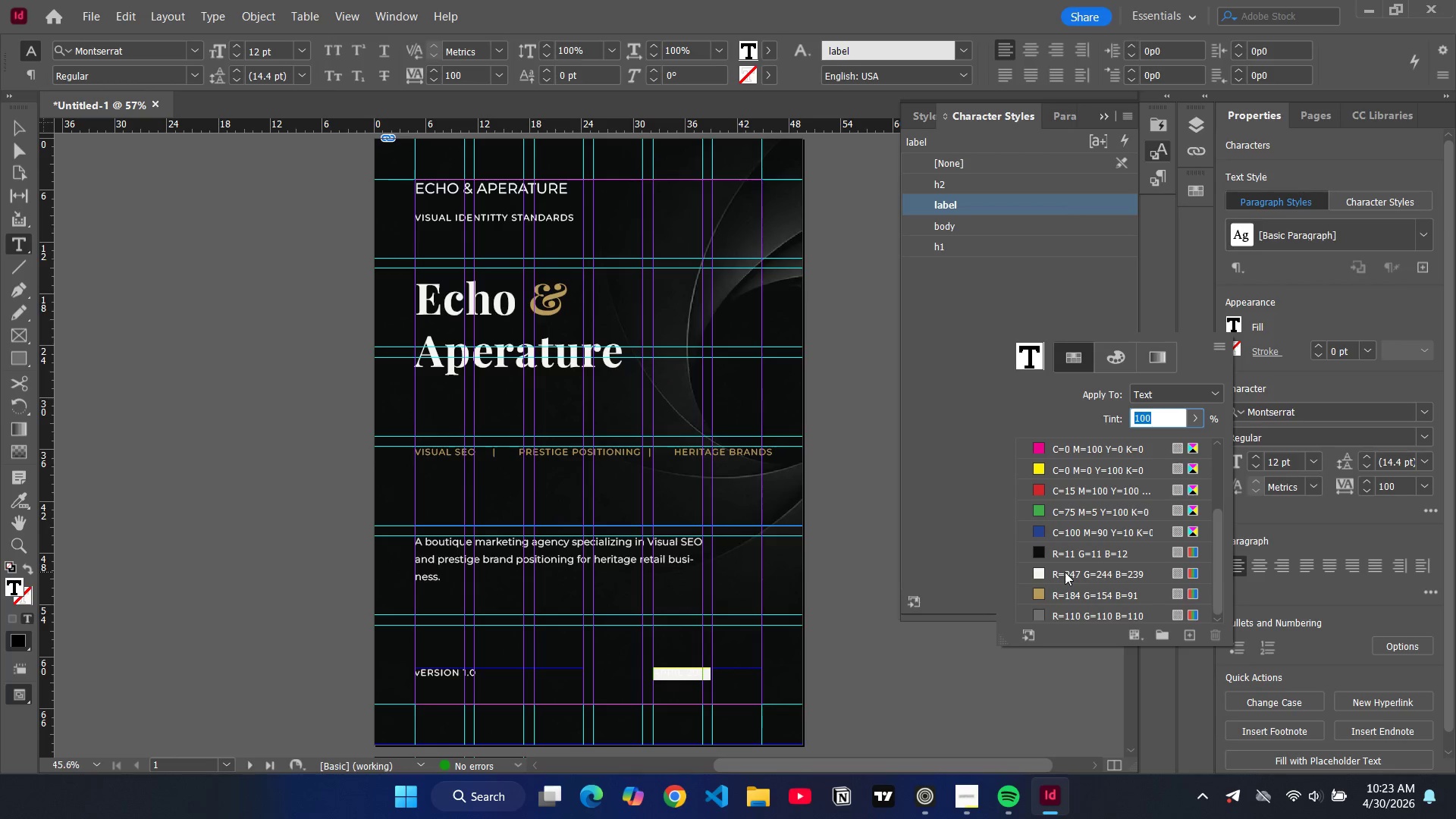 
left_click([1065, 572])
 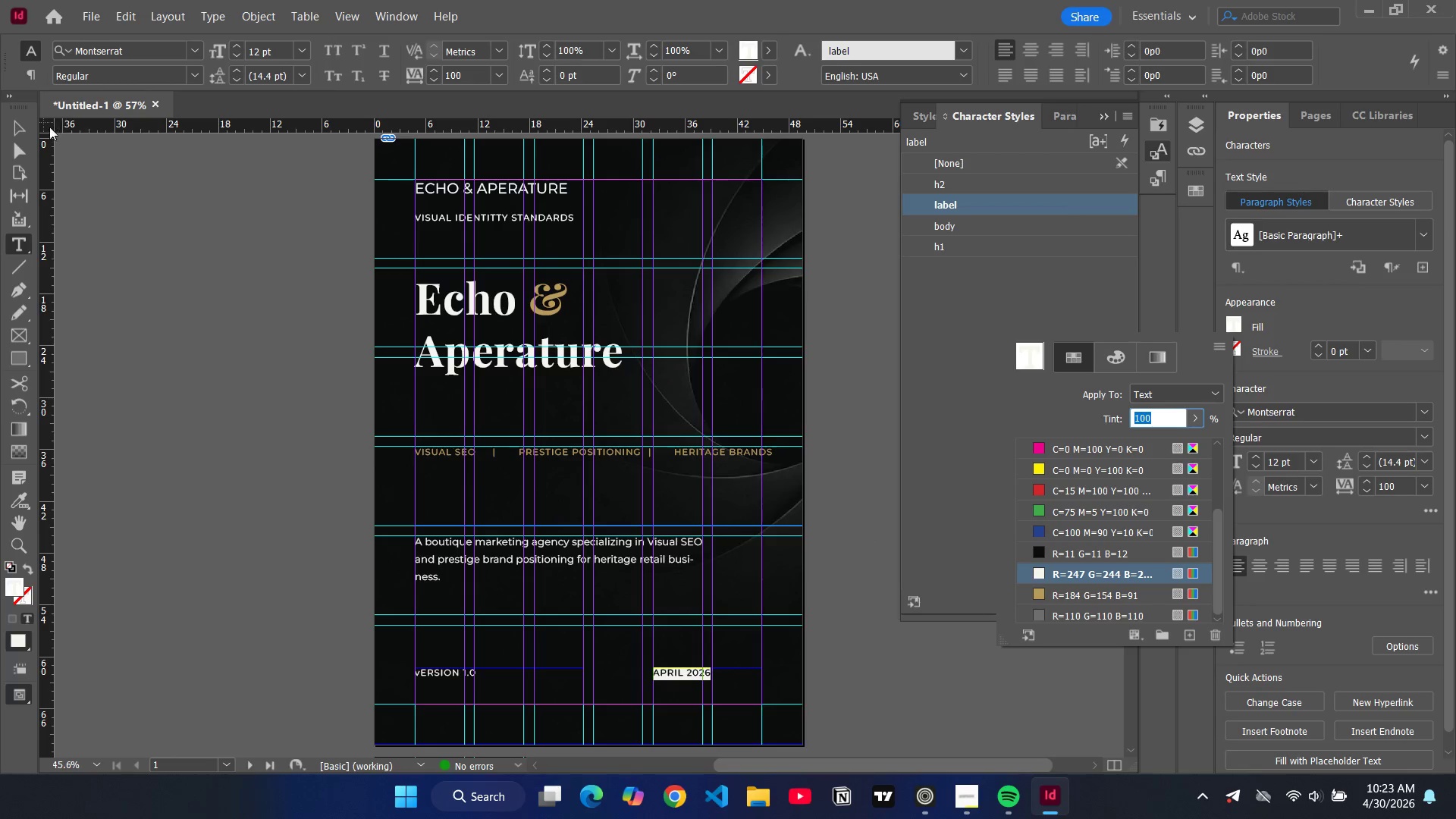 
left_click([18, 129])
 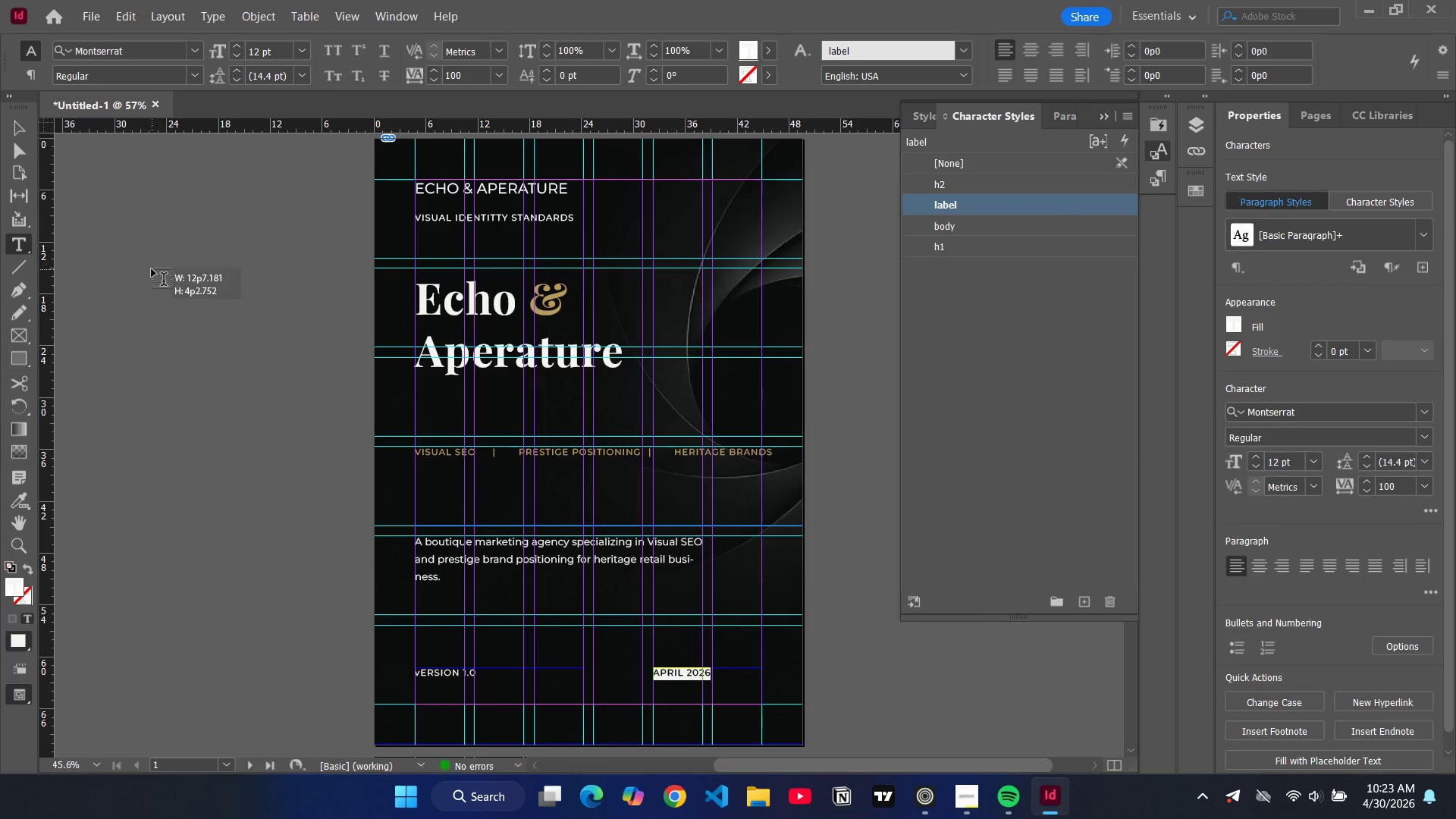 
left_click([152, 269])
 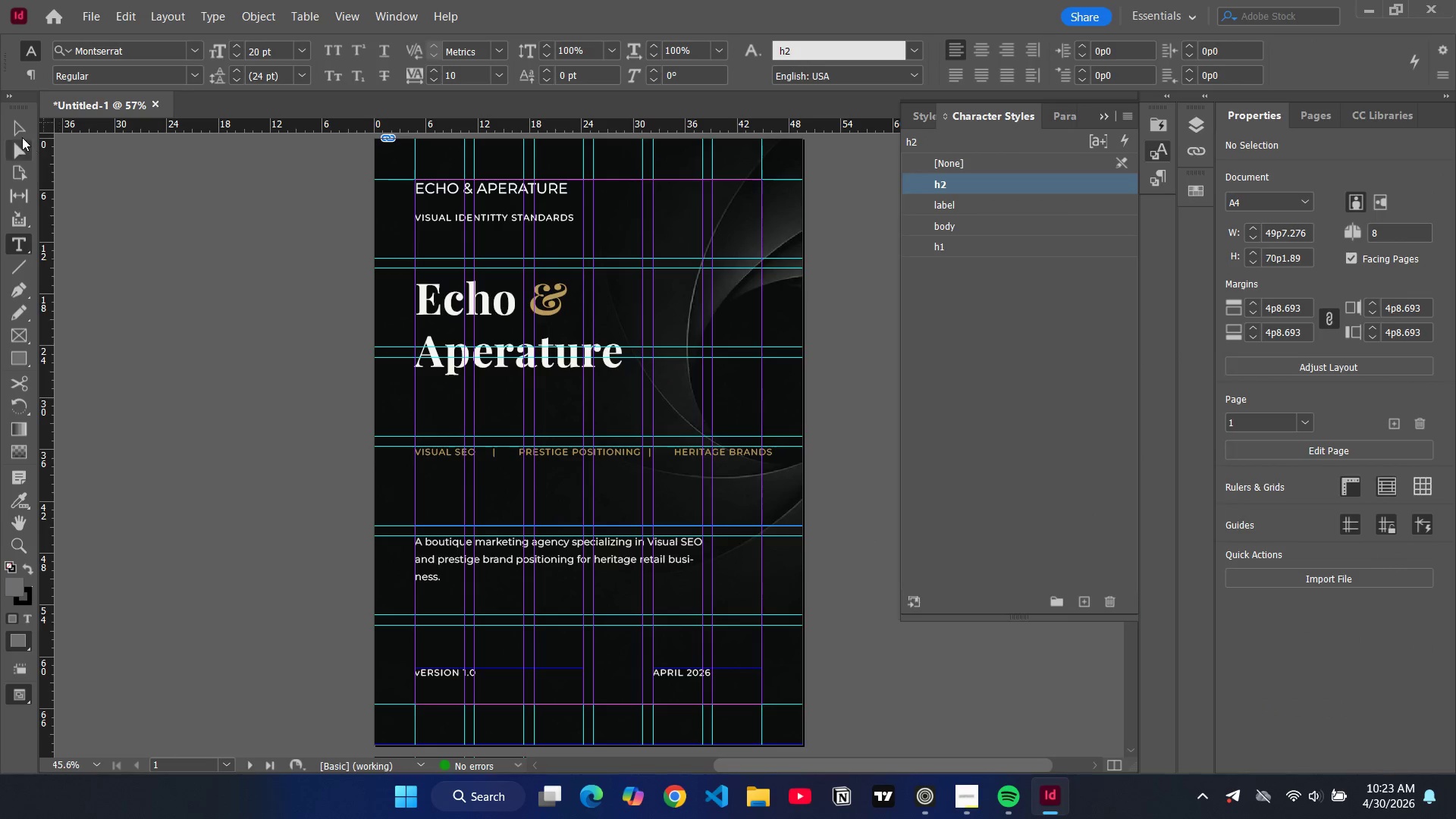 
left_click([19, 130])
 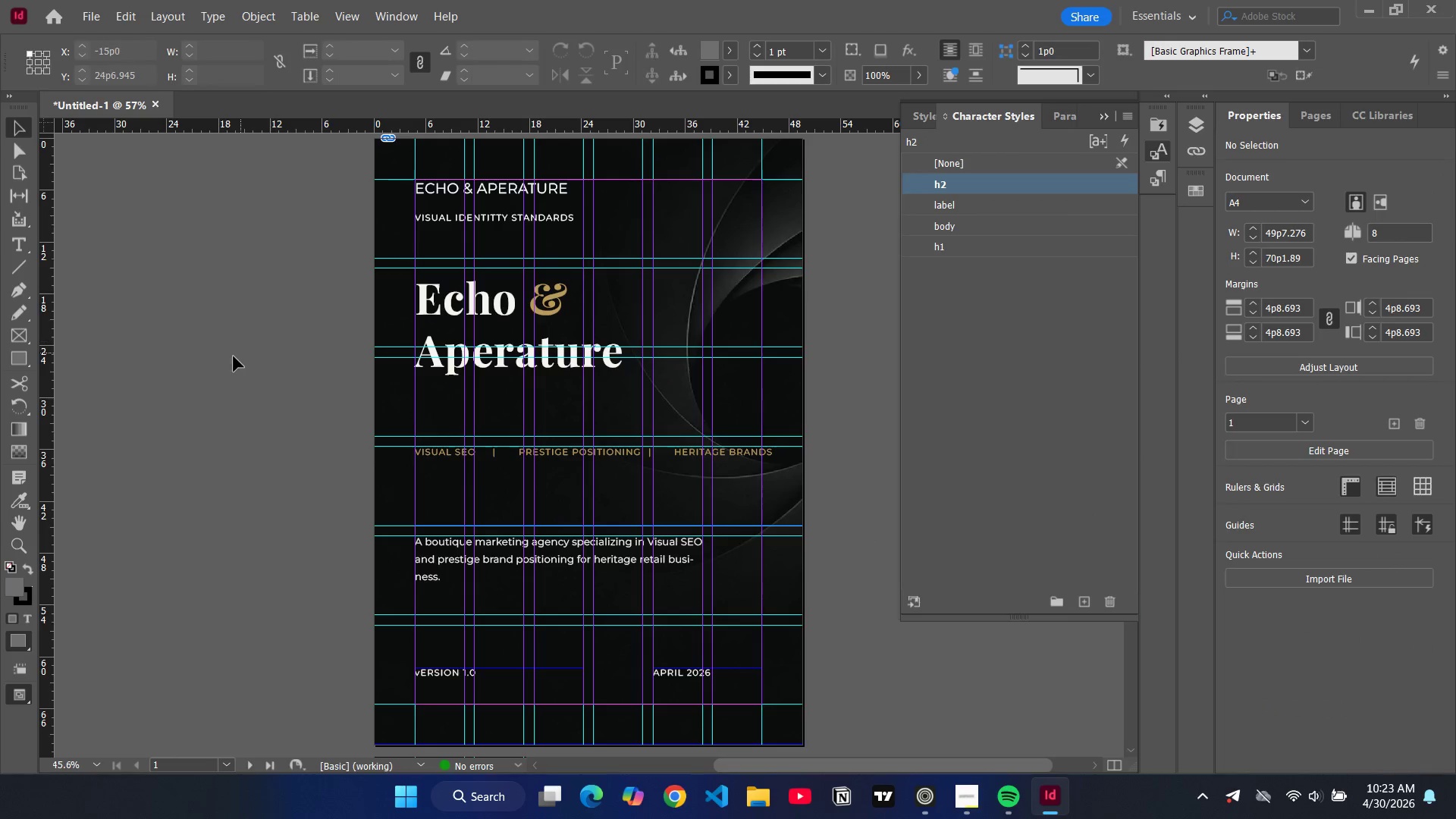 
left_click([233, 357])
 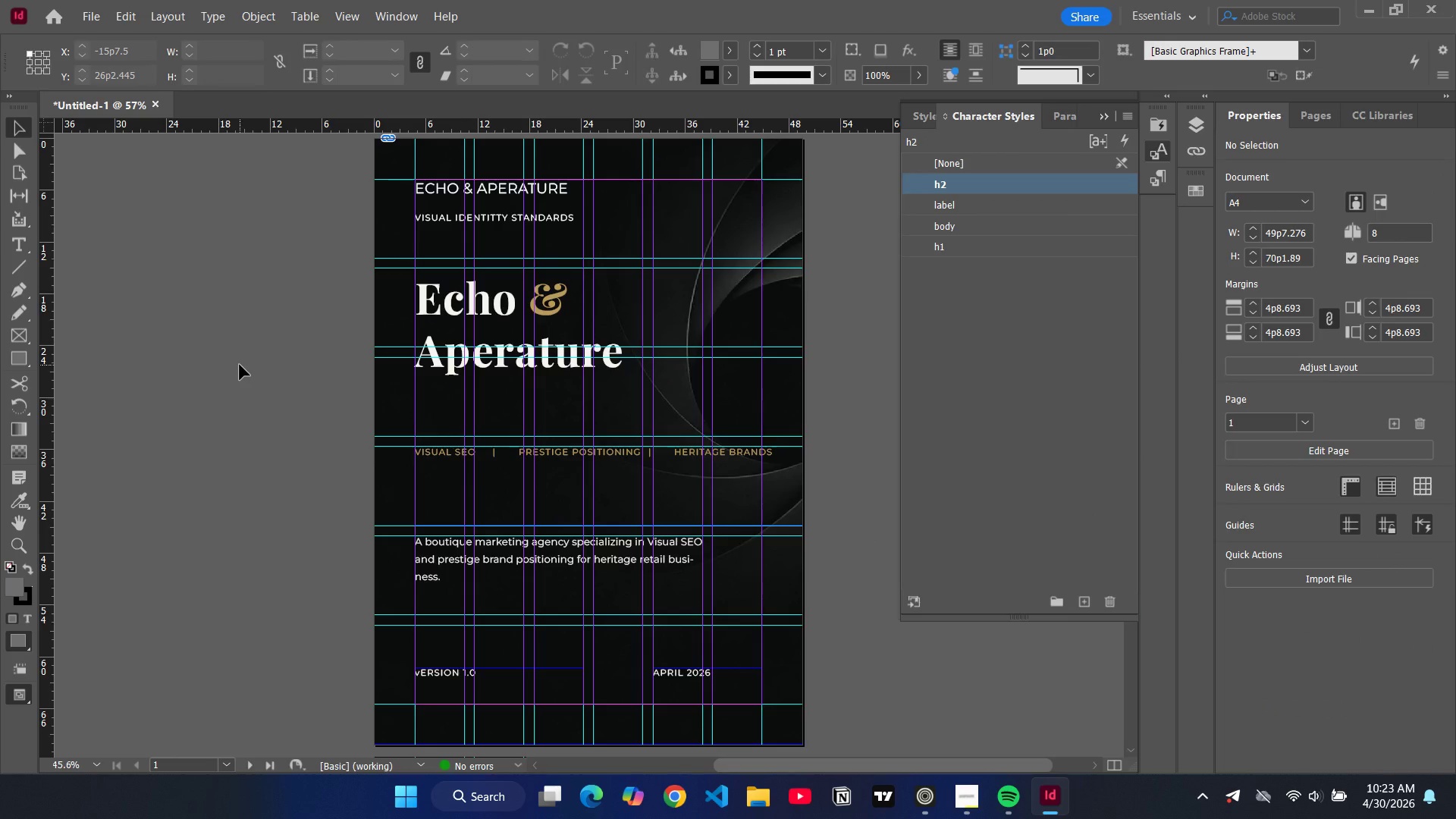 
key(W)
 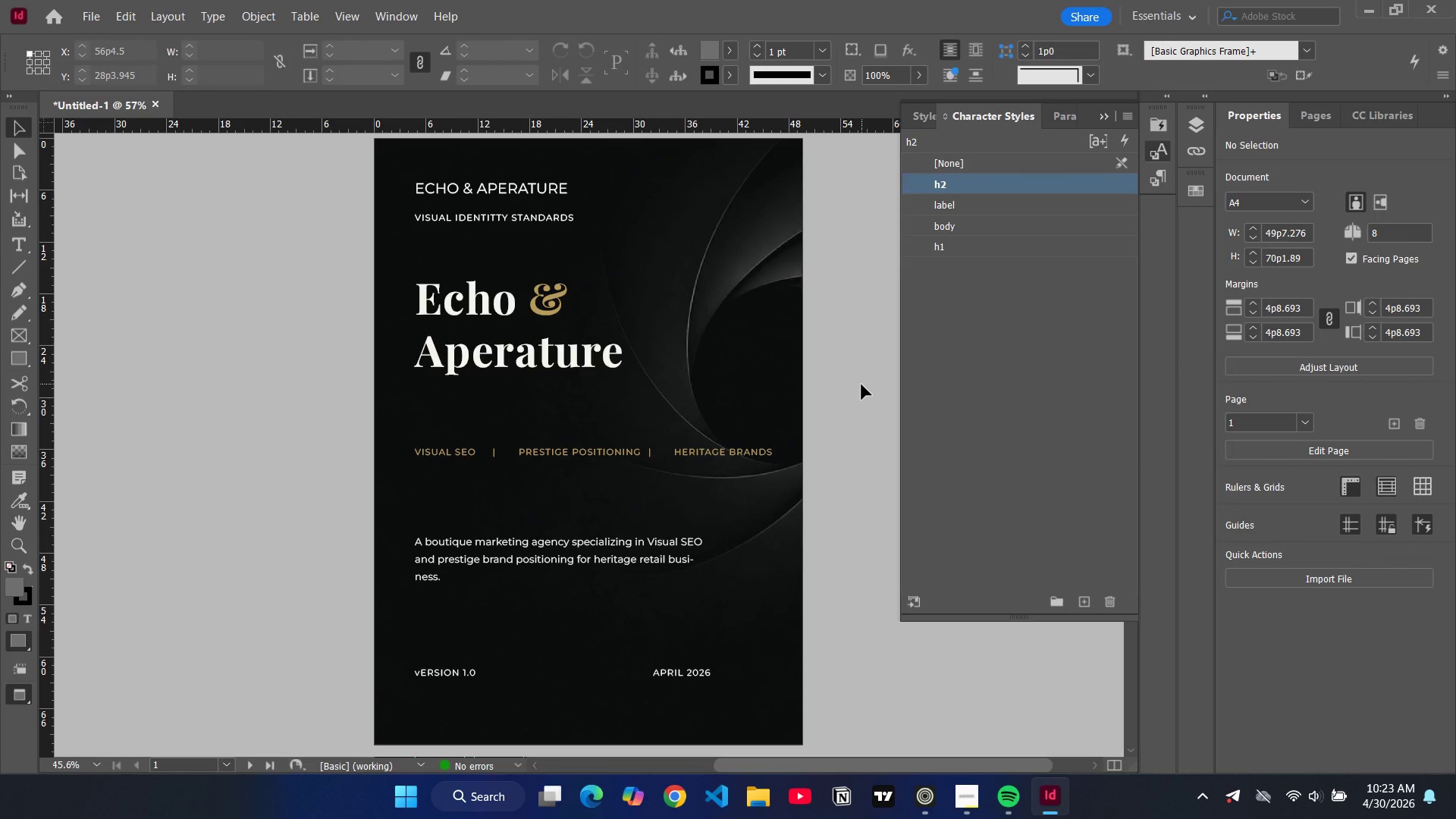 
scroll: coordinate [861, 384], scroll_direction: up, amount: 1.0
 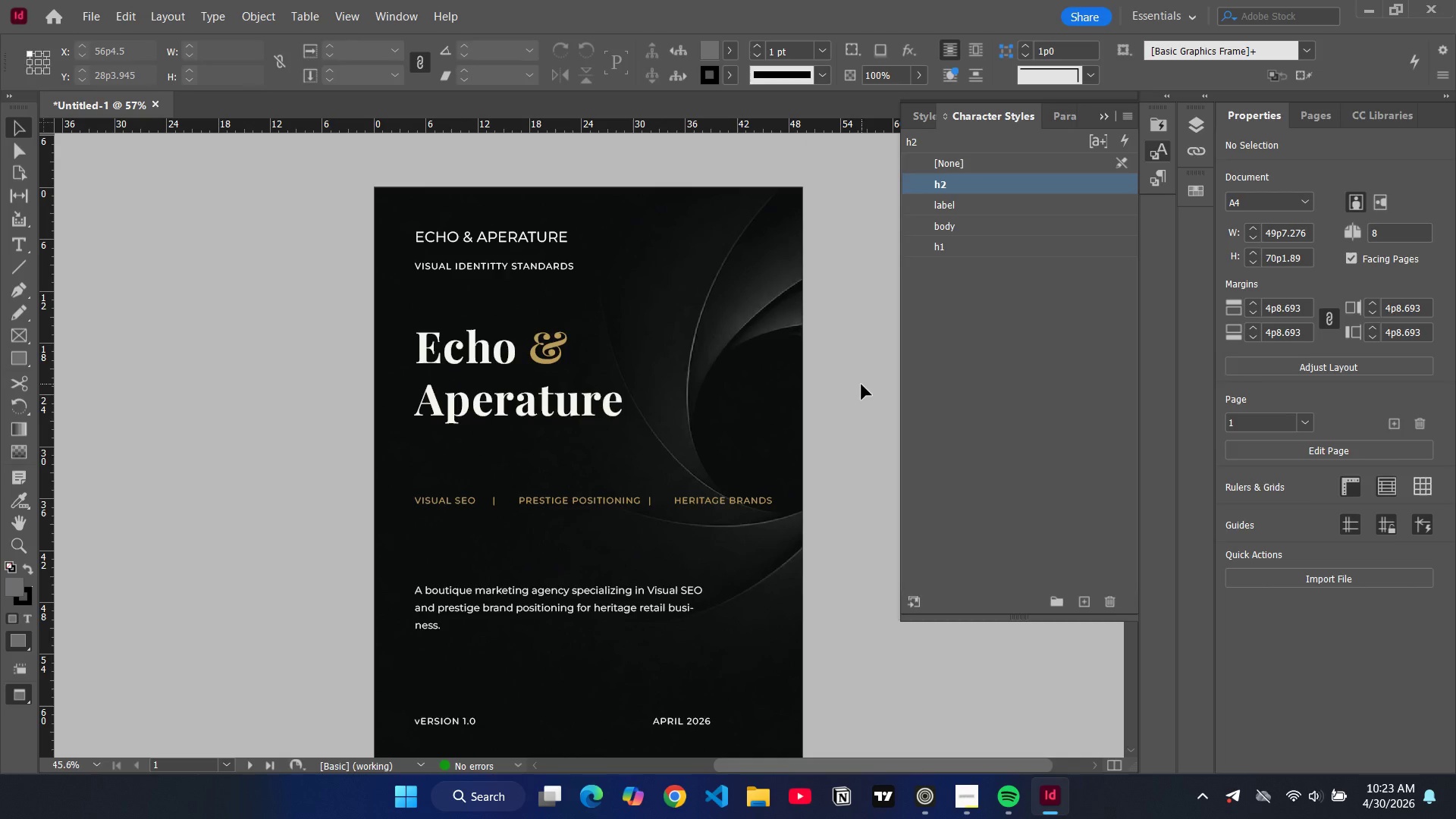 
scroll: coordinate [861, 384], scroll_direction: down, amount: 1.0
 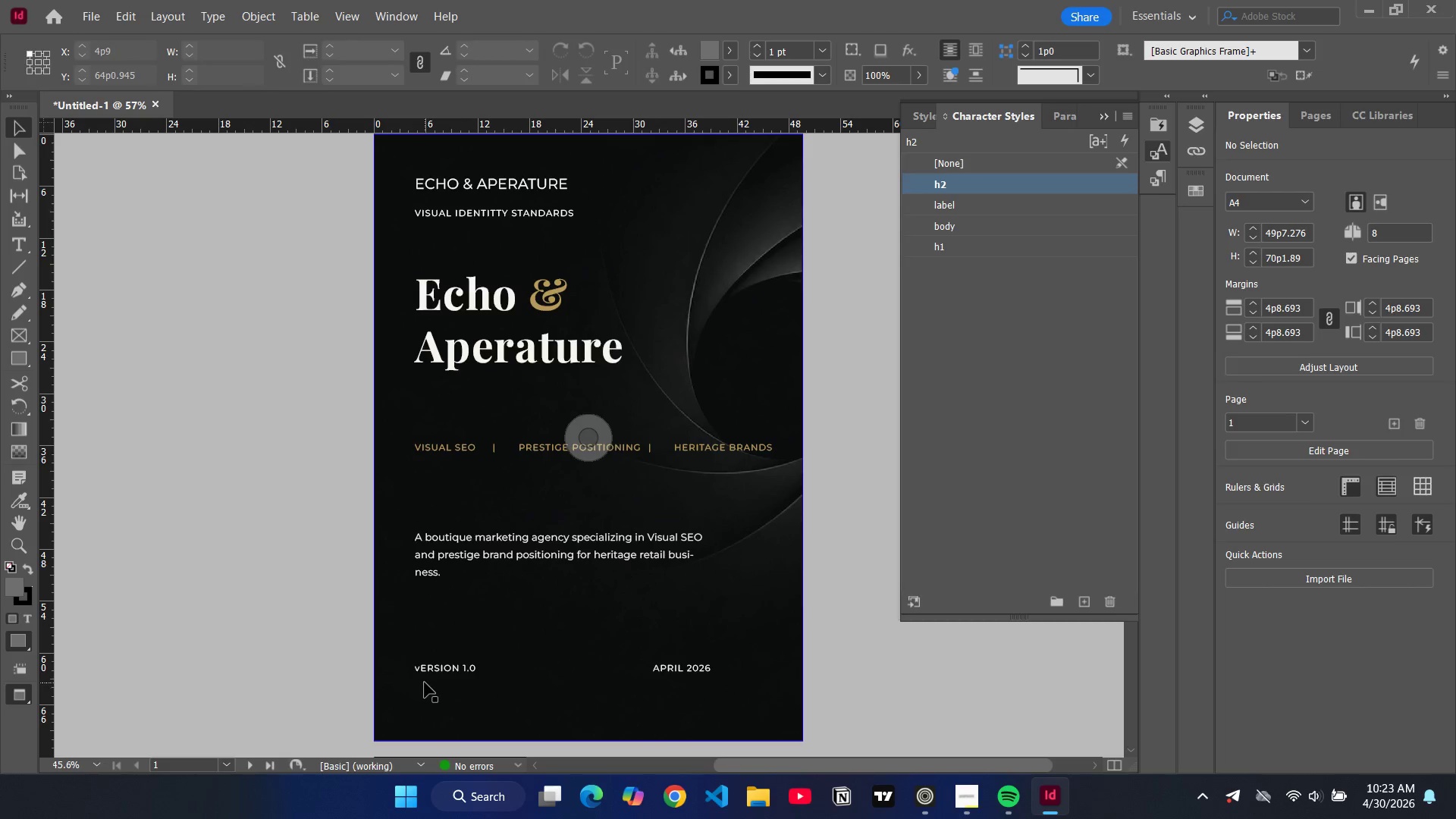 
double_click([428, 674])
 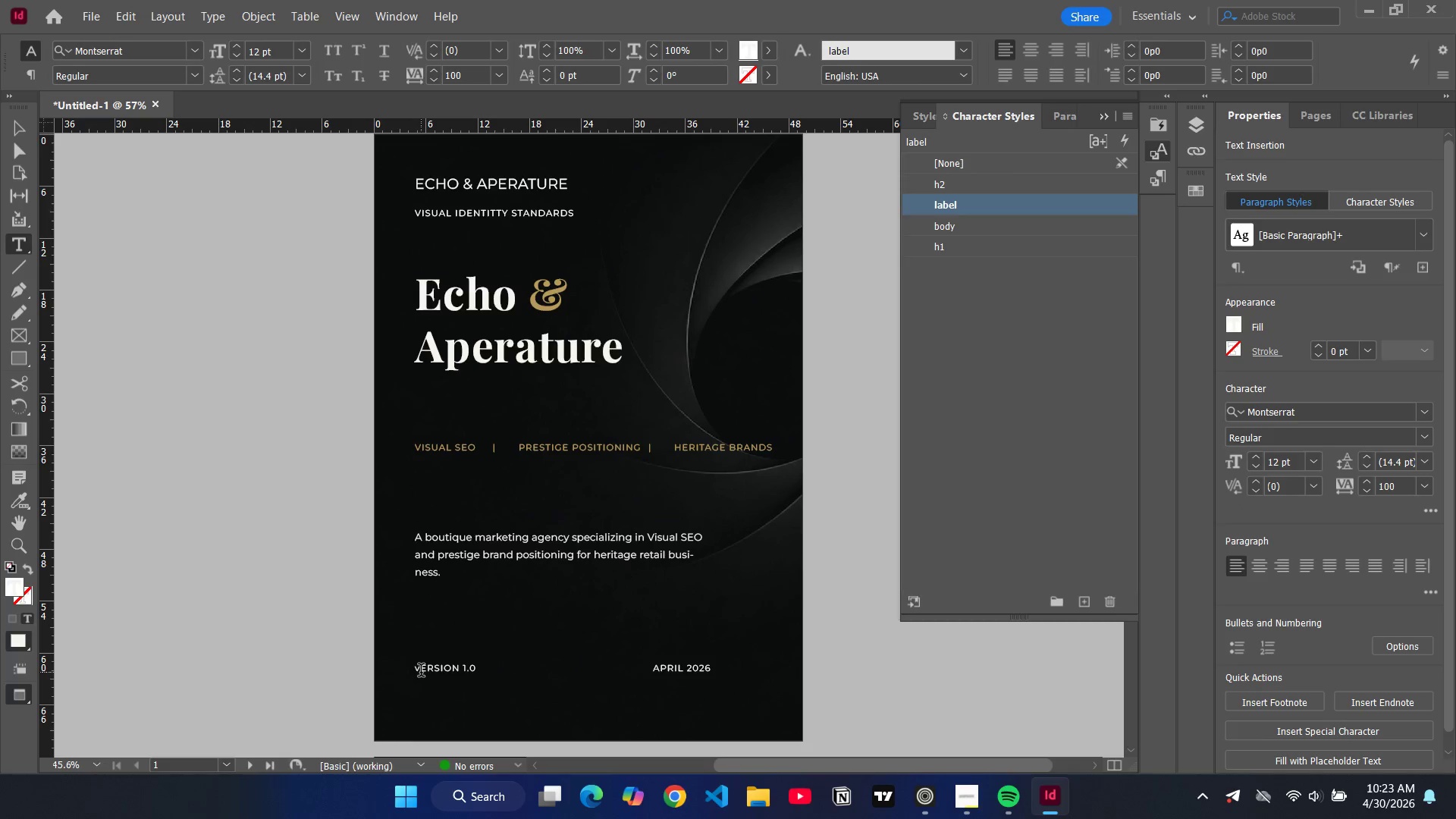 
left_click([421, 672])
 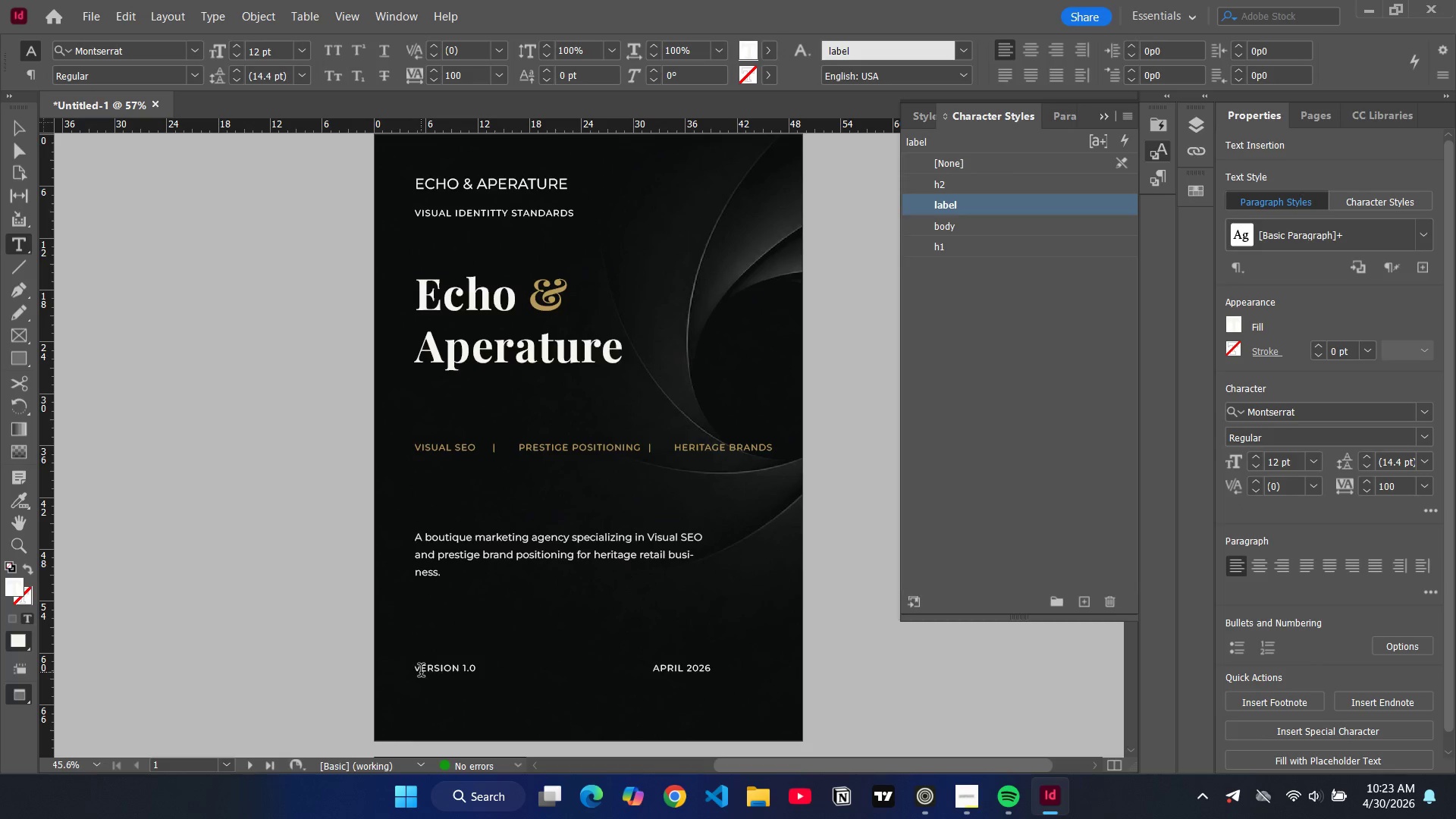 
key(Backspace)
 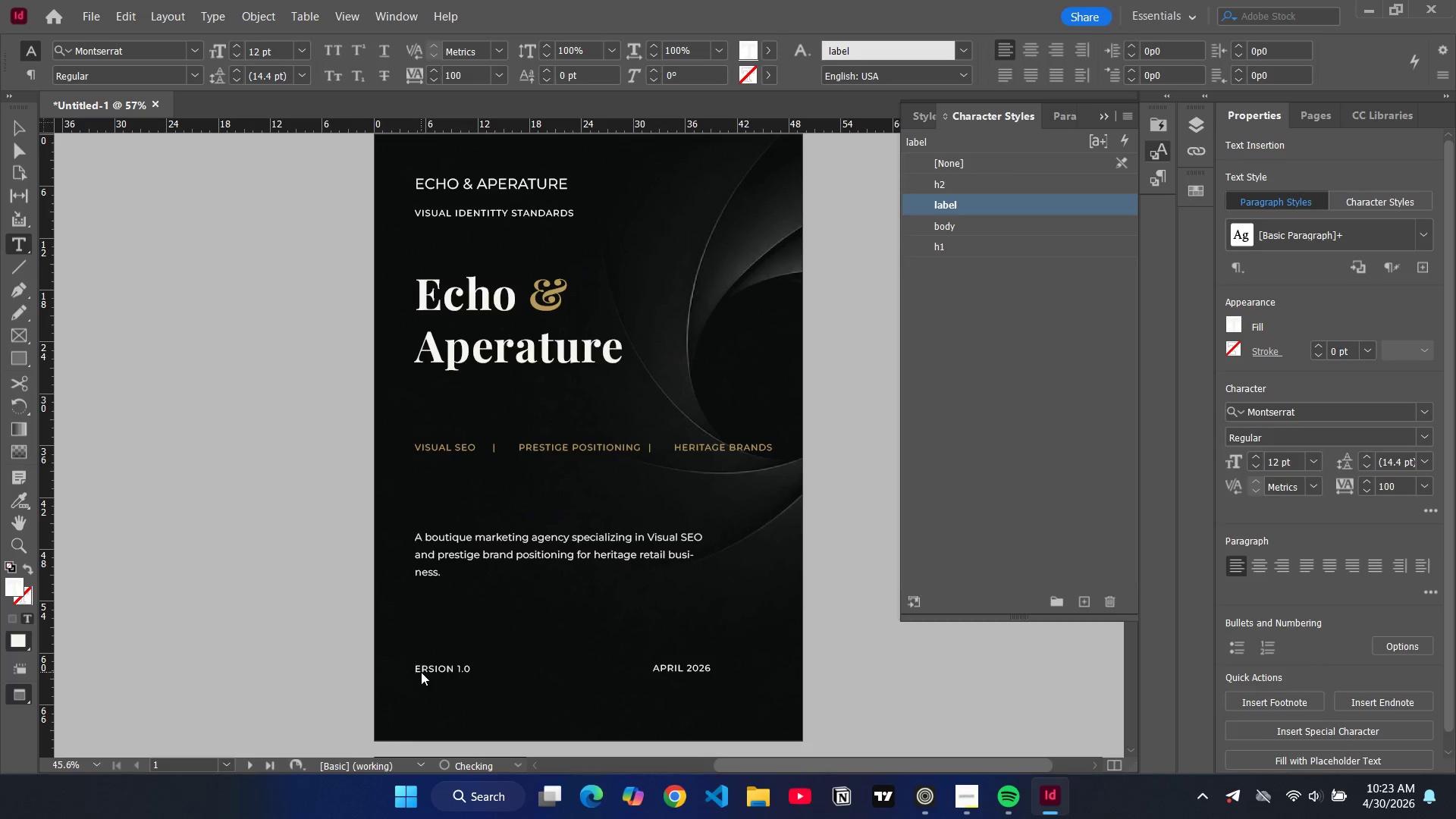 
key(Shift+ShiftRight)
 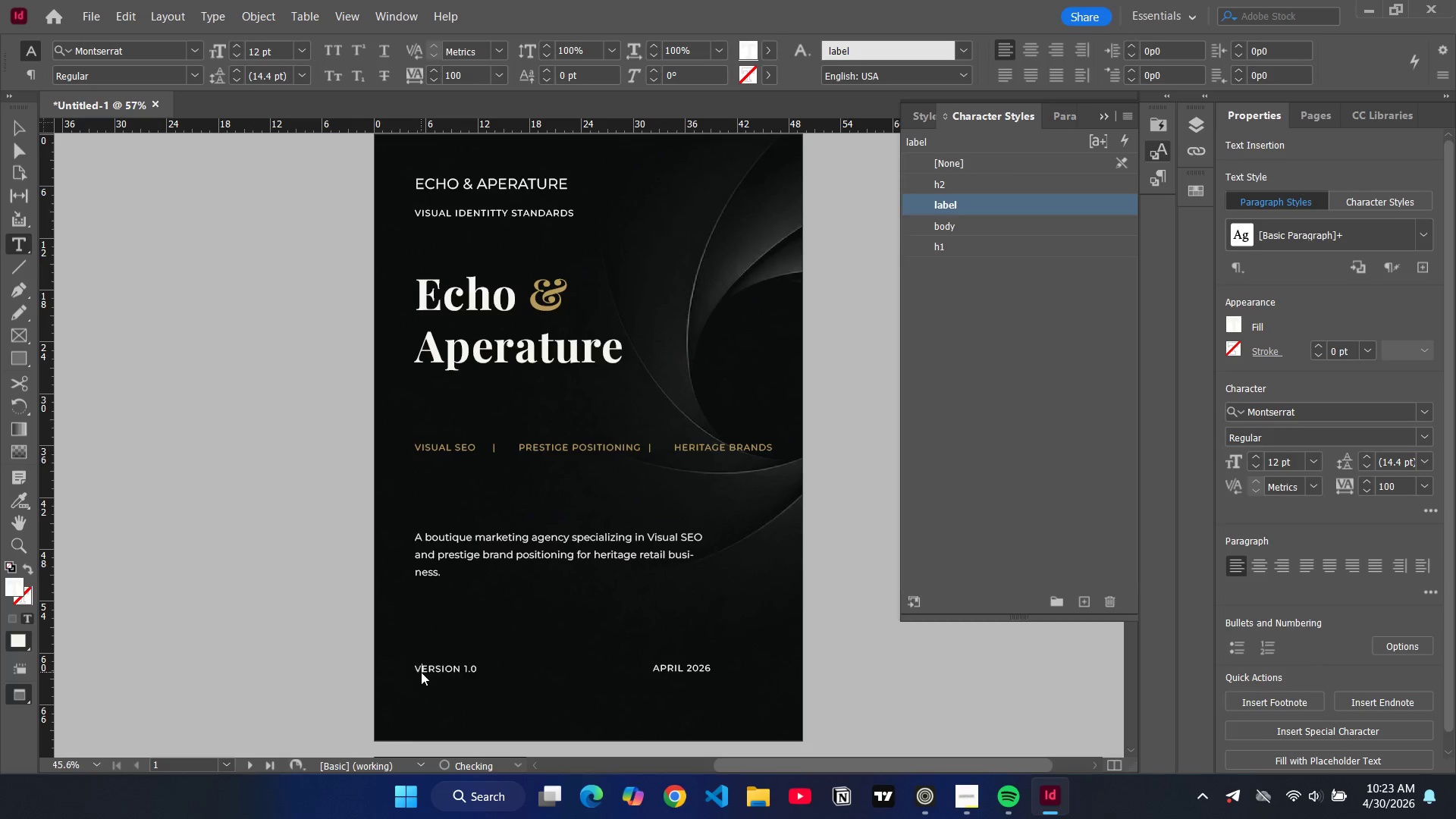 
key(Shift+V)
 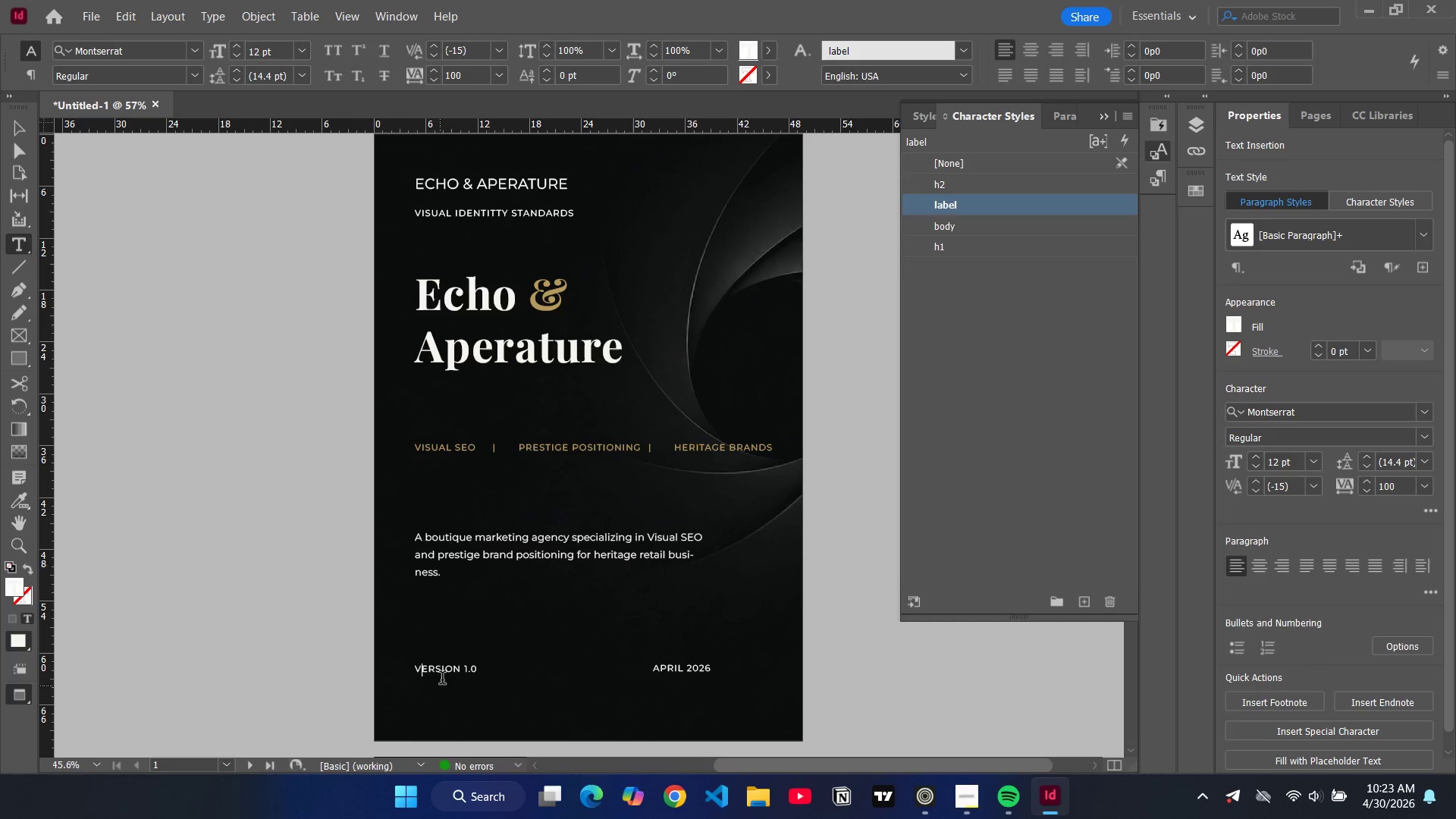 
double_click([443, 674])
 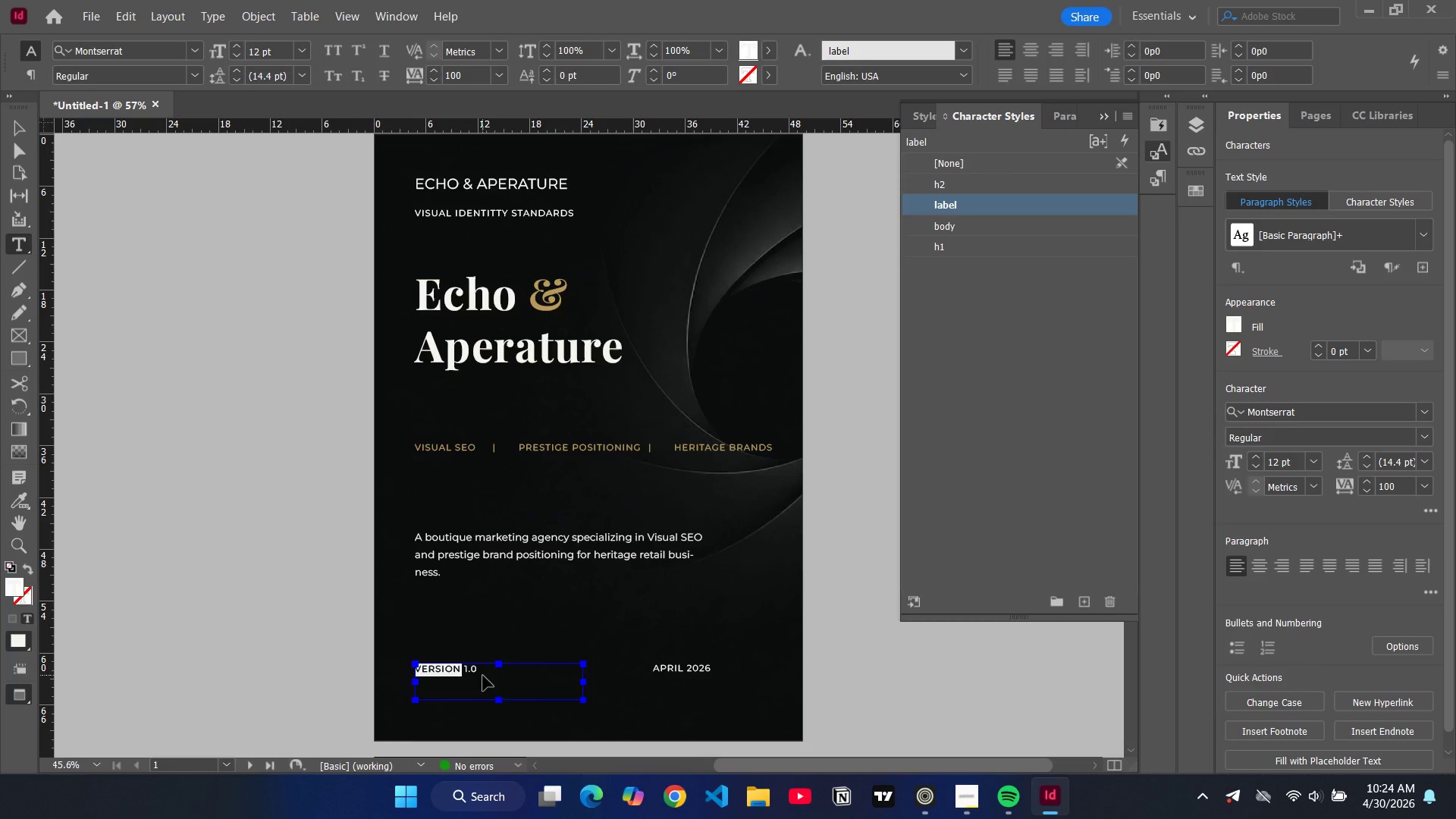 
key(Control+A)
 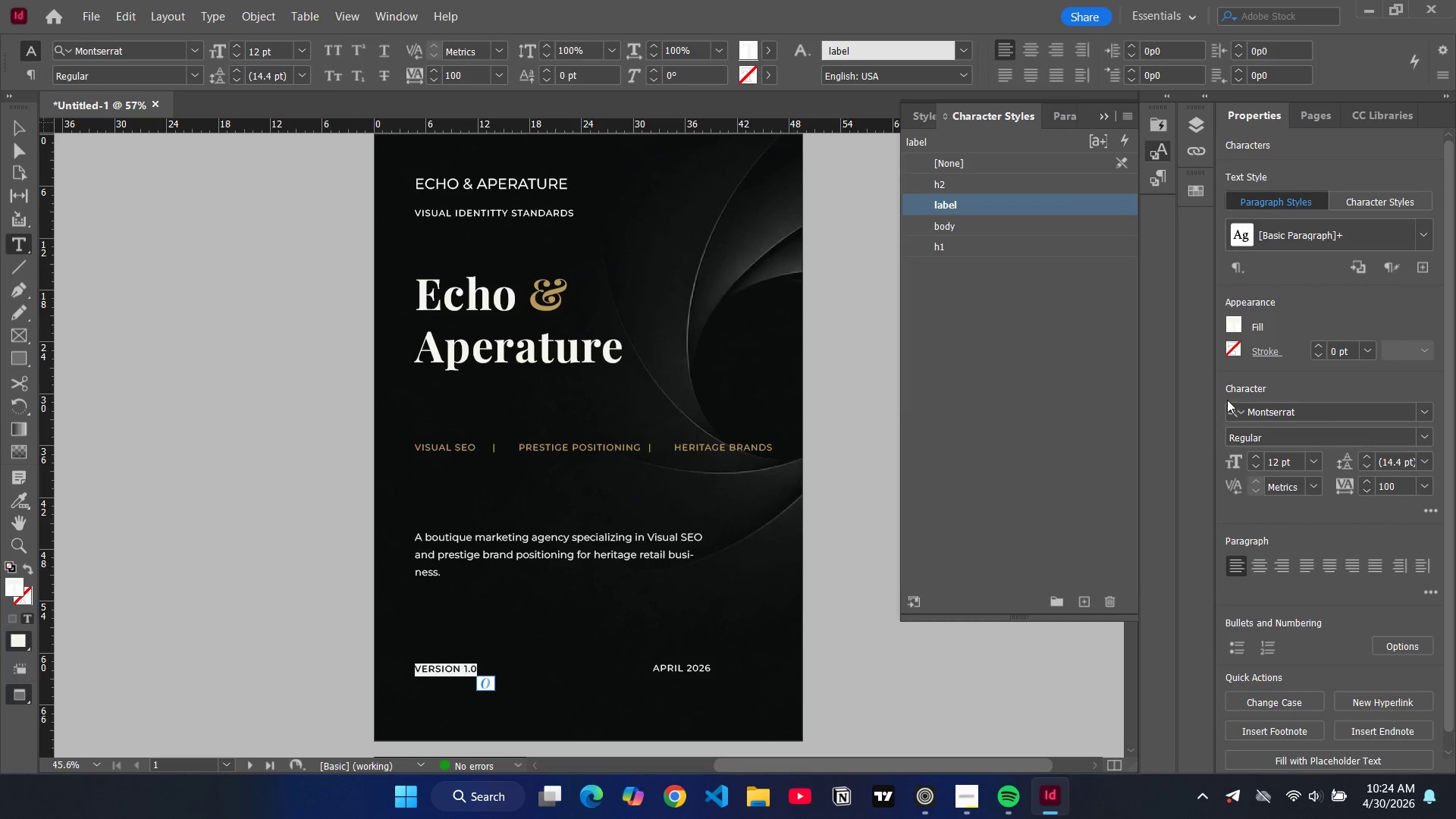 
double_click([1236, 325])
 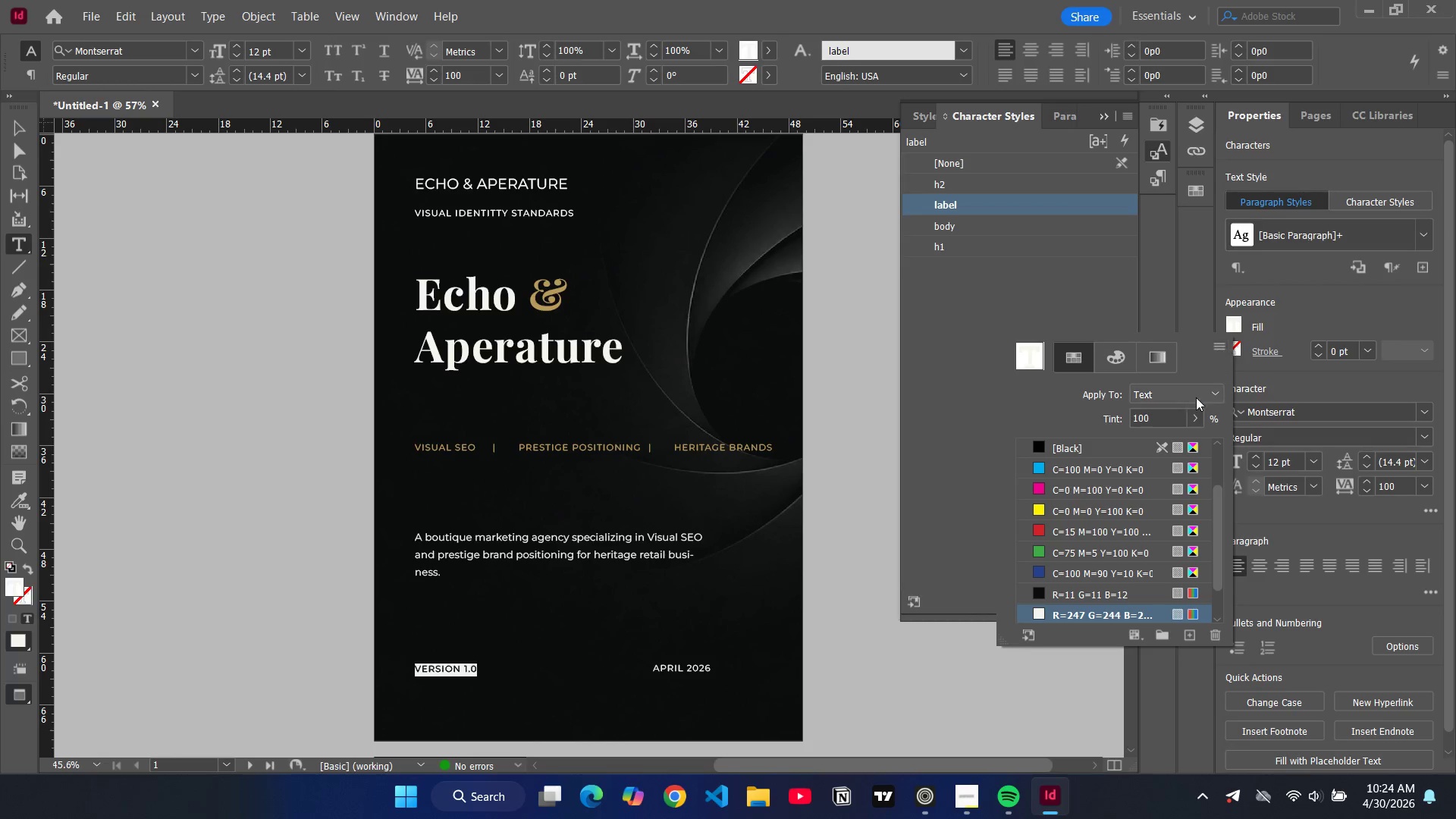 
scroll: coordinate [1120, 508], scroll_direction: down, amount: 5.0
 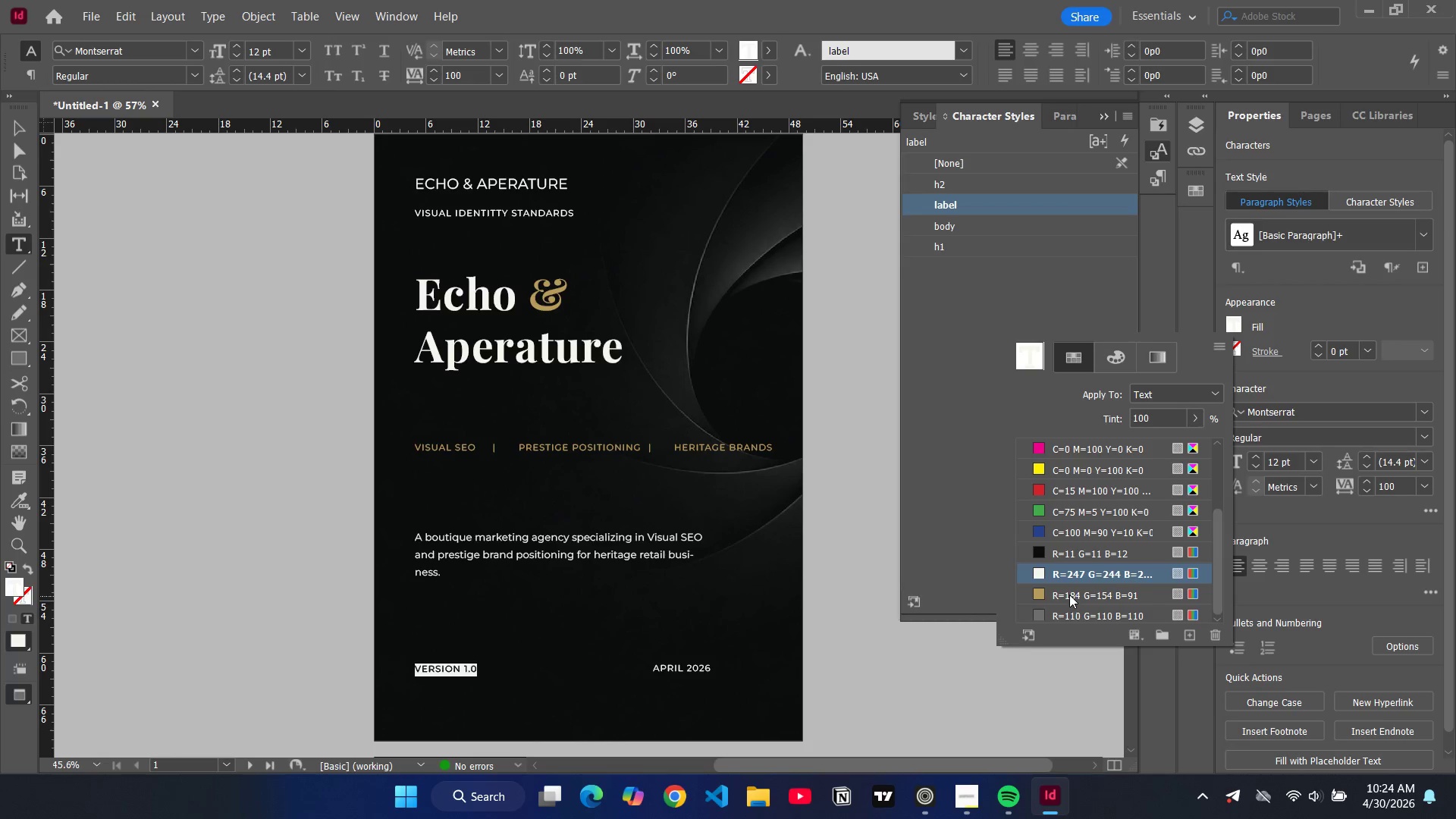 
left_click([1069, 595])
 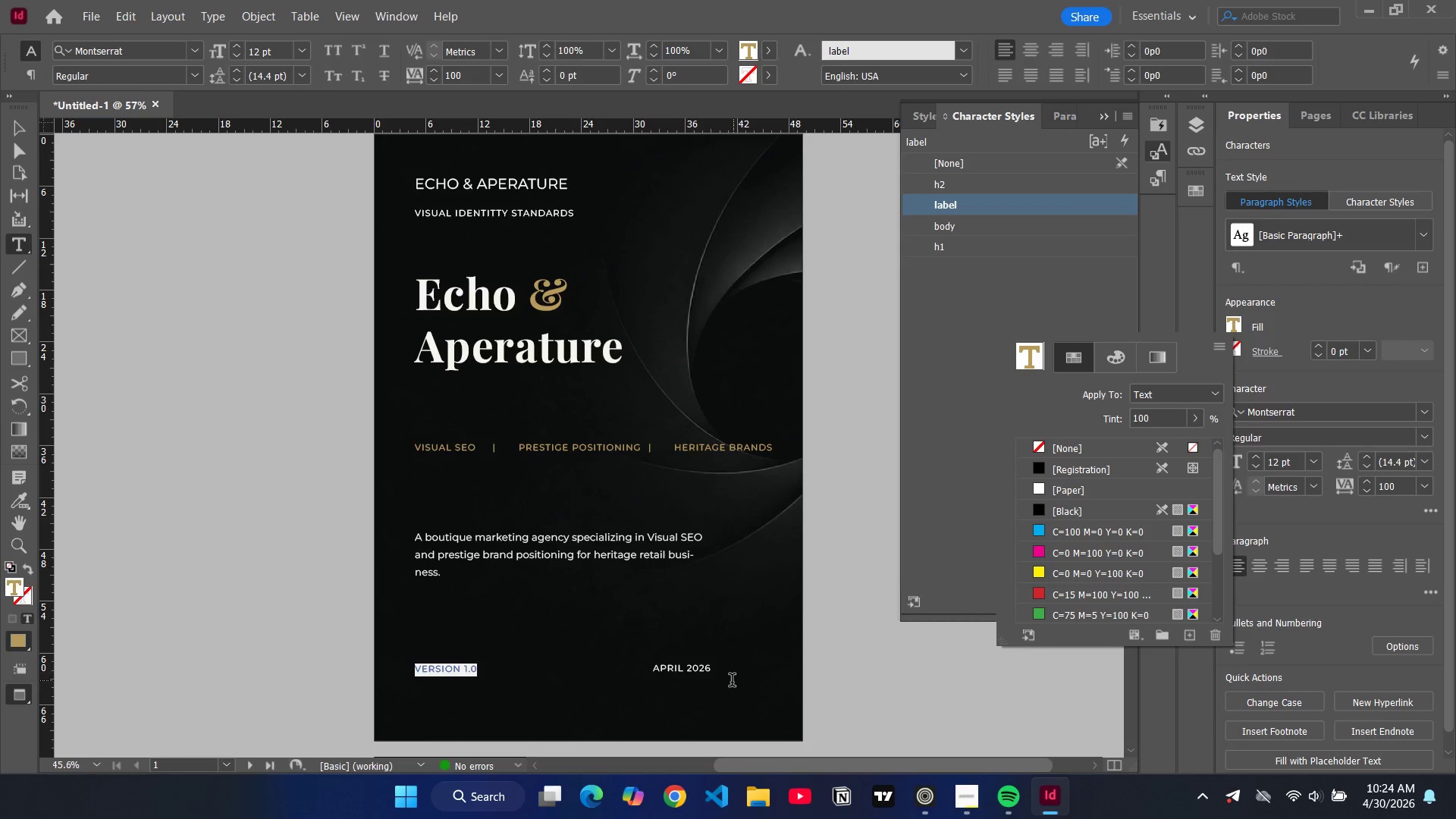 
left_click_drag(start_coordinate=[719, 676], to_coordinate=[686, 672])
 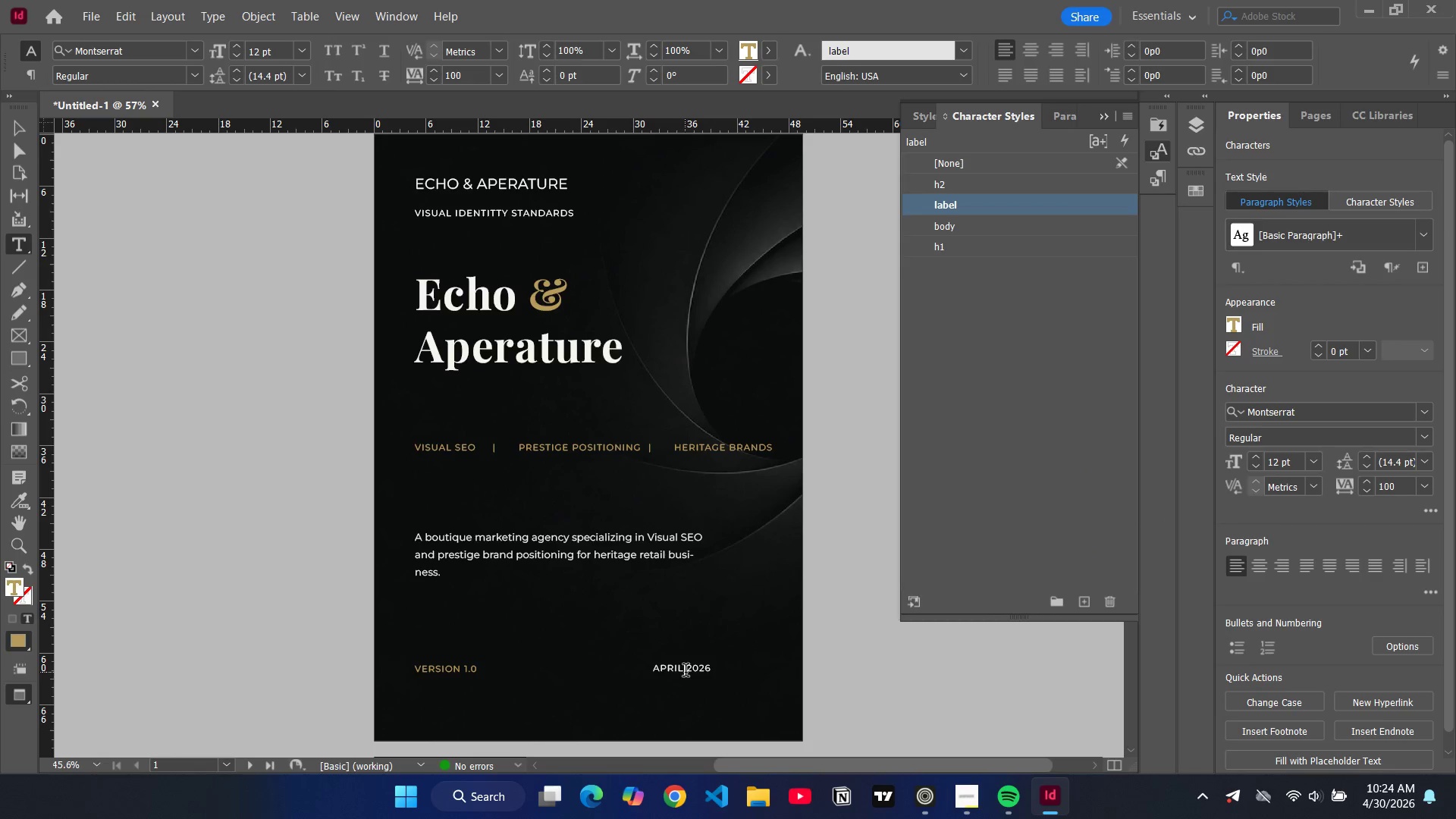 
double_click([686, 672])
 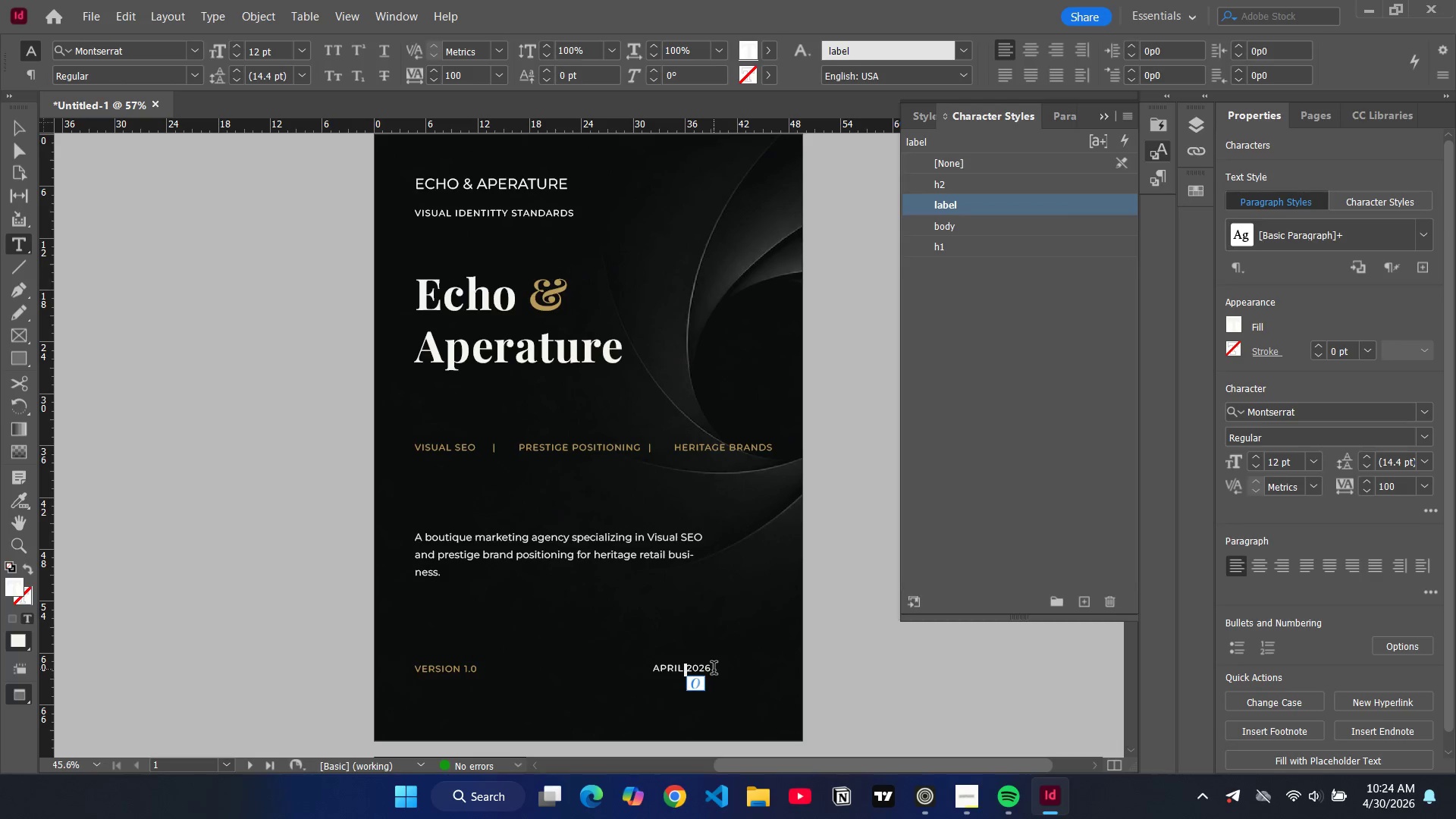 
left_click_drag(start_coordinate=[714, 670], to_coordinate=[661, 670])
 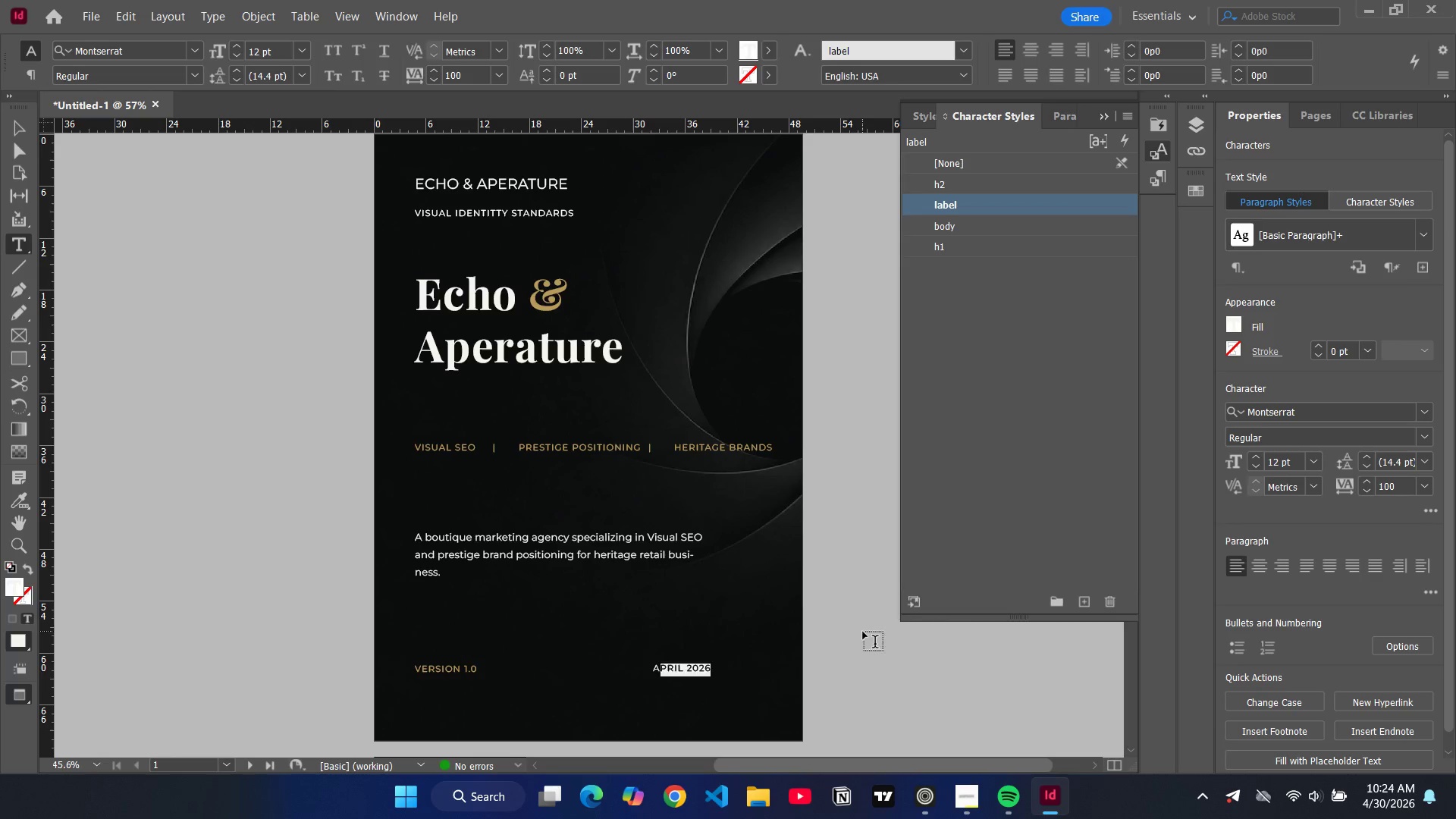 
left_click([863, 632])
 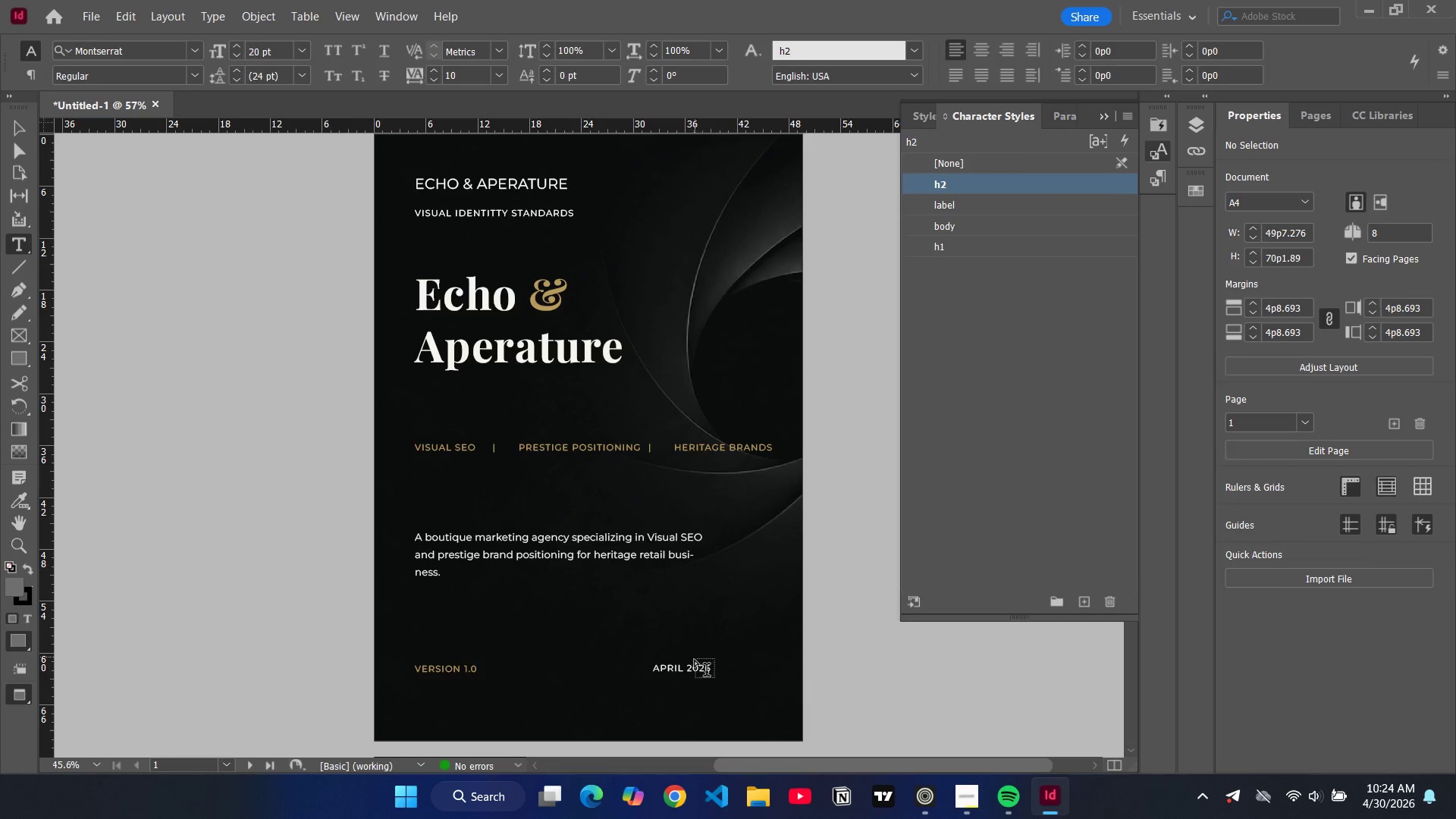 
double_click([695, 661])
 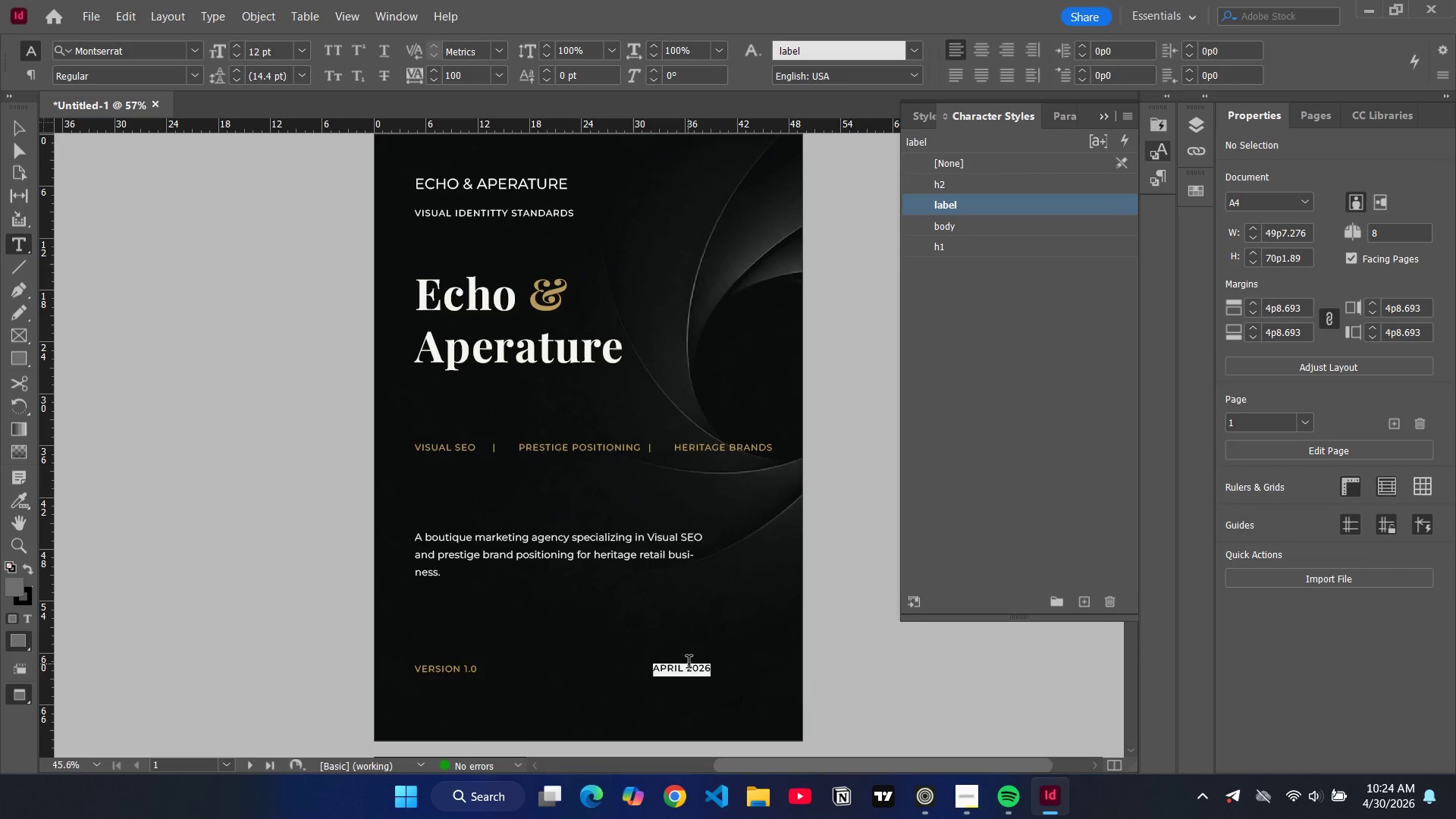 
double_click([689, 664])
 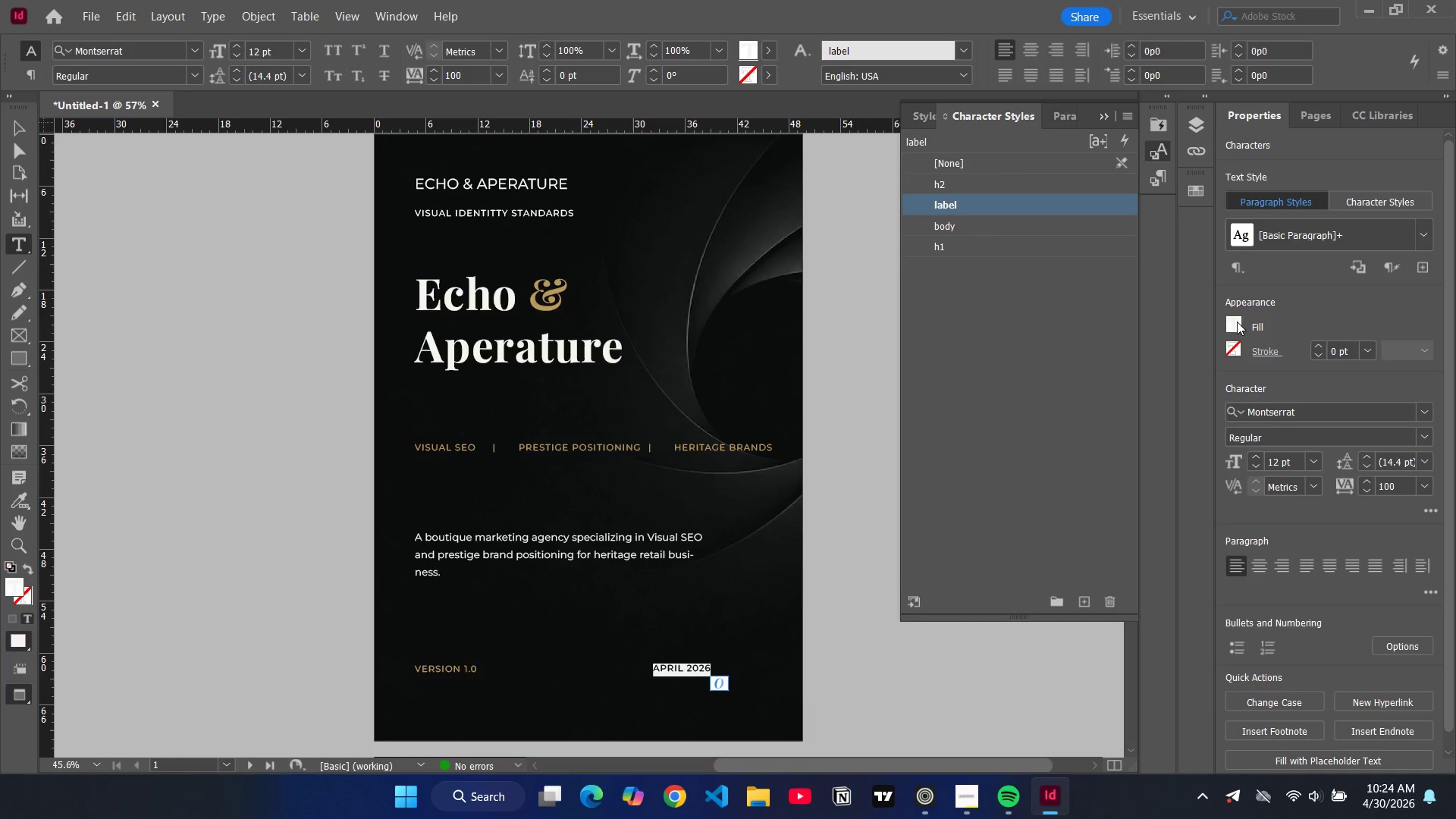 
left_click([1234, 322])
 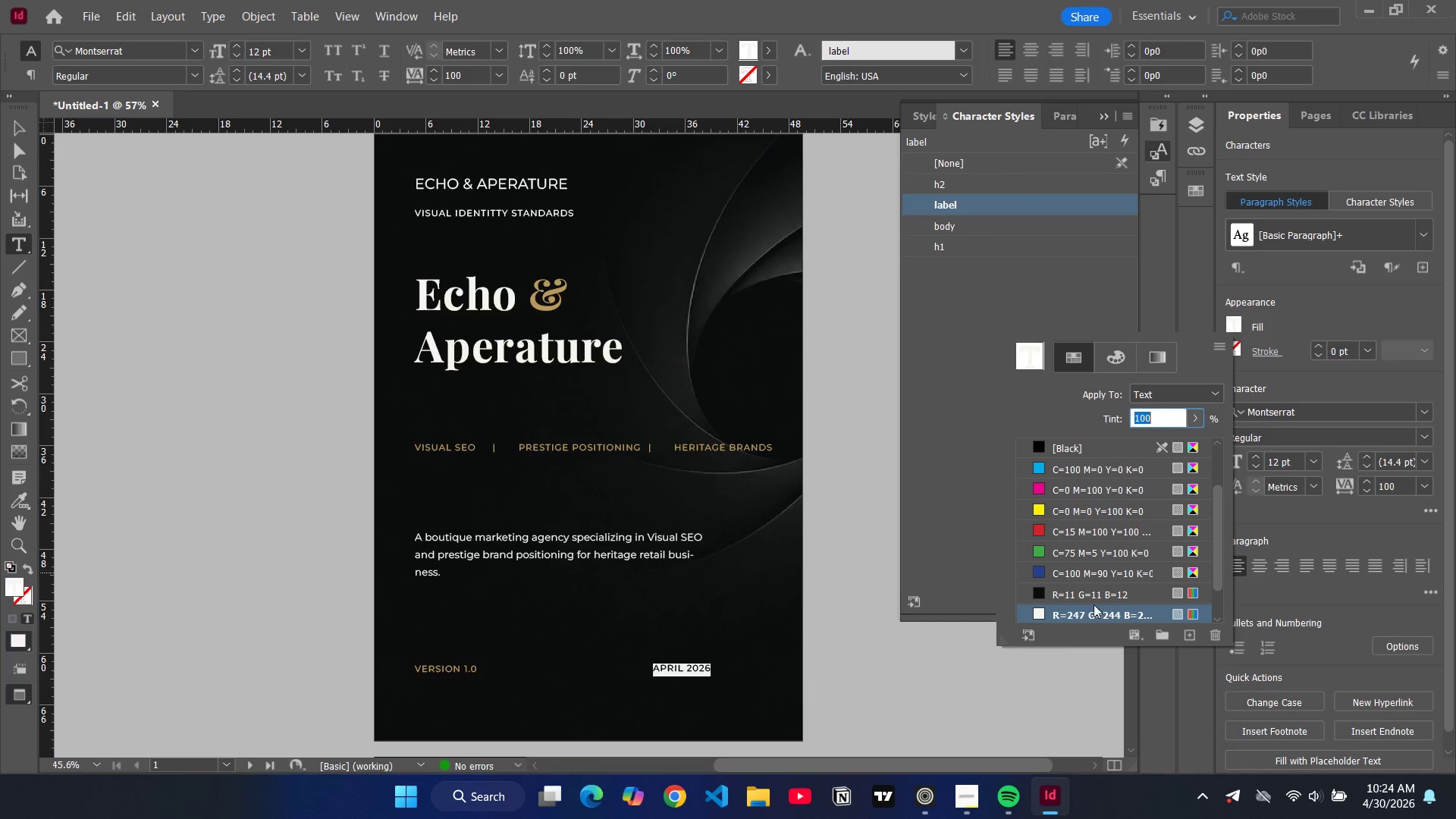 
scroll: coordinate [1075, 565], scroll_direction: down, amount: 10.0
 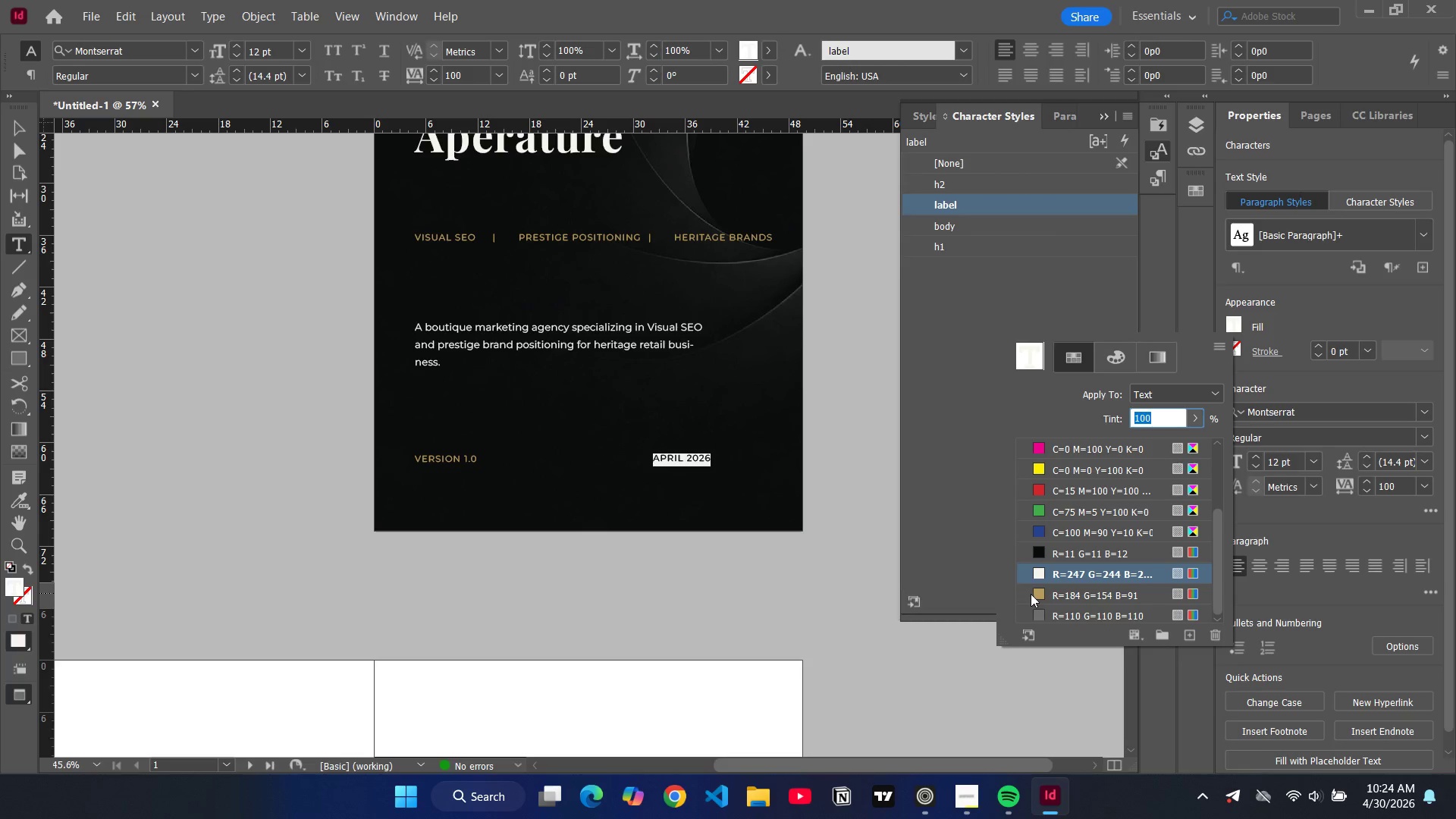 
left_click([1031, 594])
 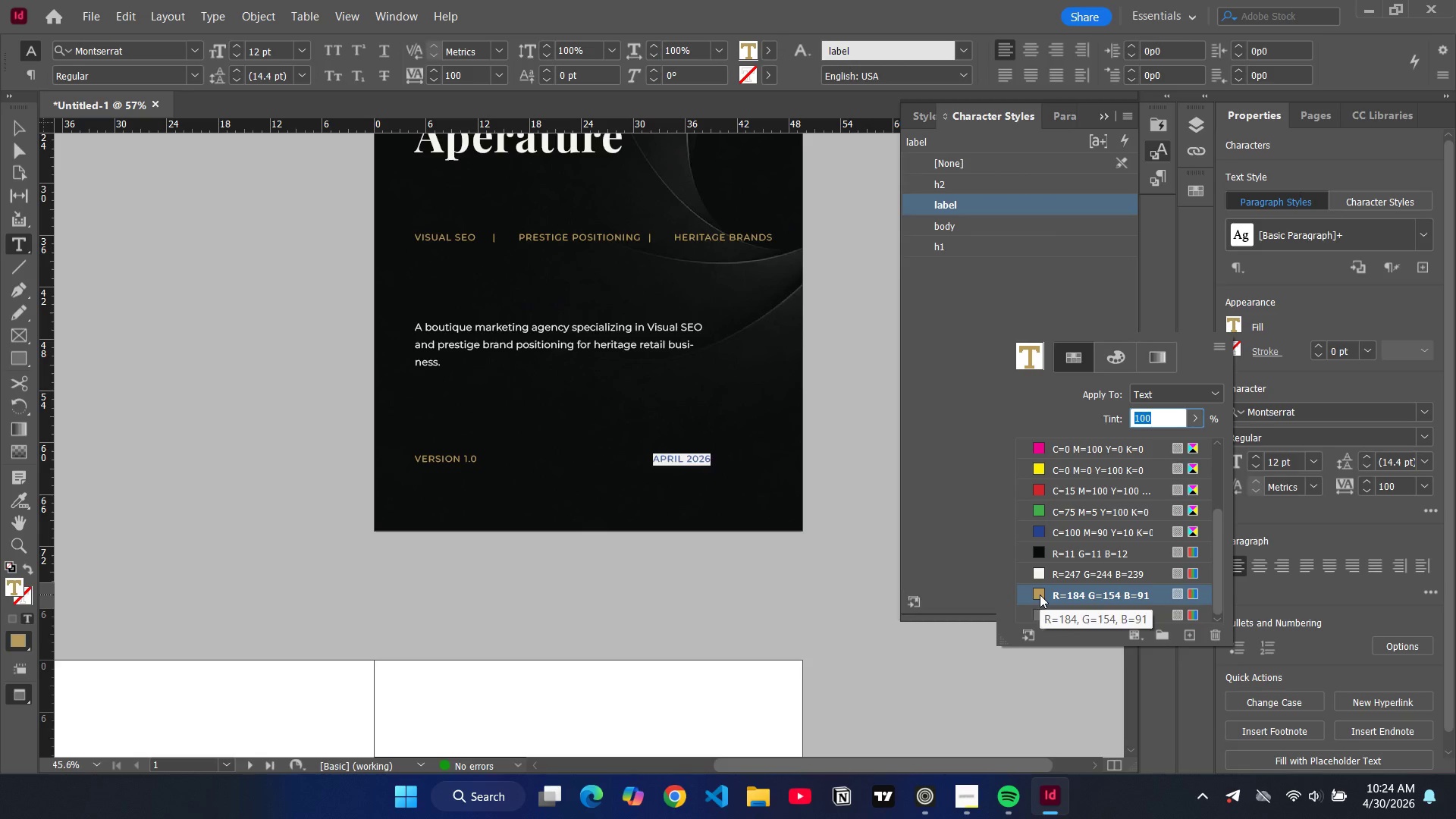 
left_click([1040, 595])
 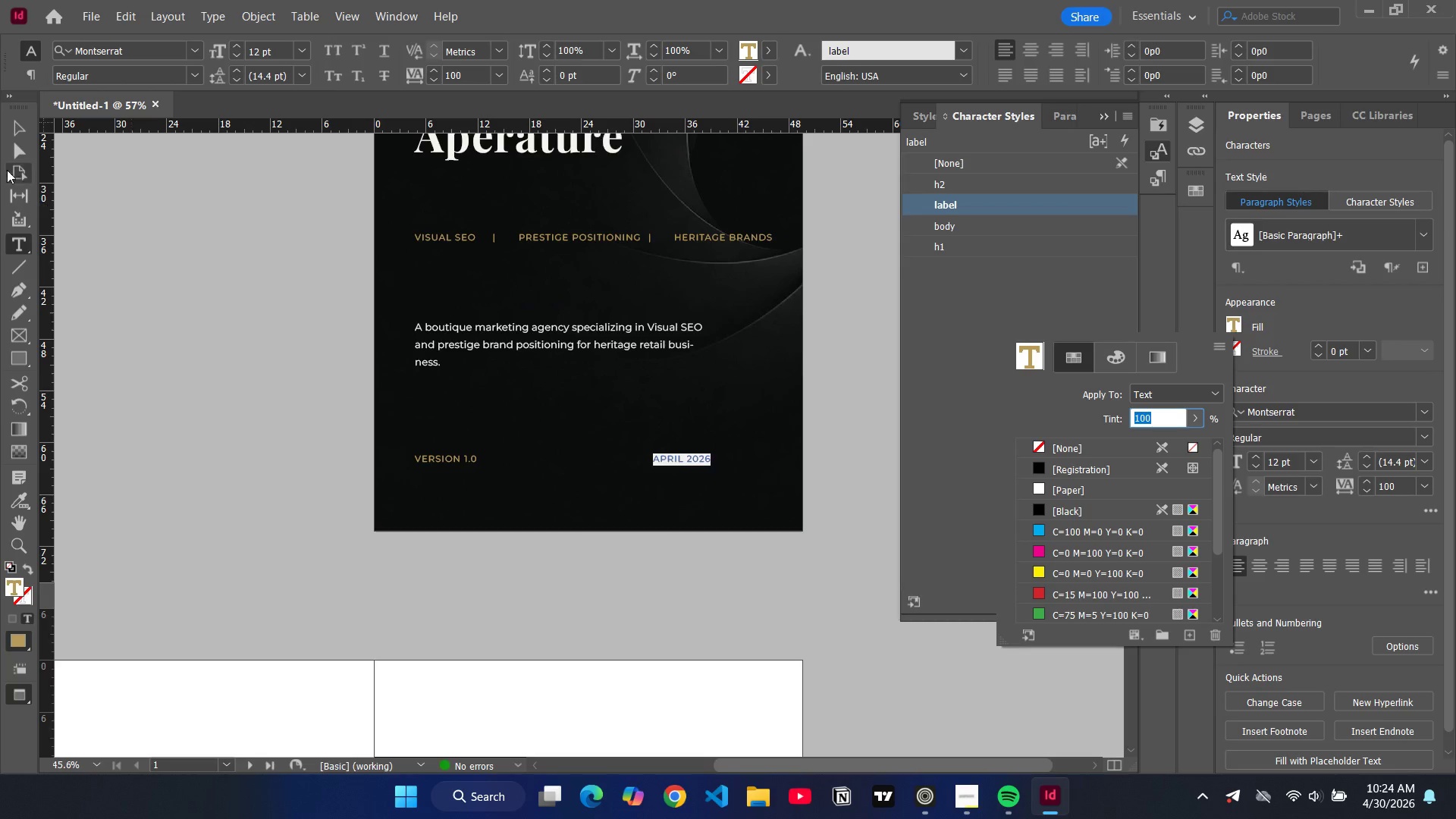 
left_click([19, 133])
 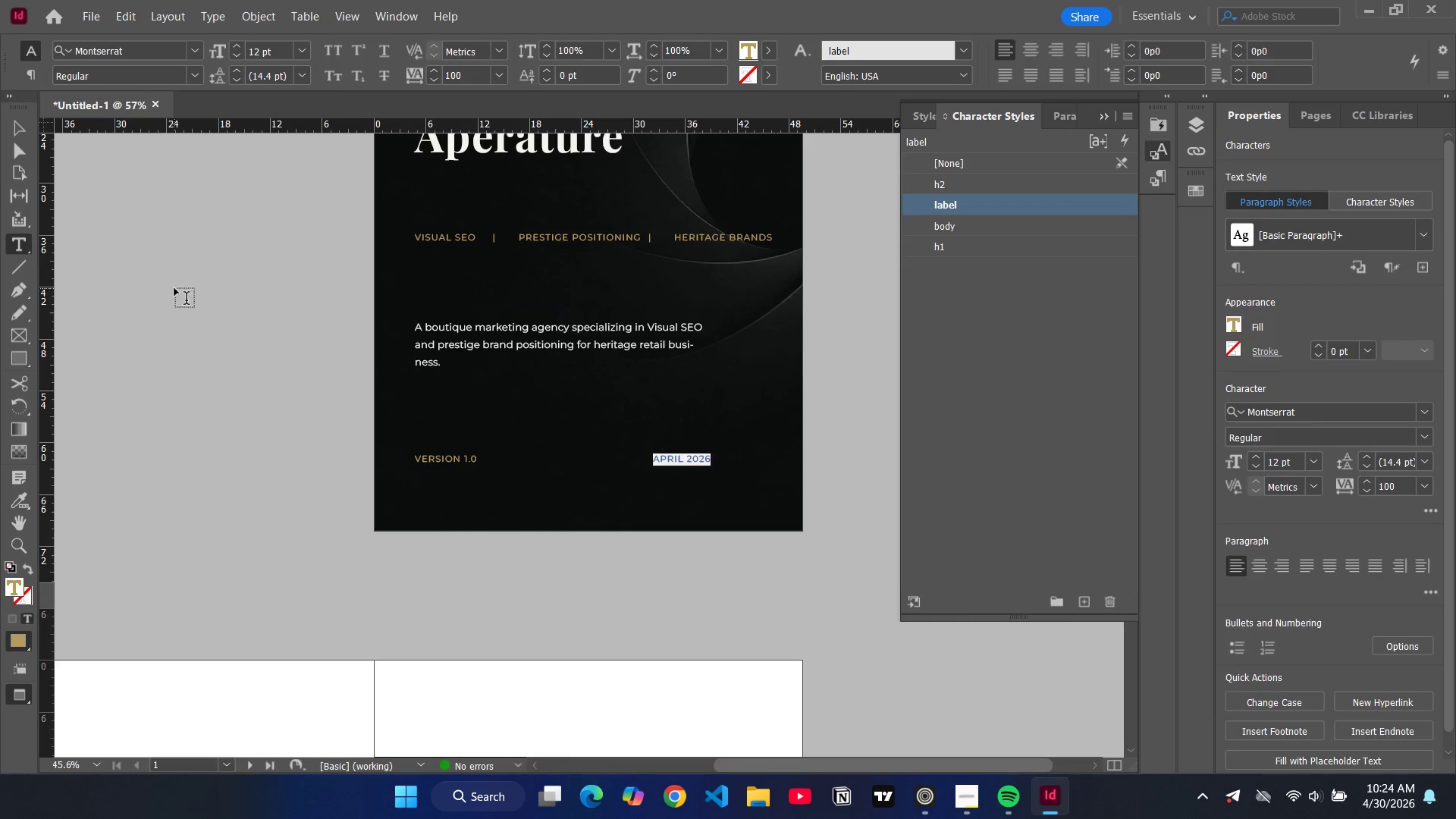 
left_click([178, 290])
 